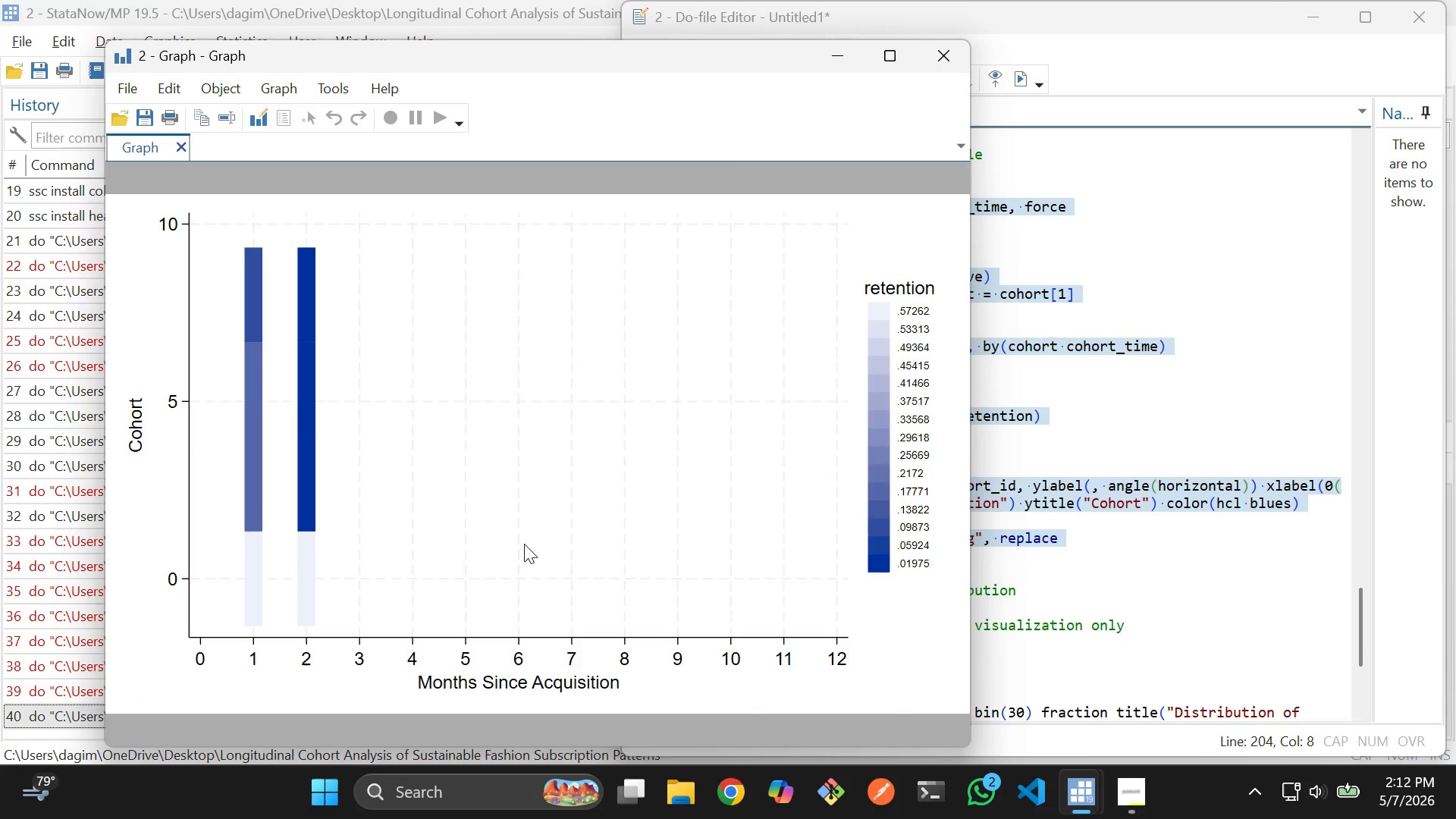 
wait(7.19)
 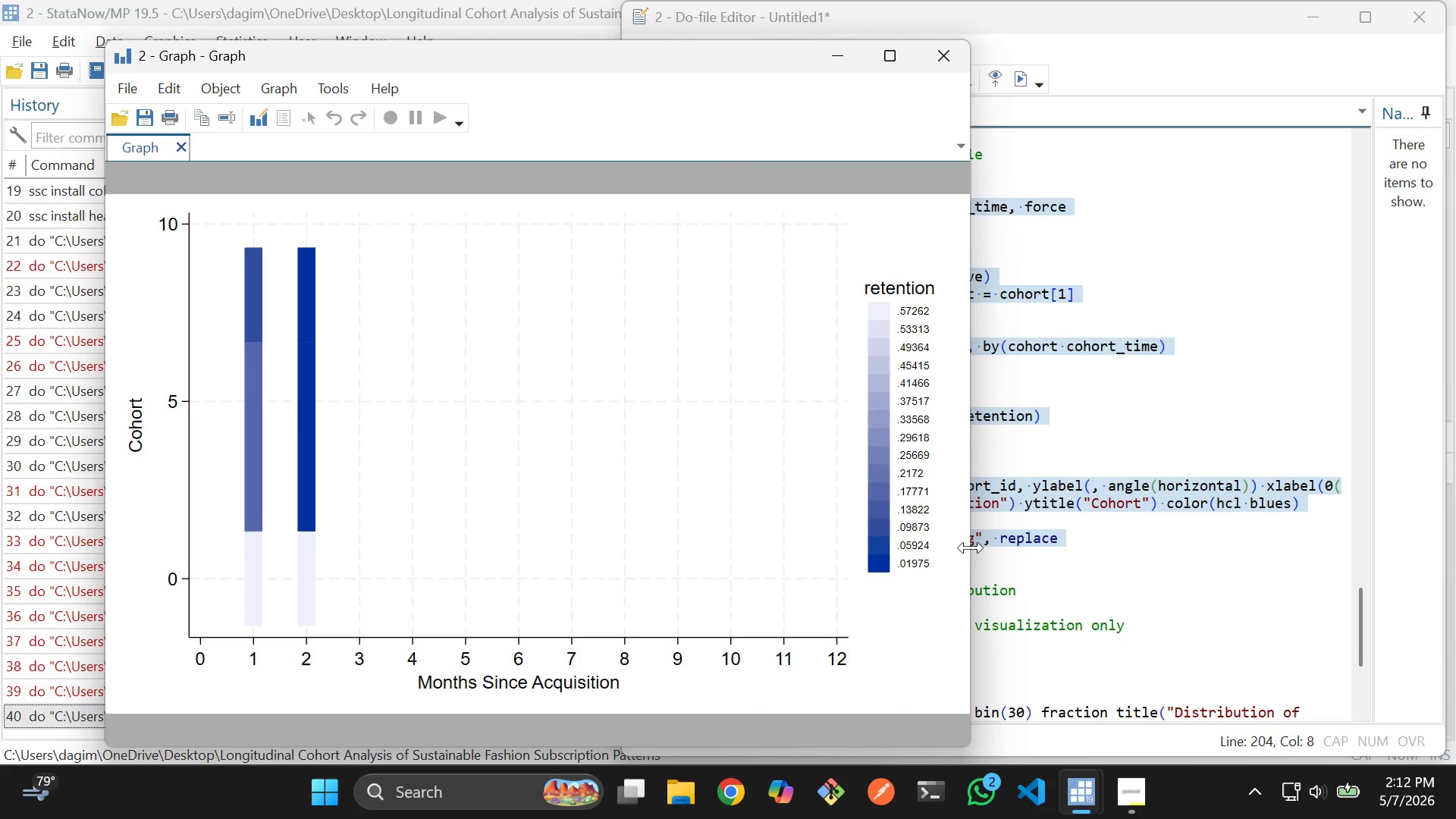 
left_click([1119, 438])
 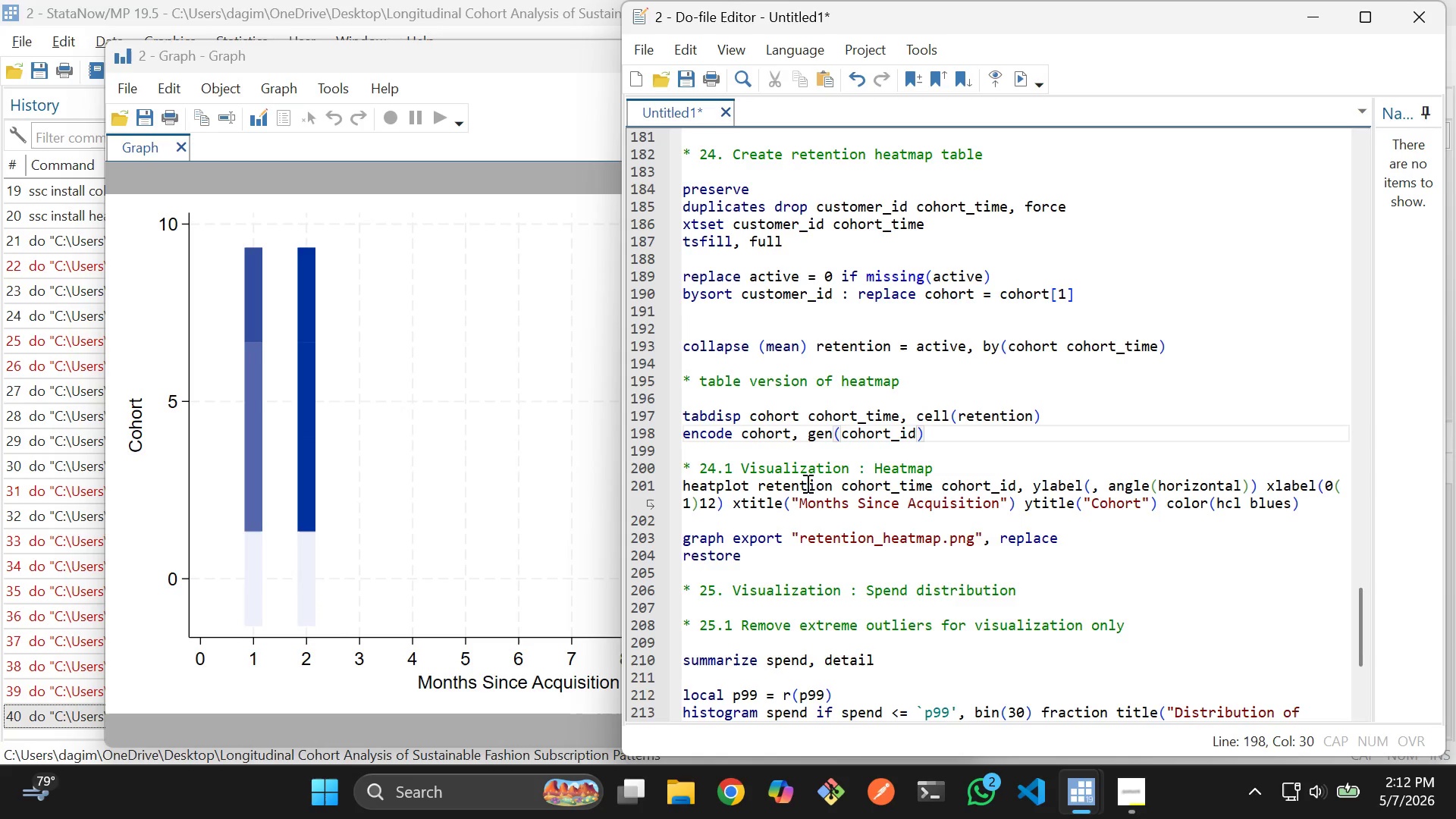 
wait(25.84)
 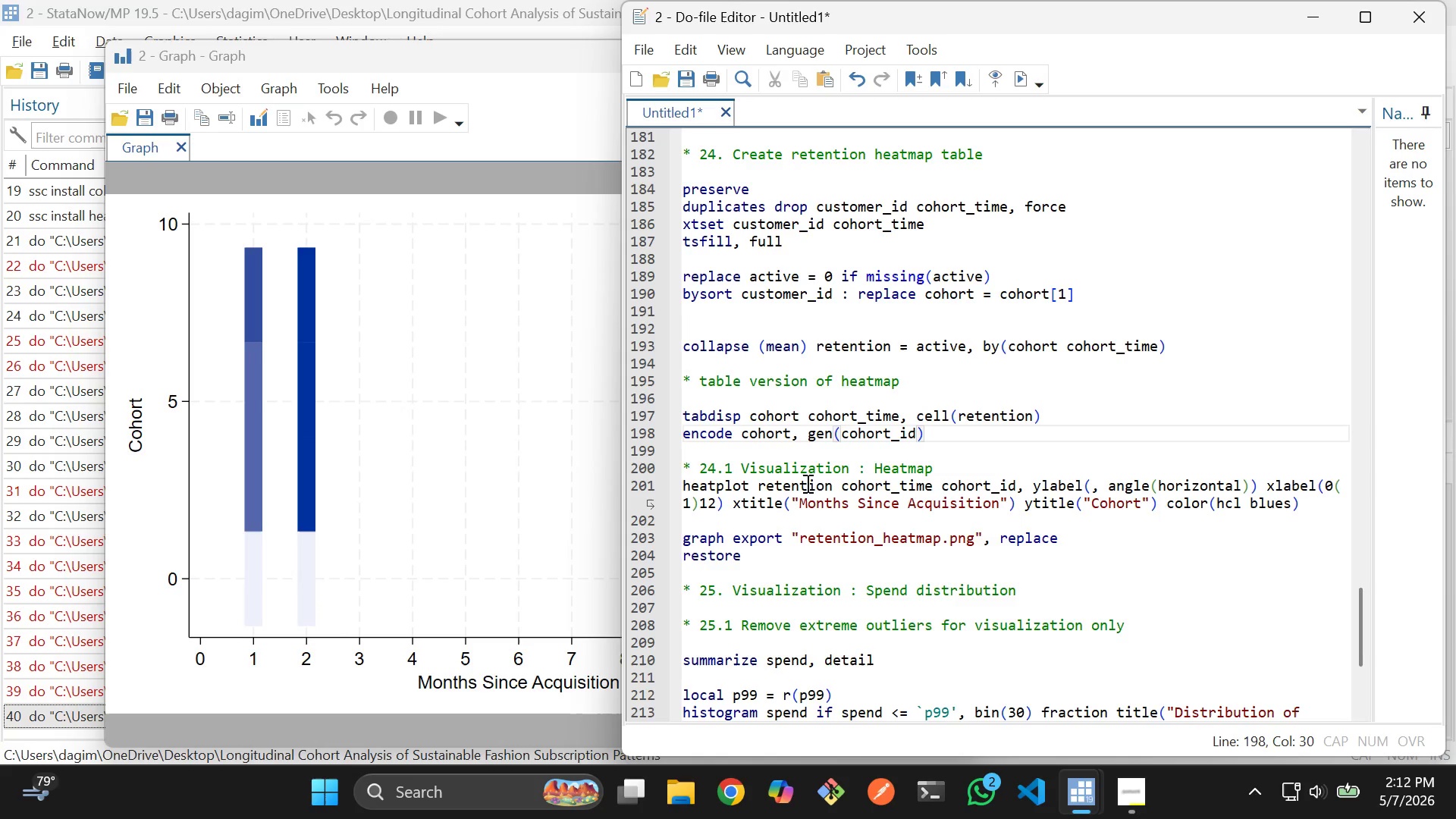 
left_click([554, 387])
 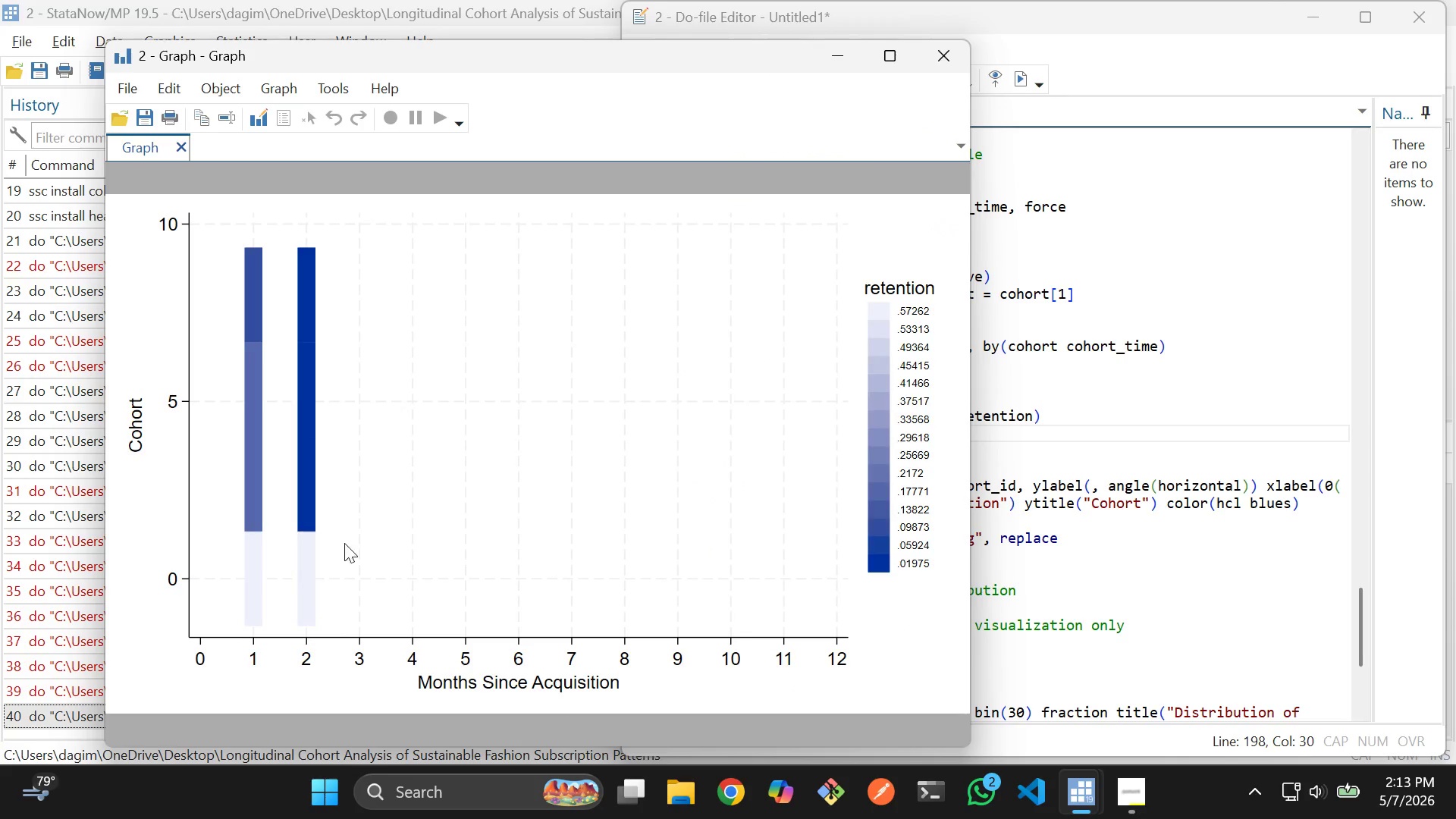 
wait(5.17)
 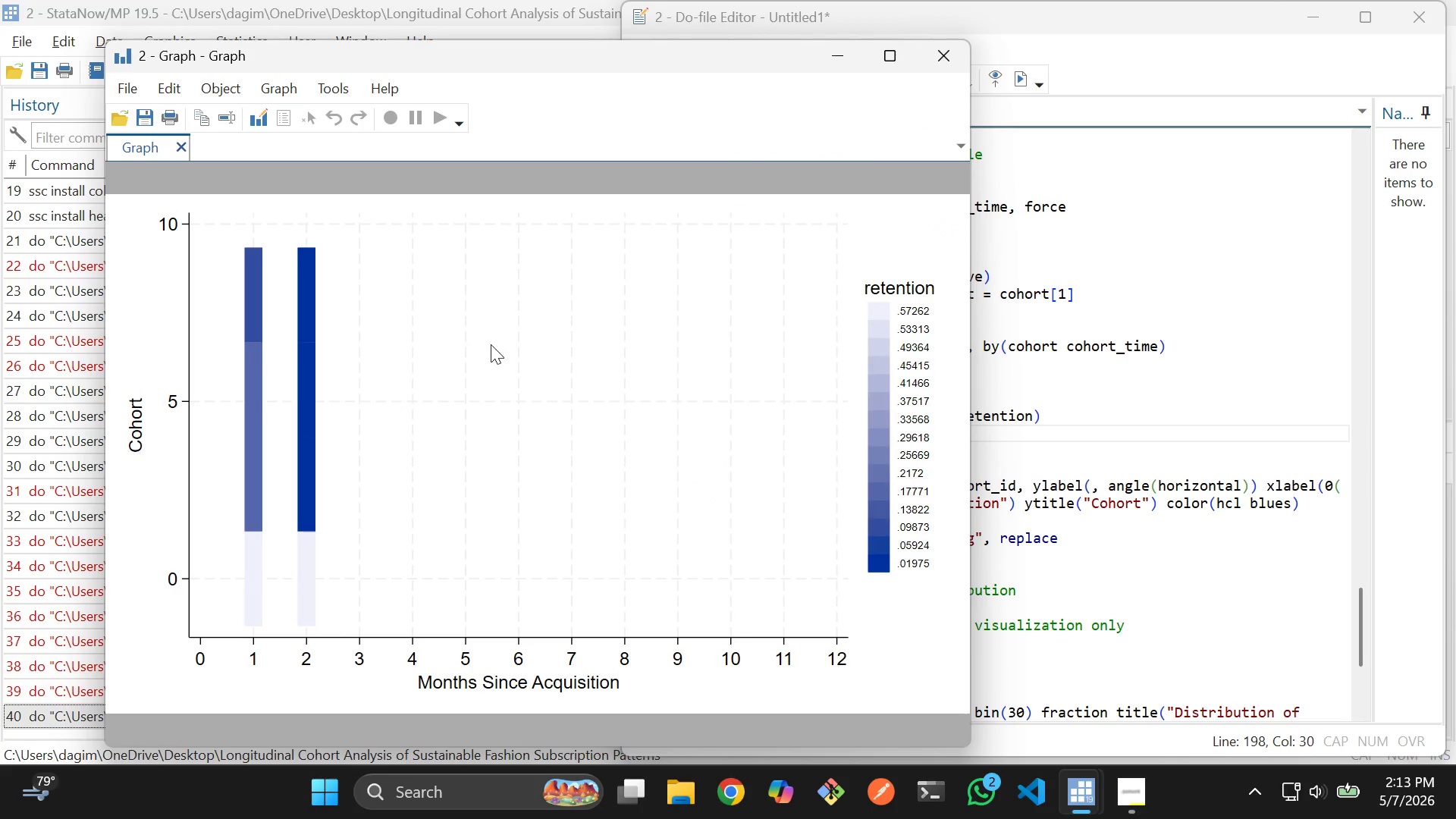 
left_click([1043, 553])
 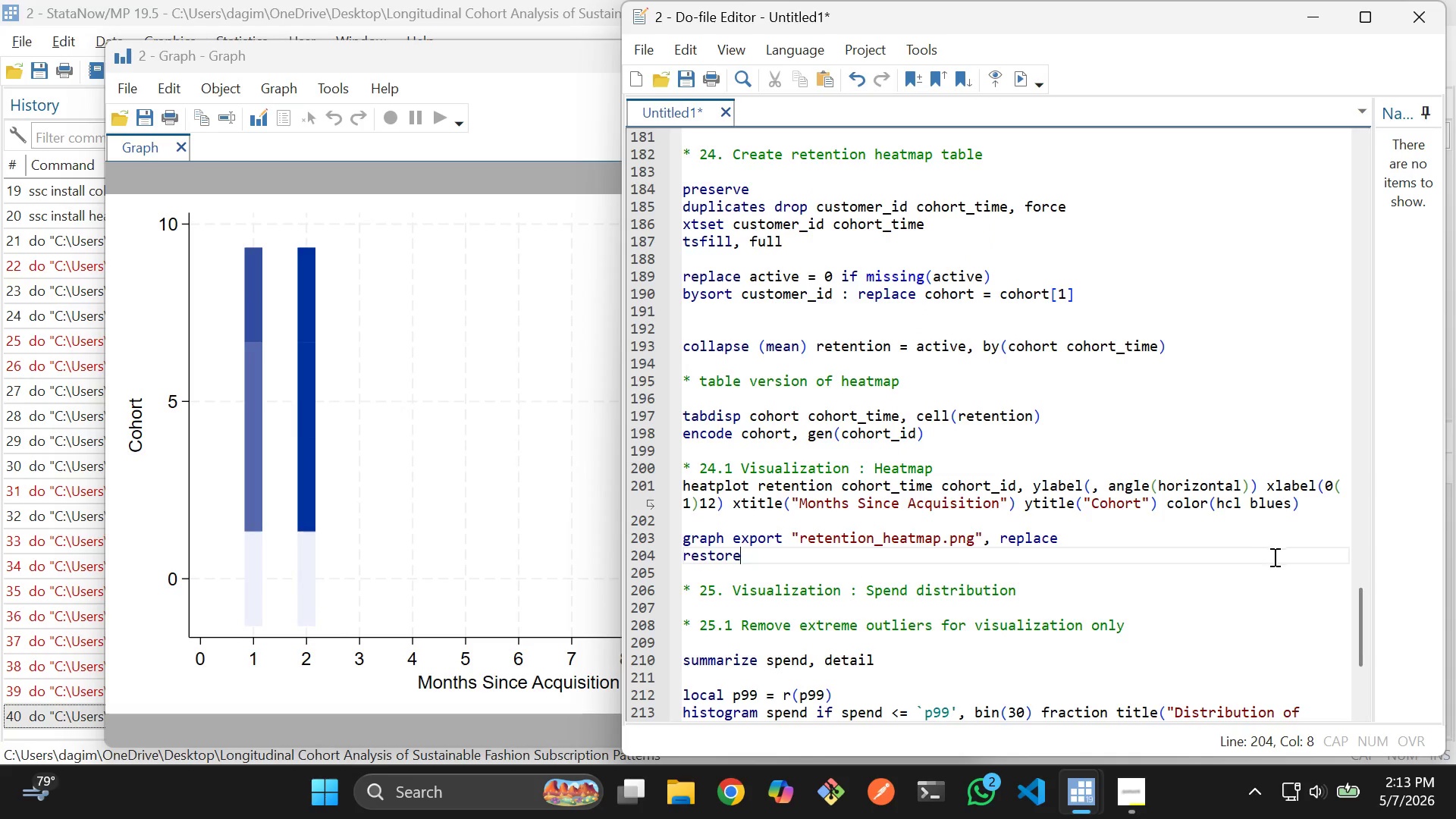 
scroll: coordinate [940, 482], scroll_direction: none, amount: 0.0
 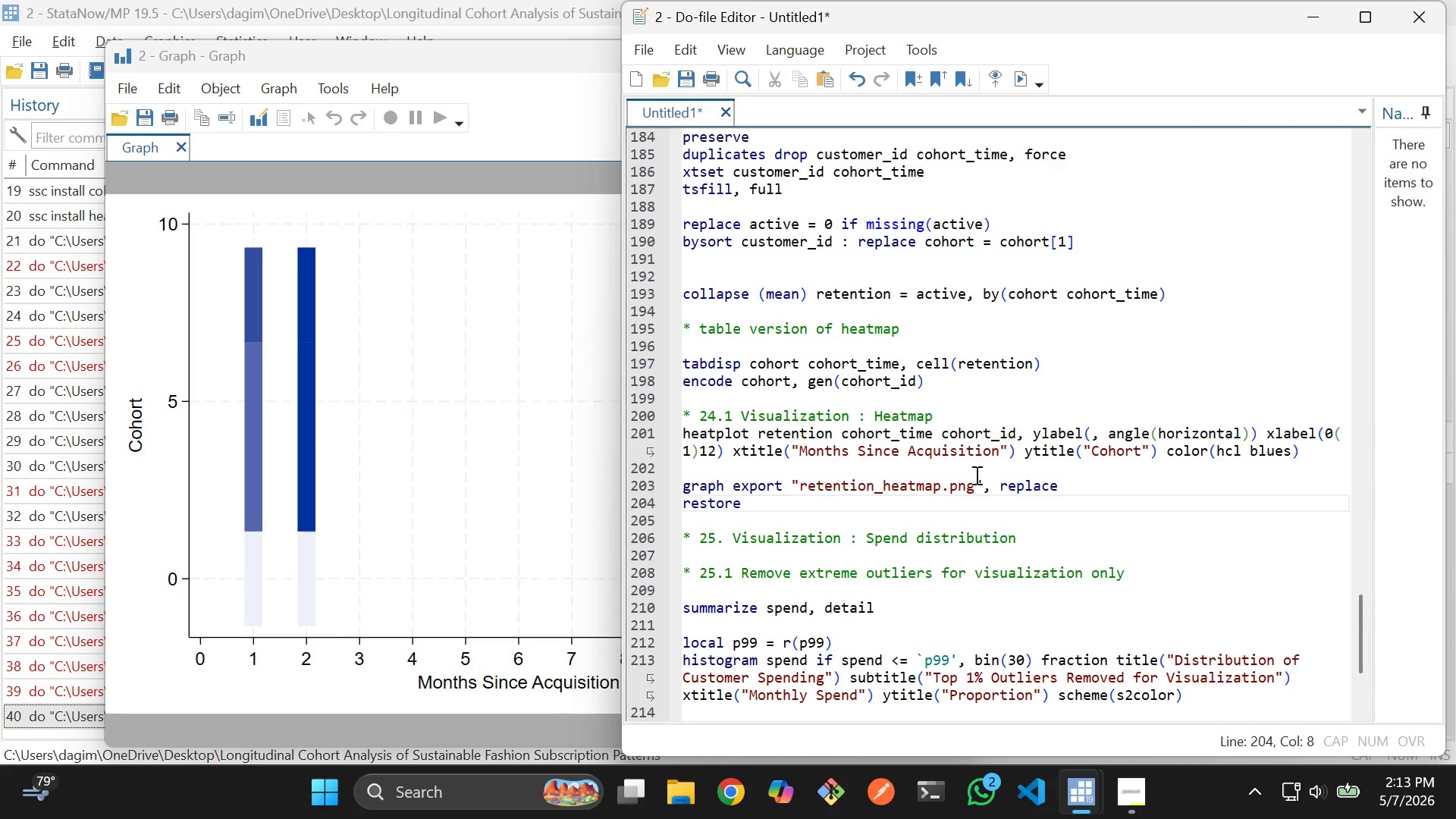 
wait(10.97)
 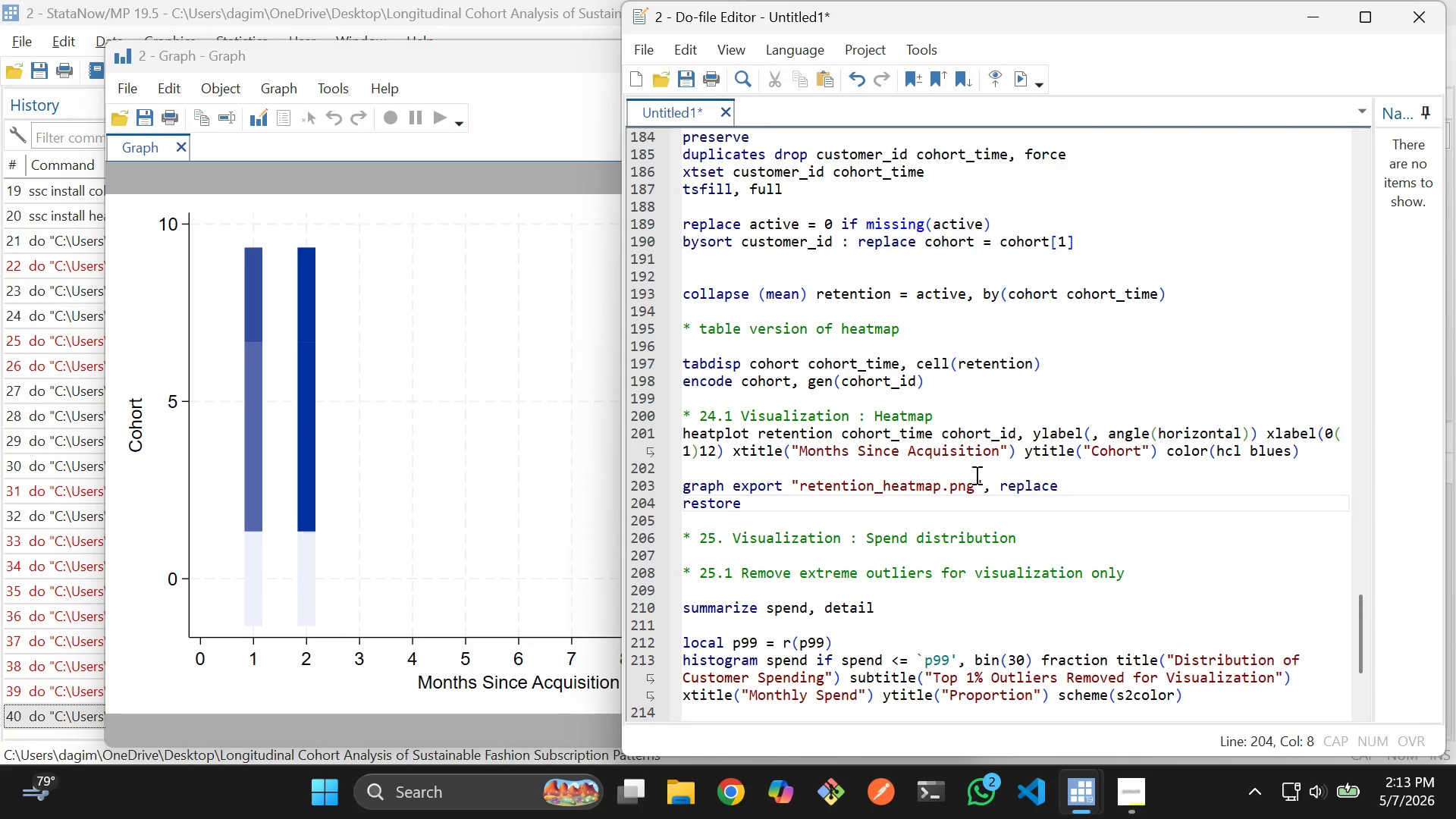 
scroll: coordinate [891, 472], scroll_direction: down, amount: 6.0
 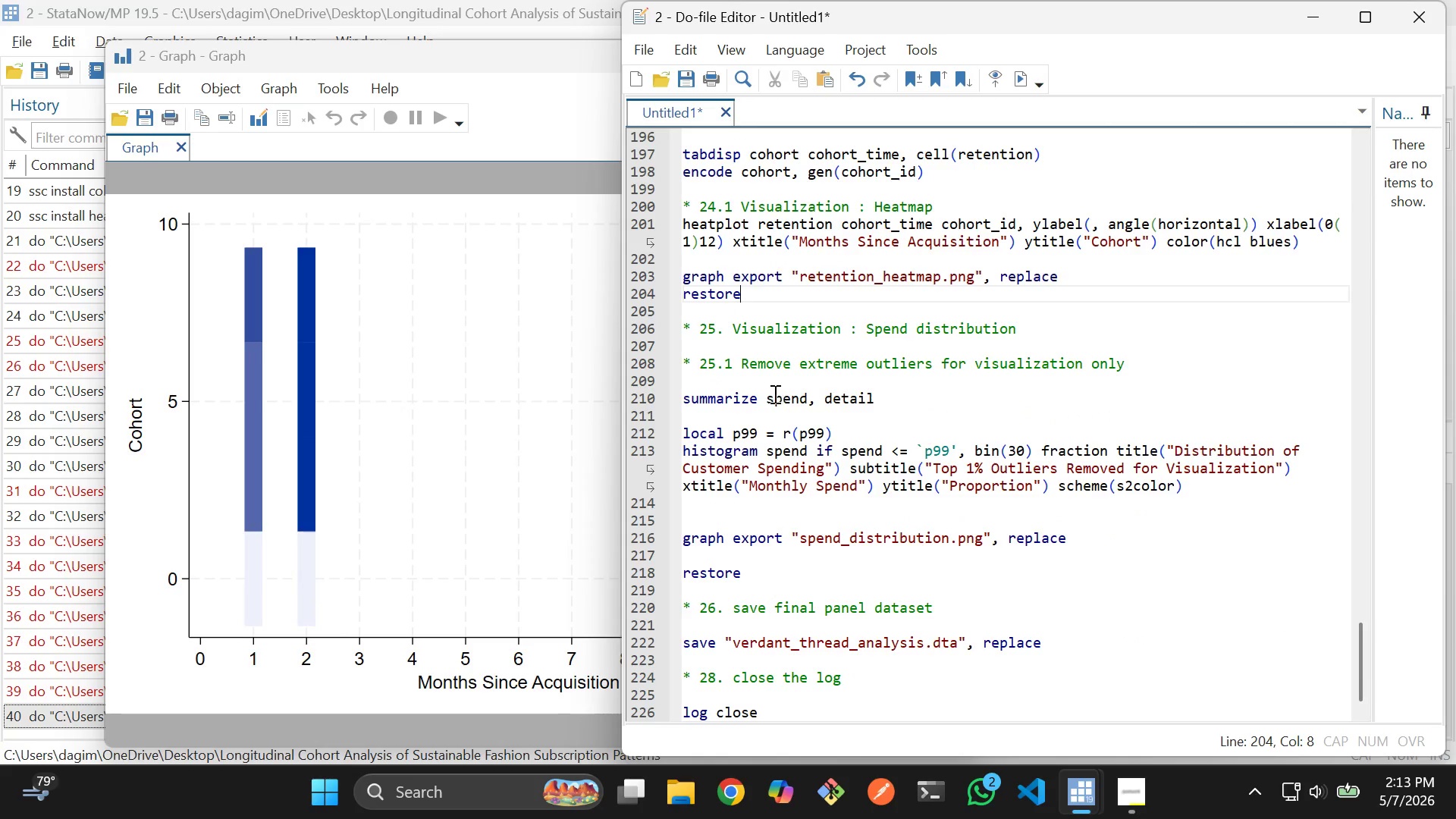 
scroll: coordinate [865, 362], scroll_direction: none, amount: 0.0
 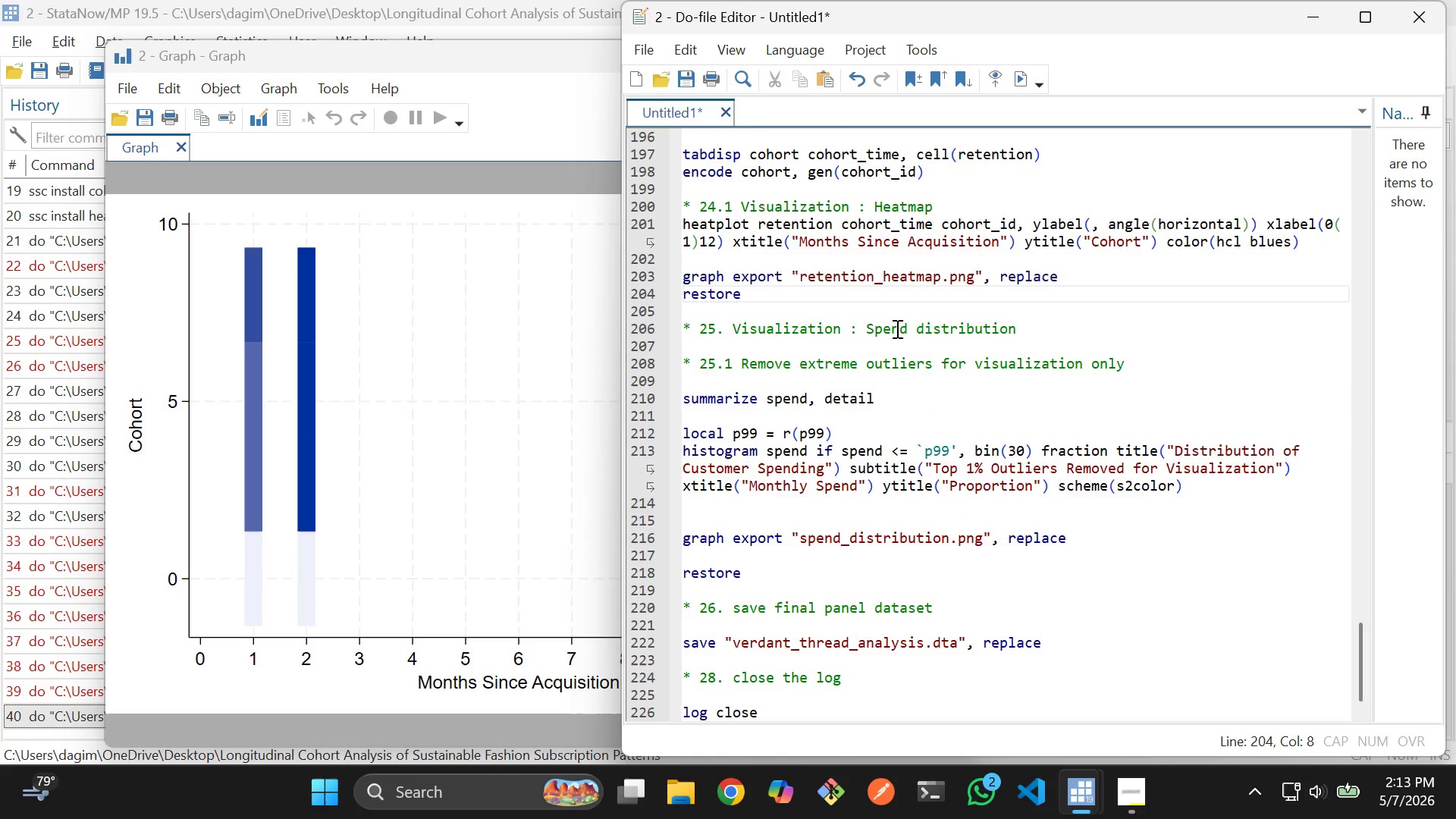 
scroll: coordinate [901, 323], scroll_direction: up, amount: 1.0
 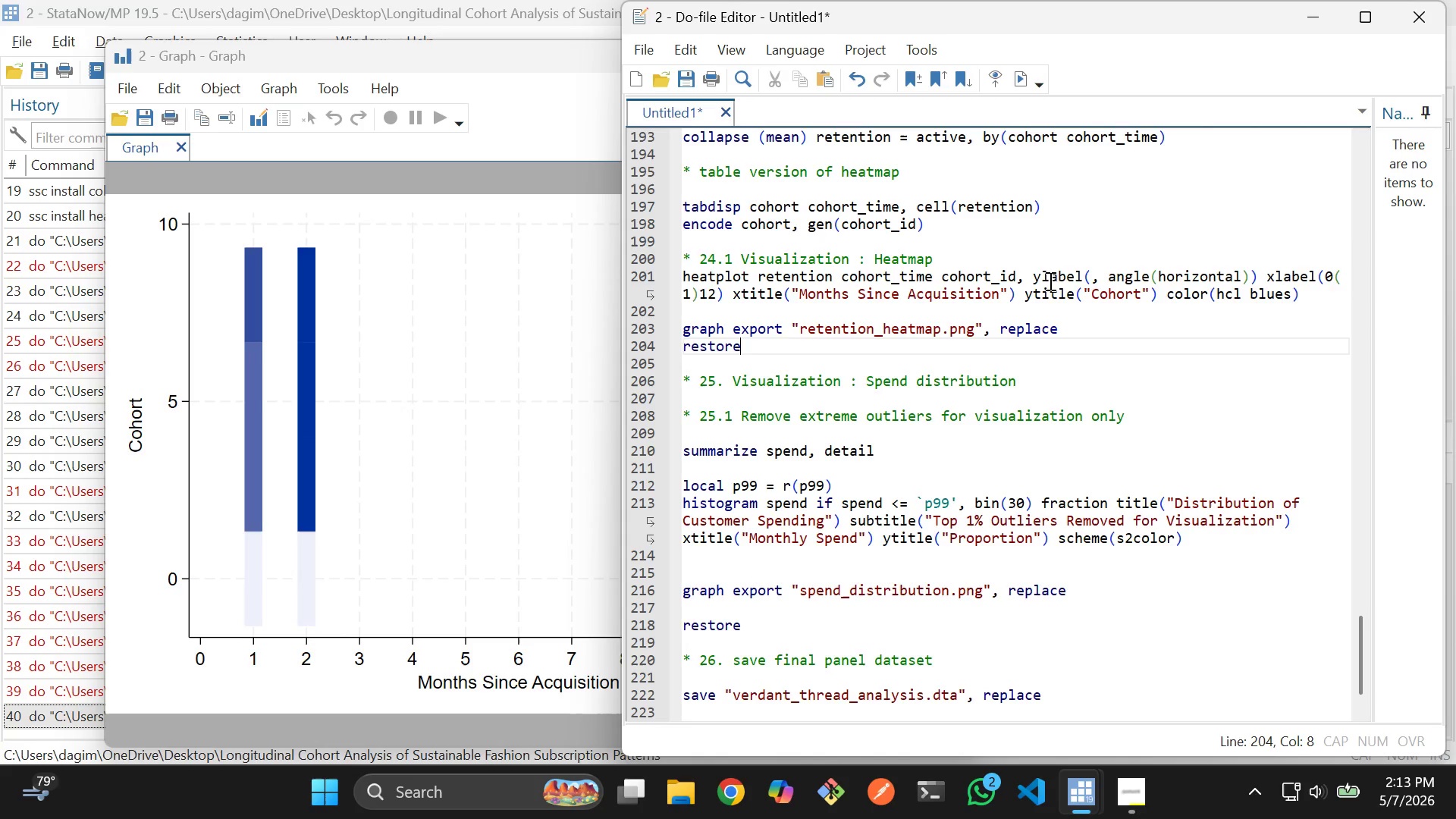 
wait(7.3)
 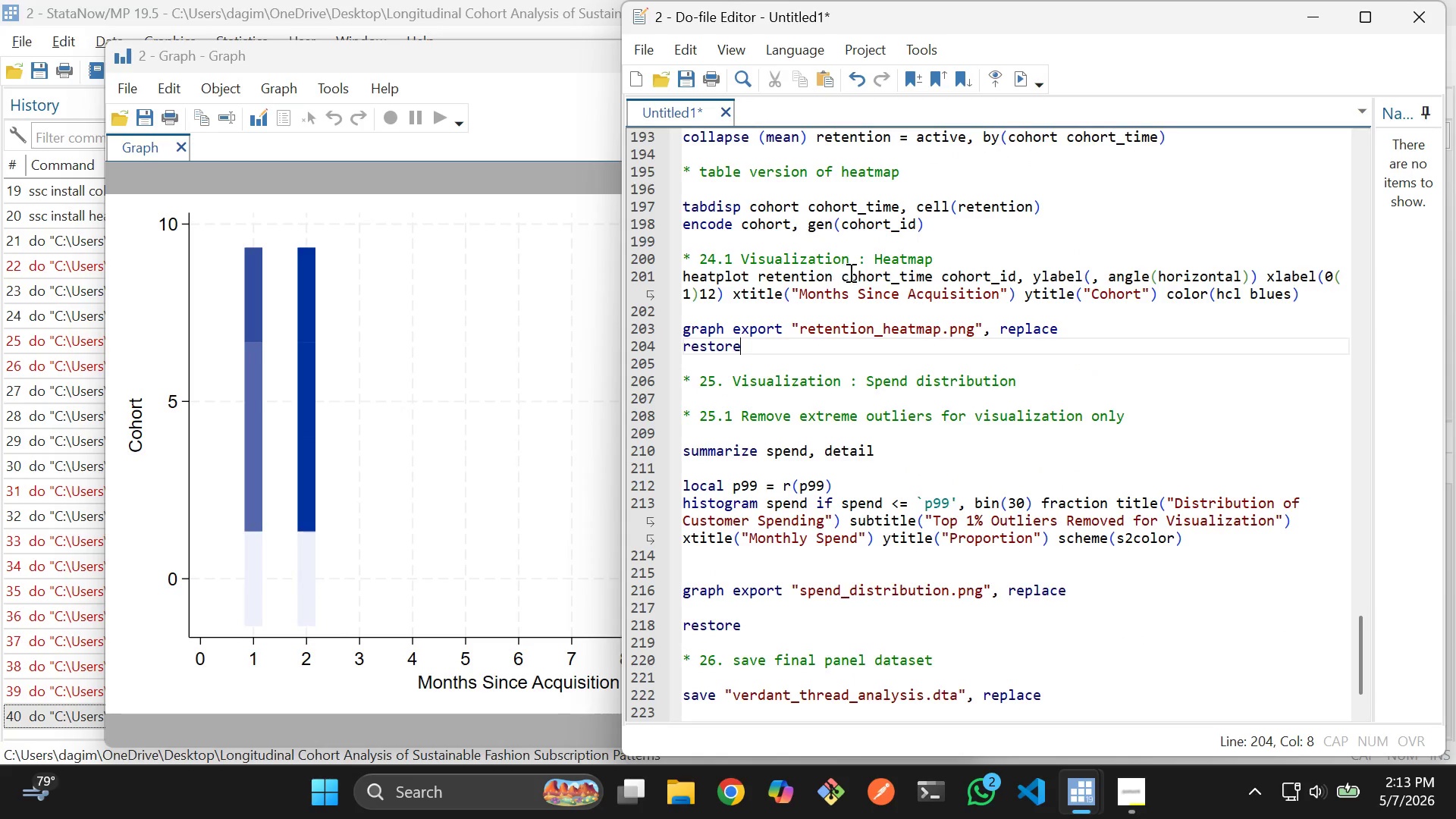 
left_click([1087, 275])
 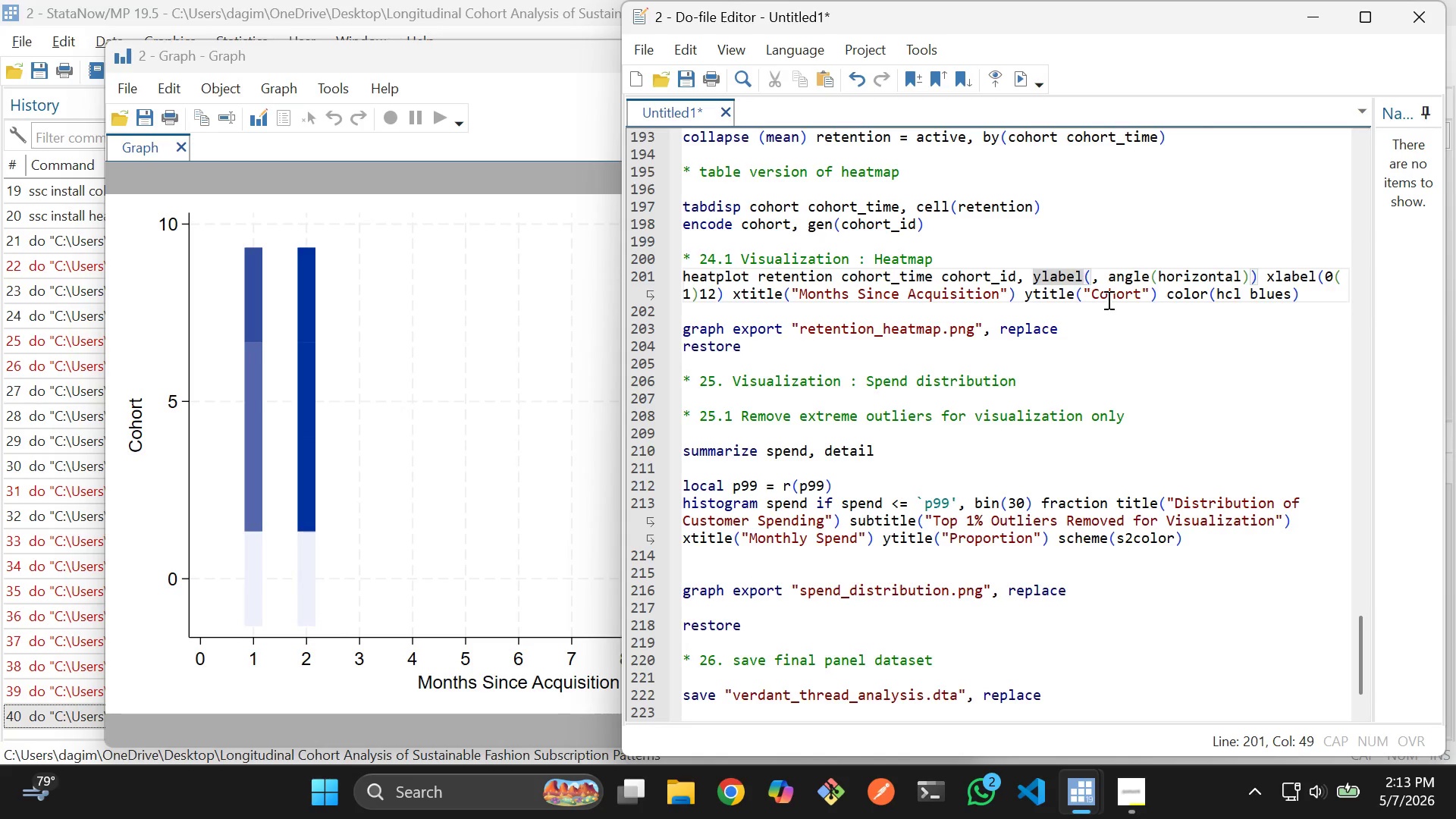 
key(ArrowRight)
 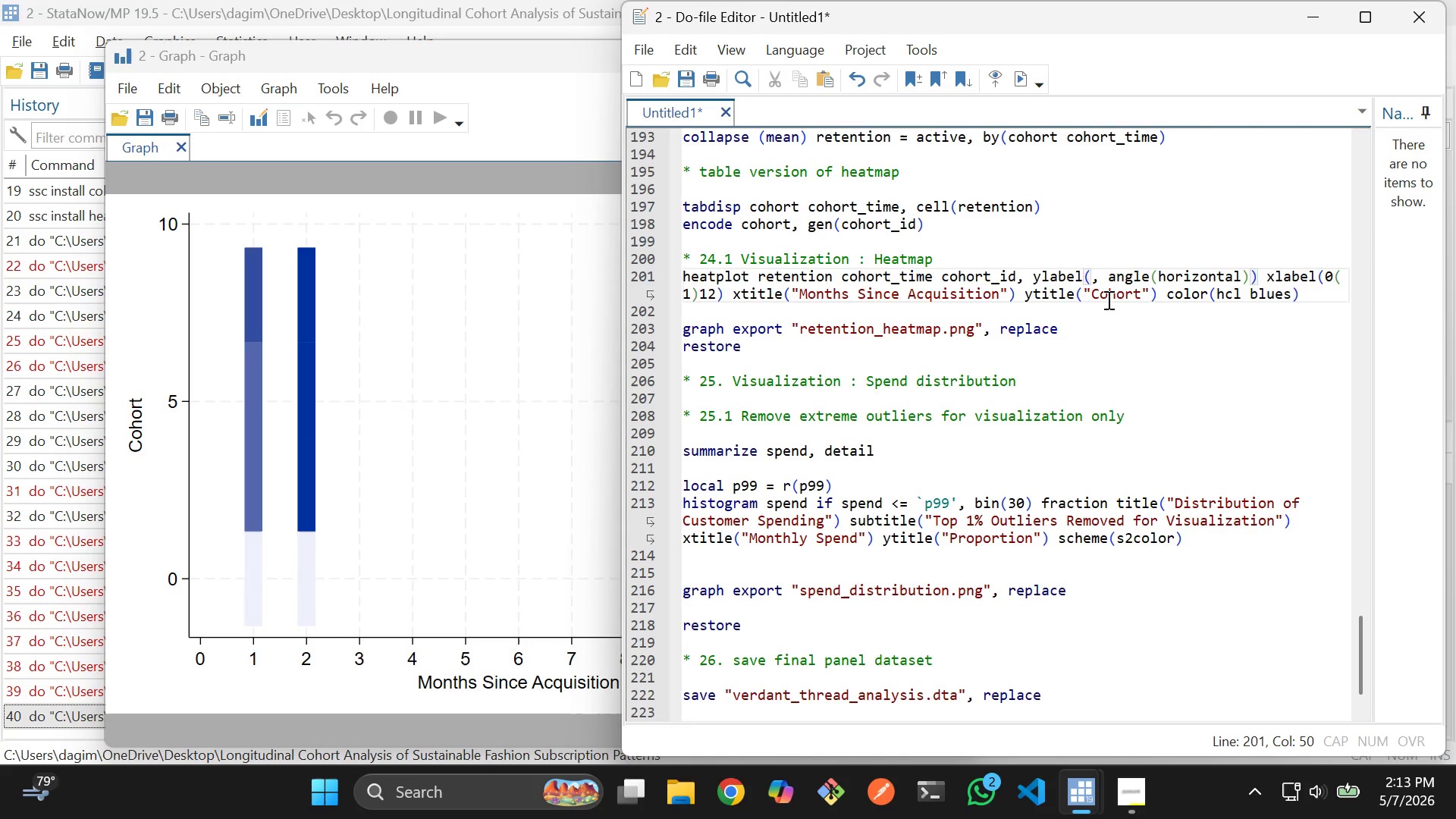 
key(1)
 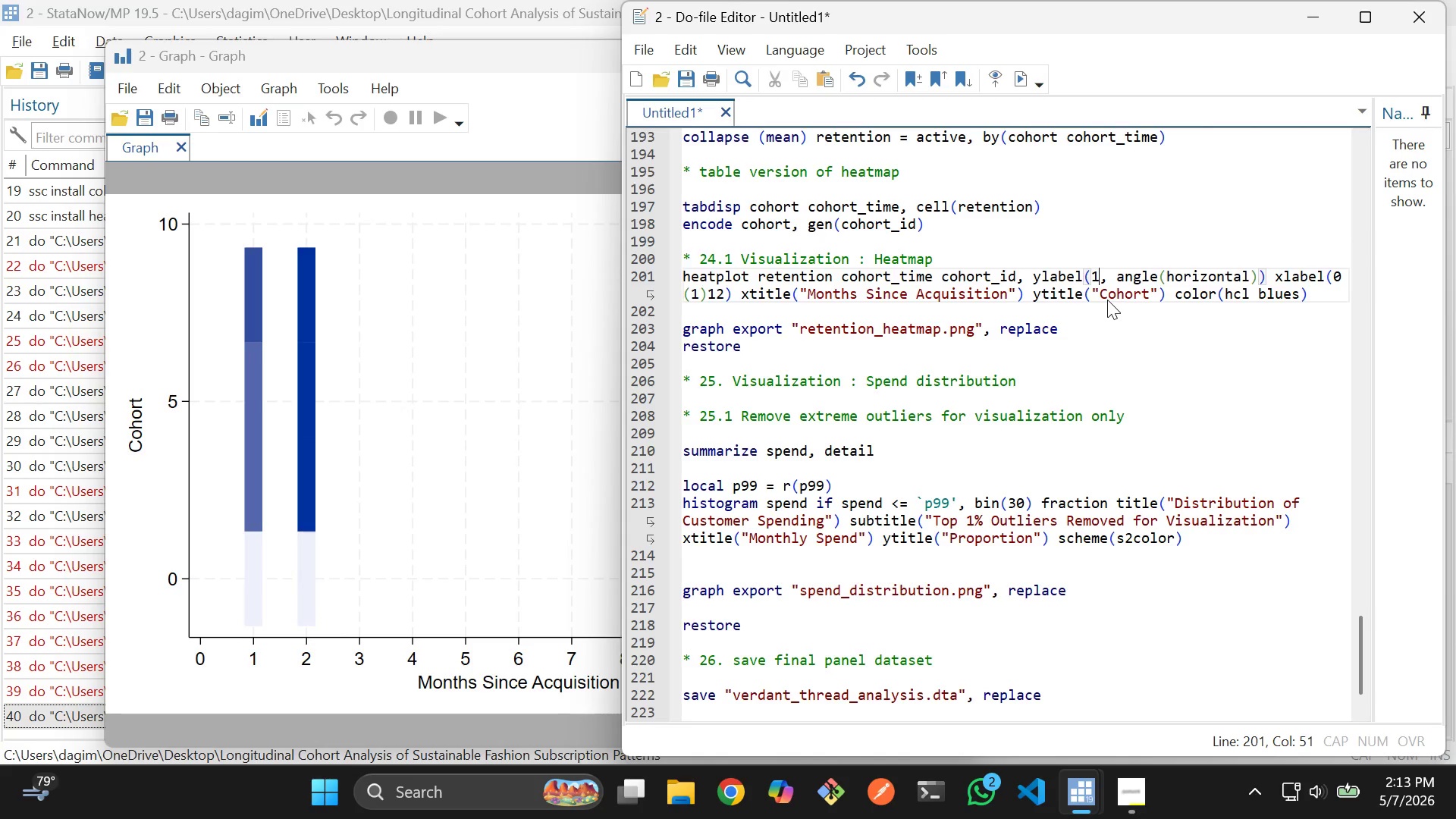 
key(Space)
 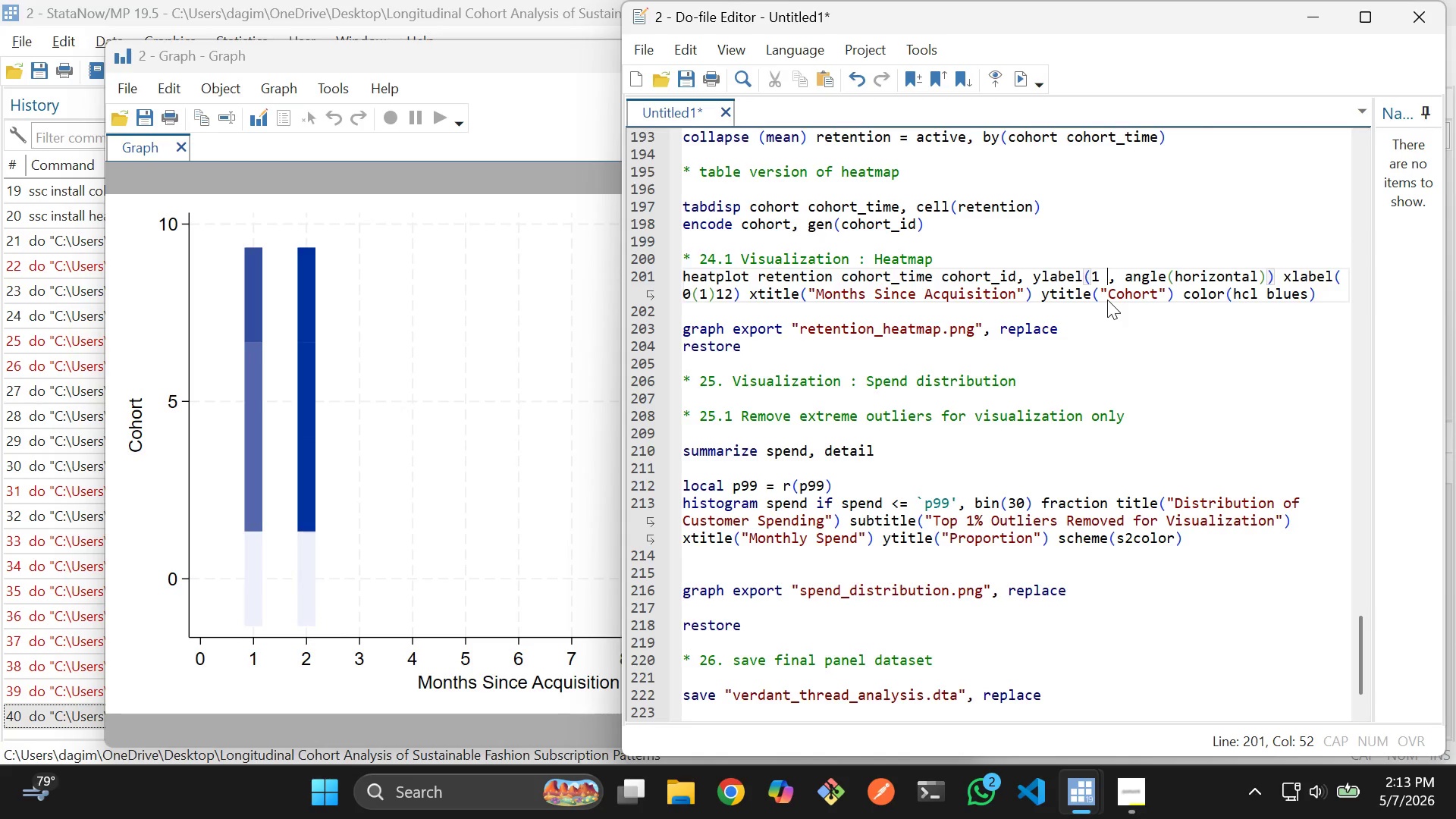 
key(Shift+Quote)
 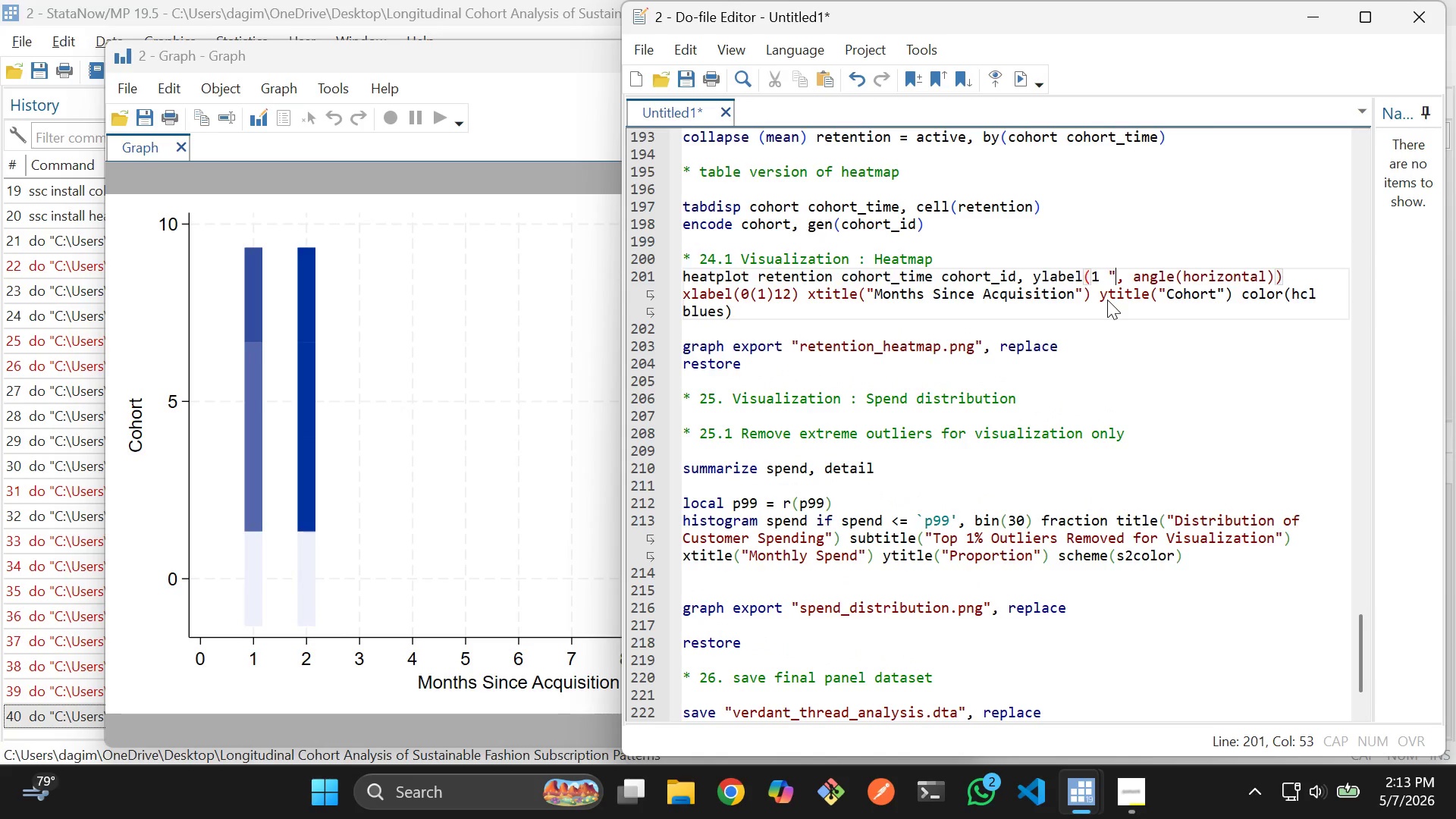 
key(Shift+ShiftLeft)
 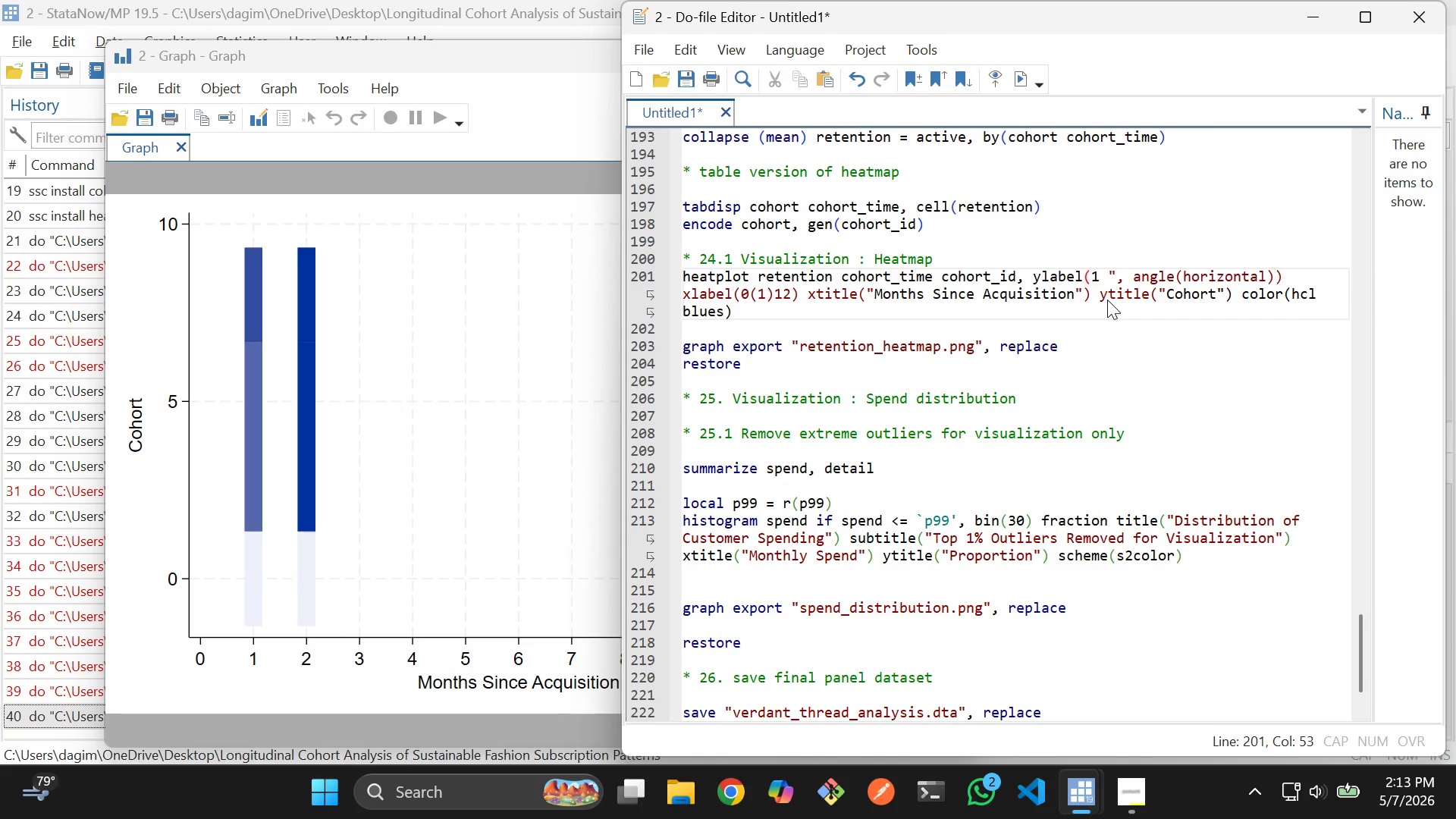 
key(Shift+Quote)
 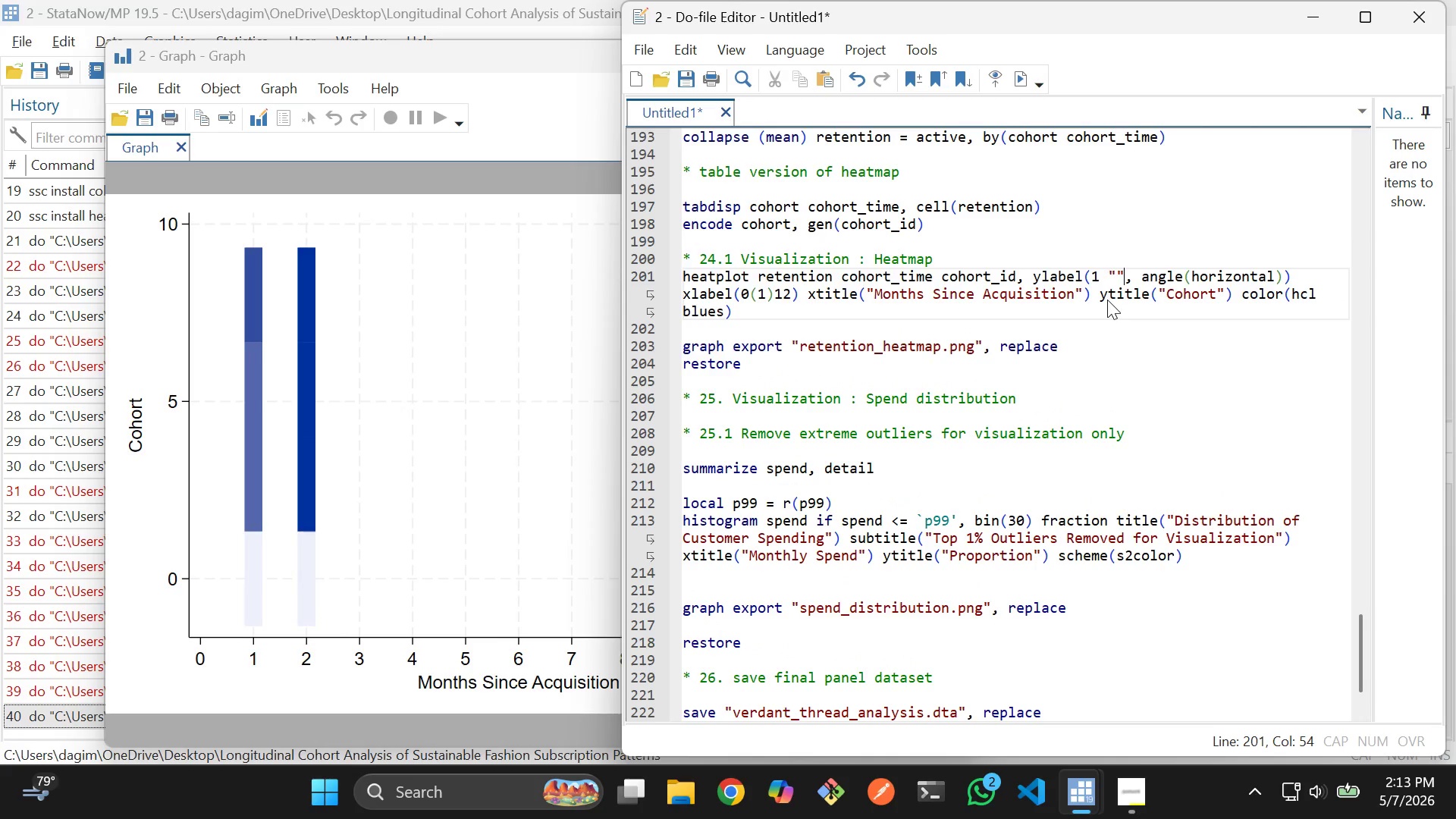 
key(ArrowLeft)
 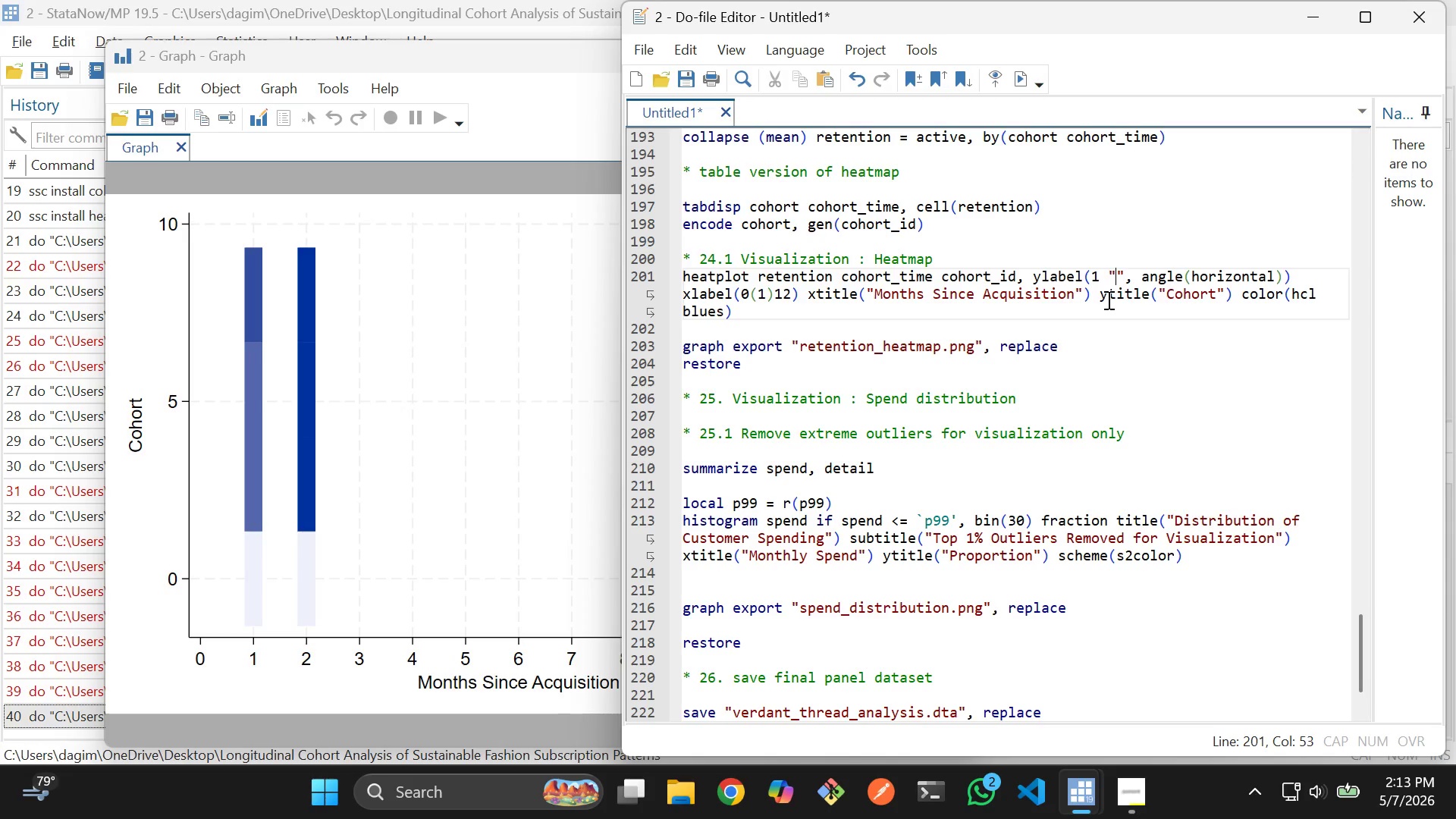 
type(Earth Month(April)
 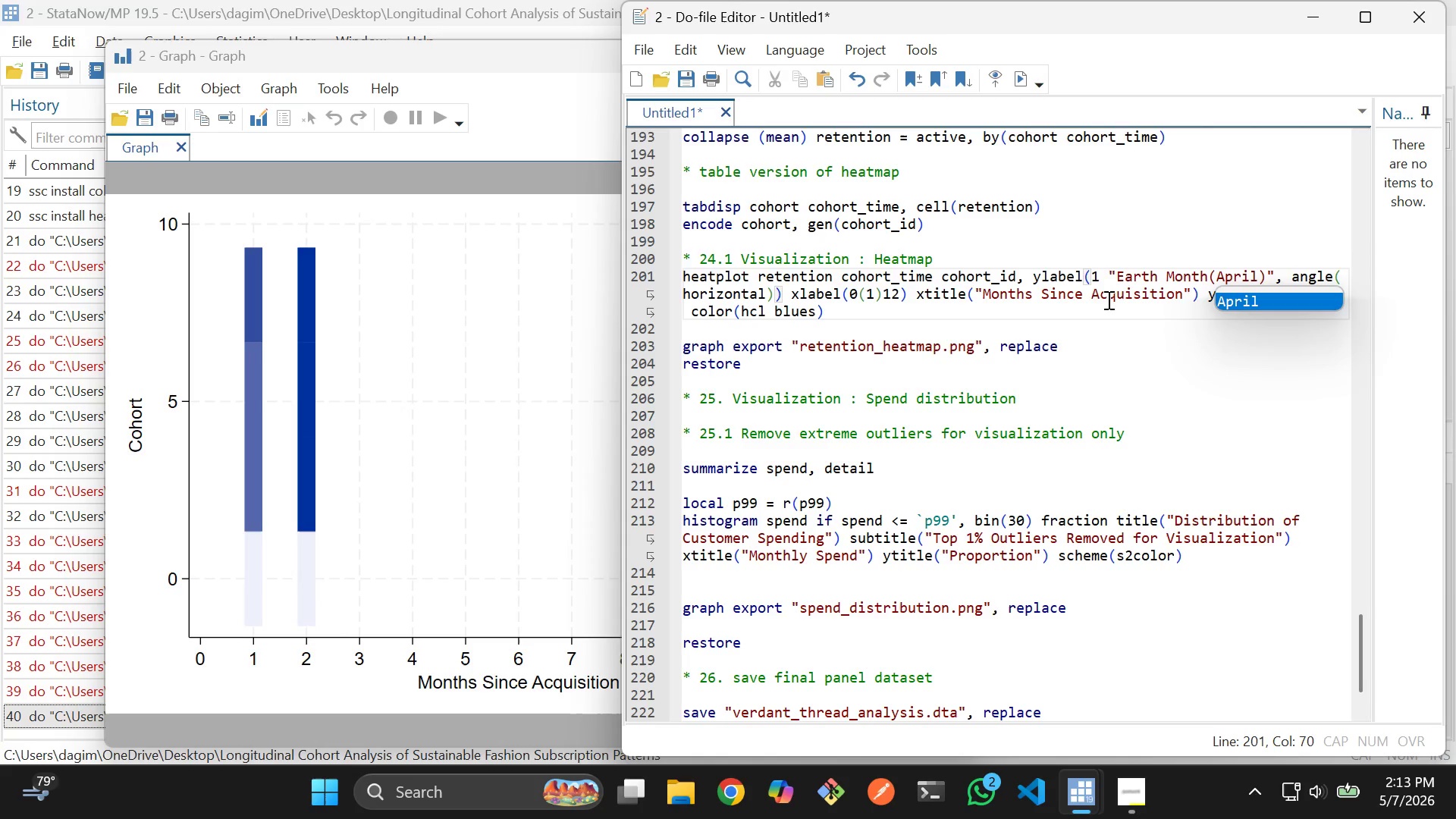 
left_click([839, 263])
 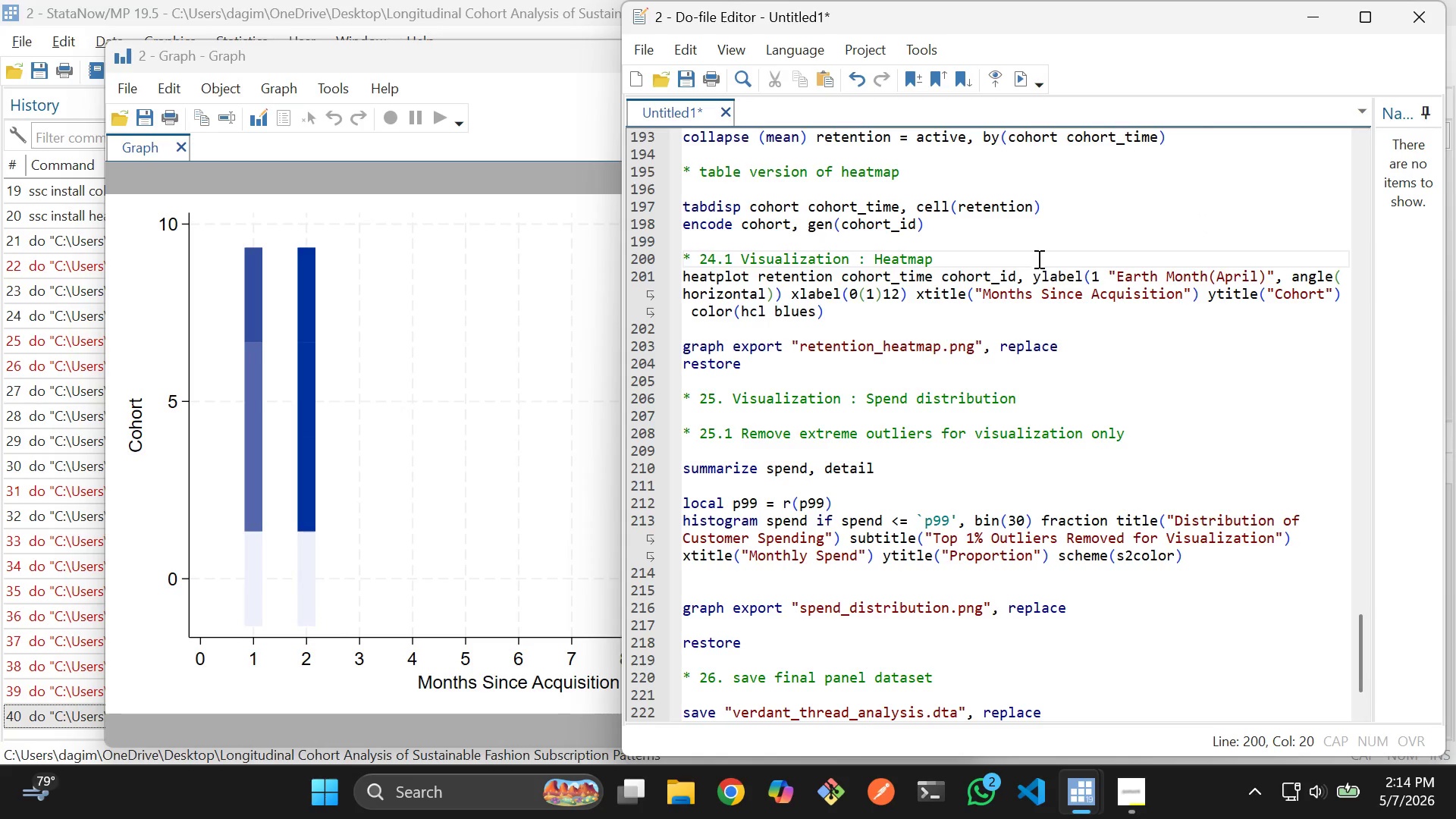 
wait(6.66)
 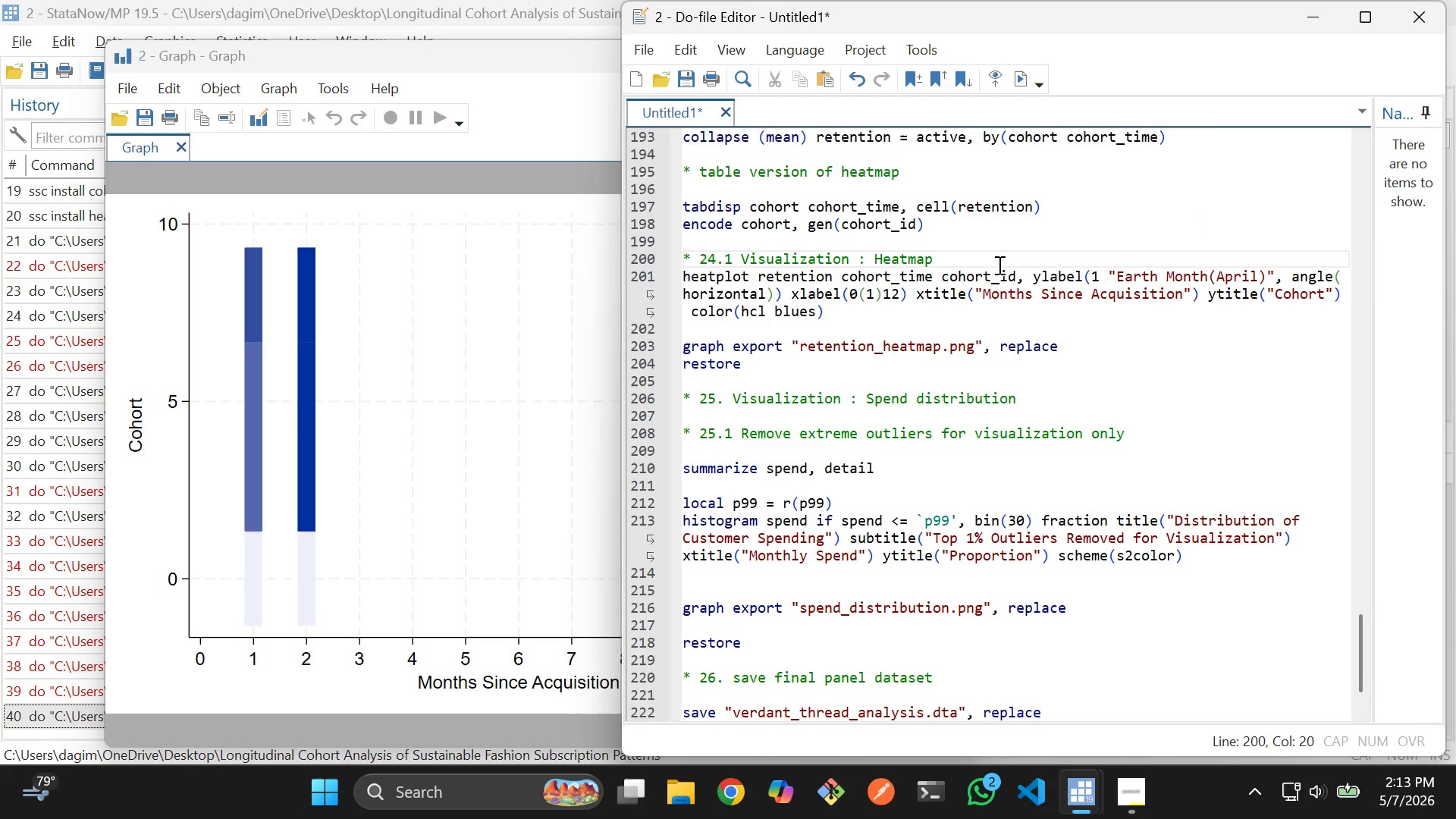 
left_click([1278, 273])
 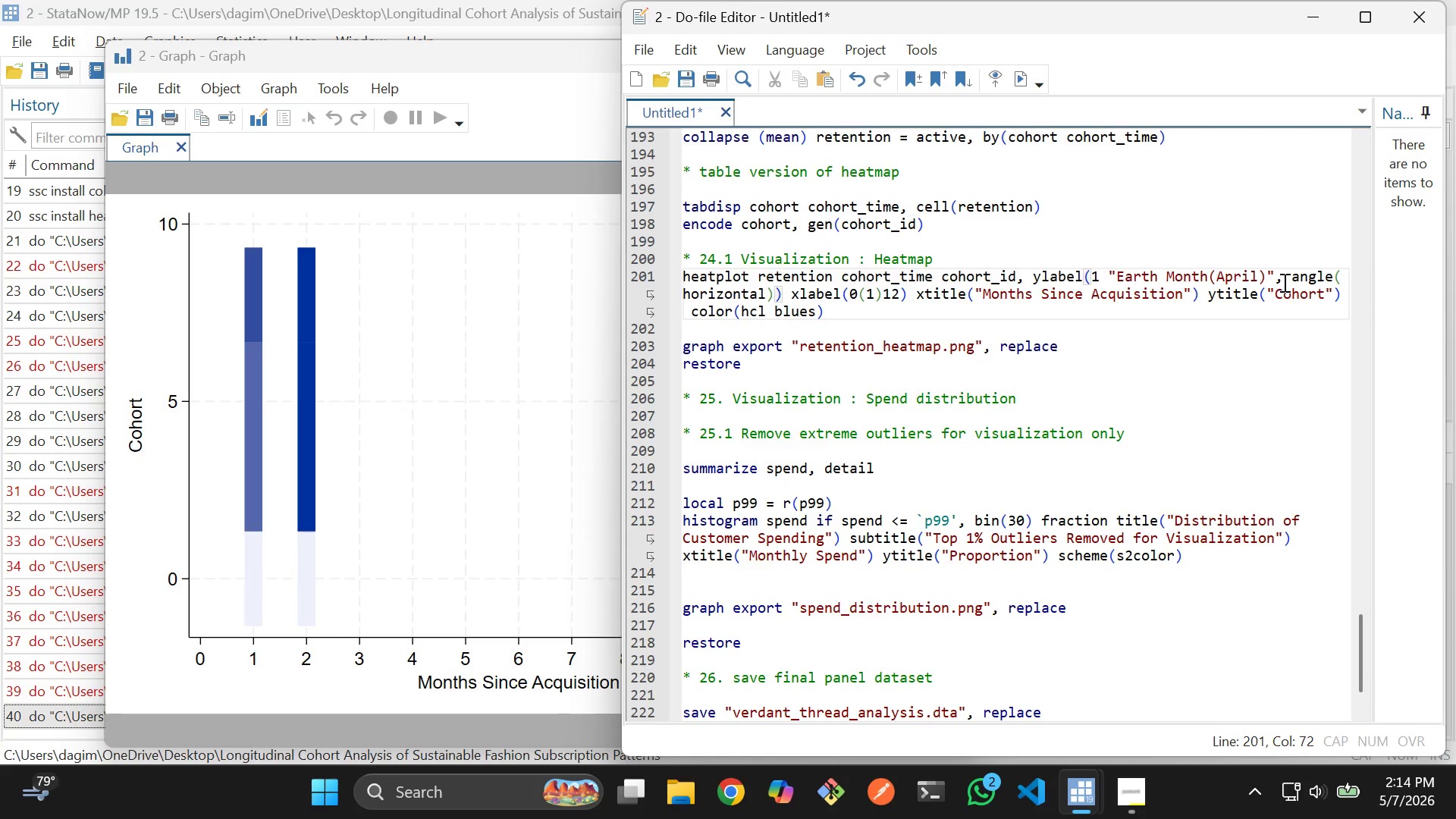 
key(Space)
 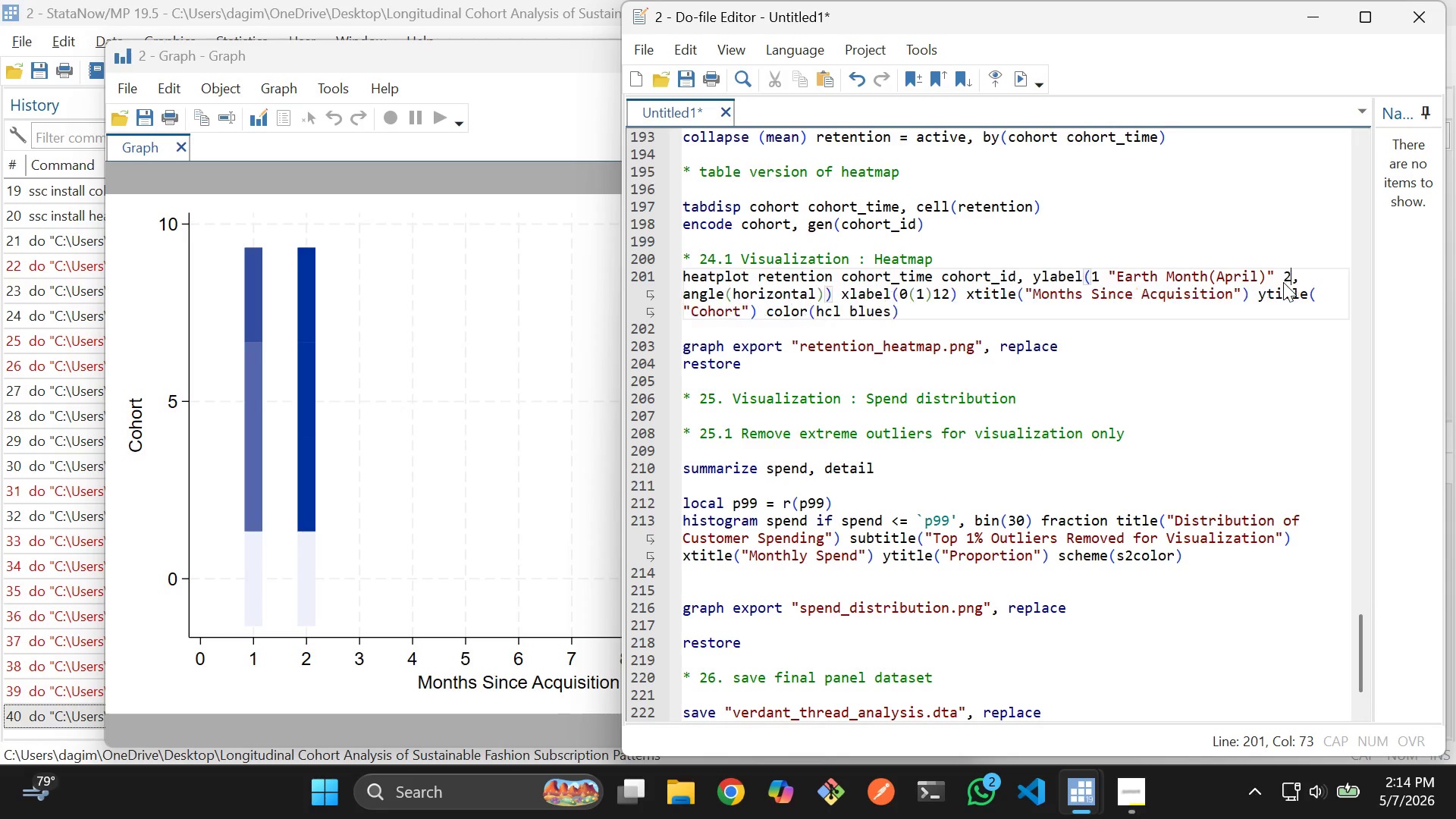 
key(2)
 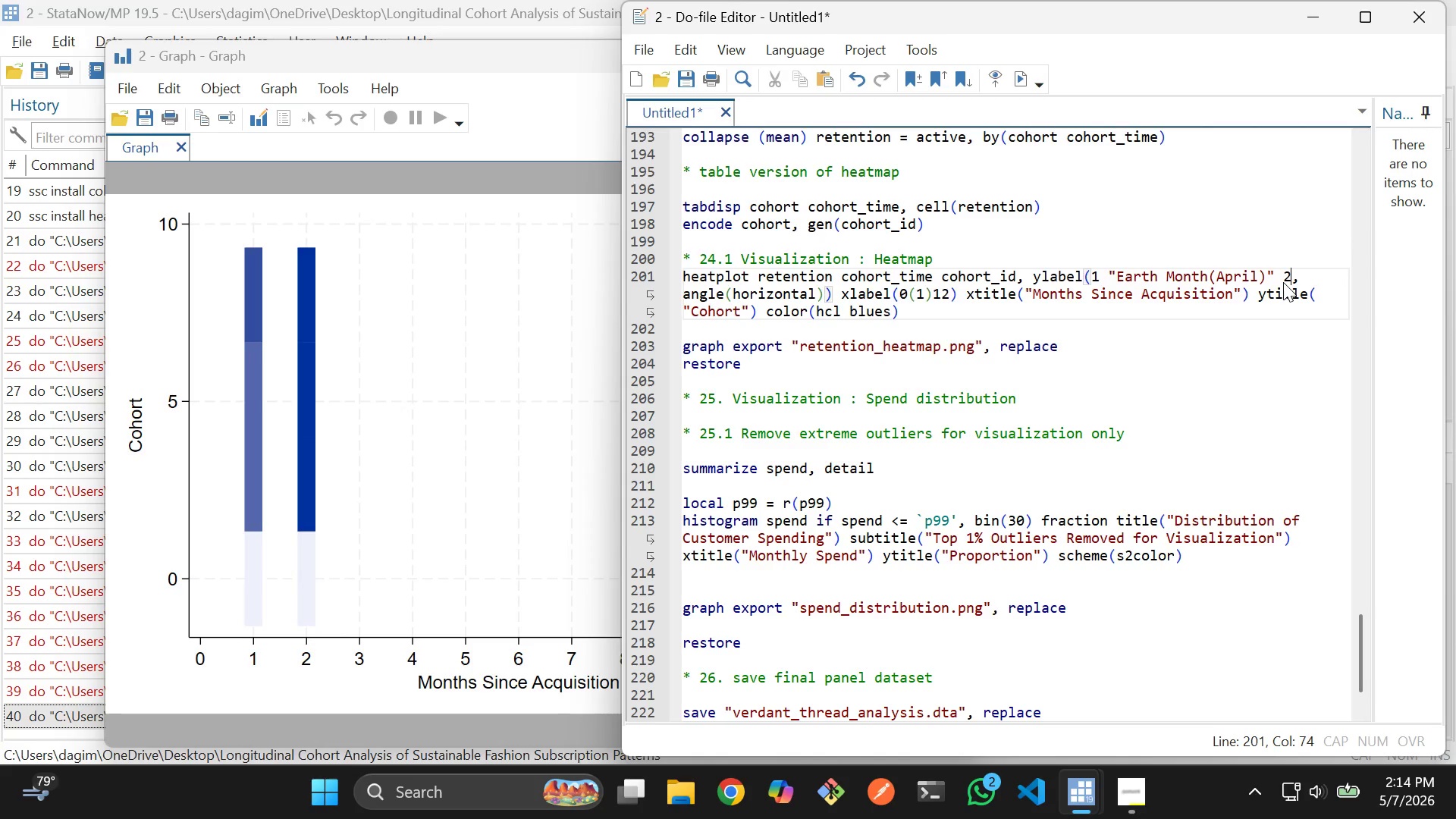 
key(Shift+Quote)
 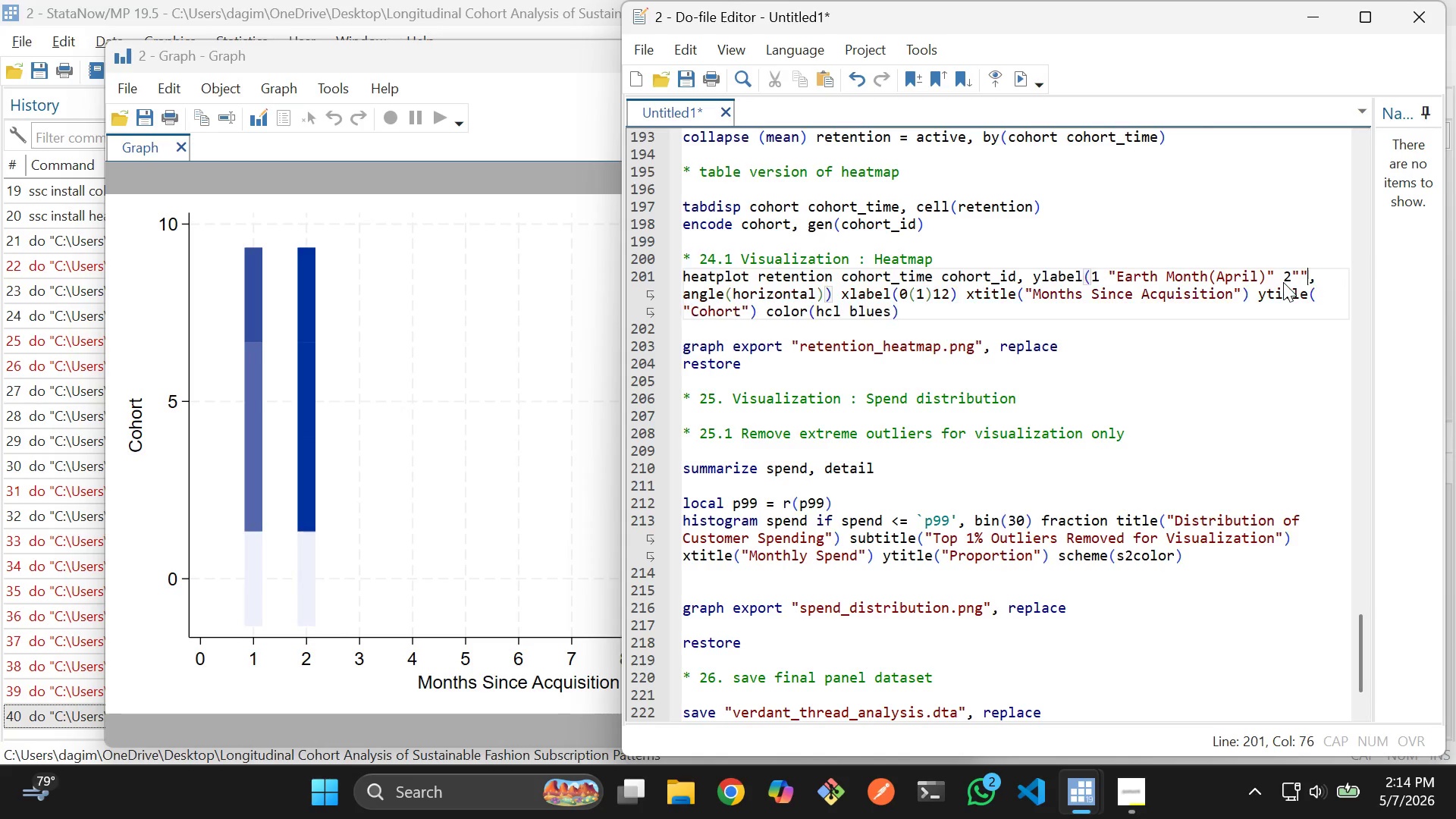 
key(Shift+Quote)
 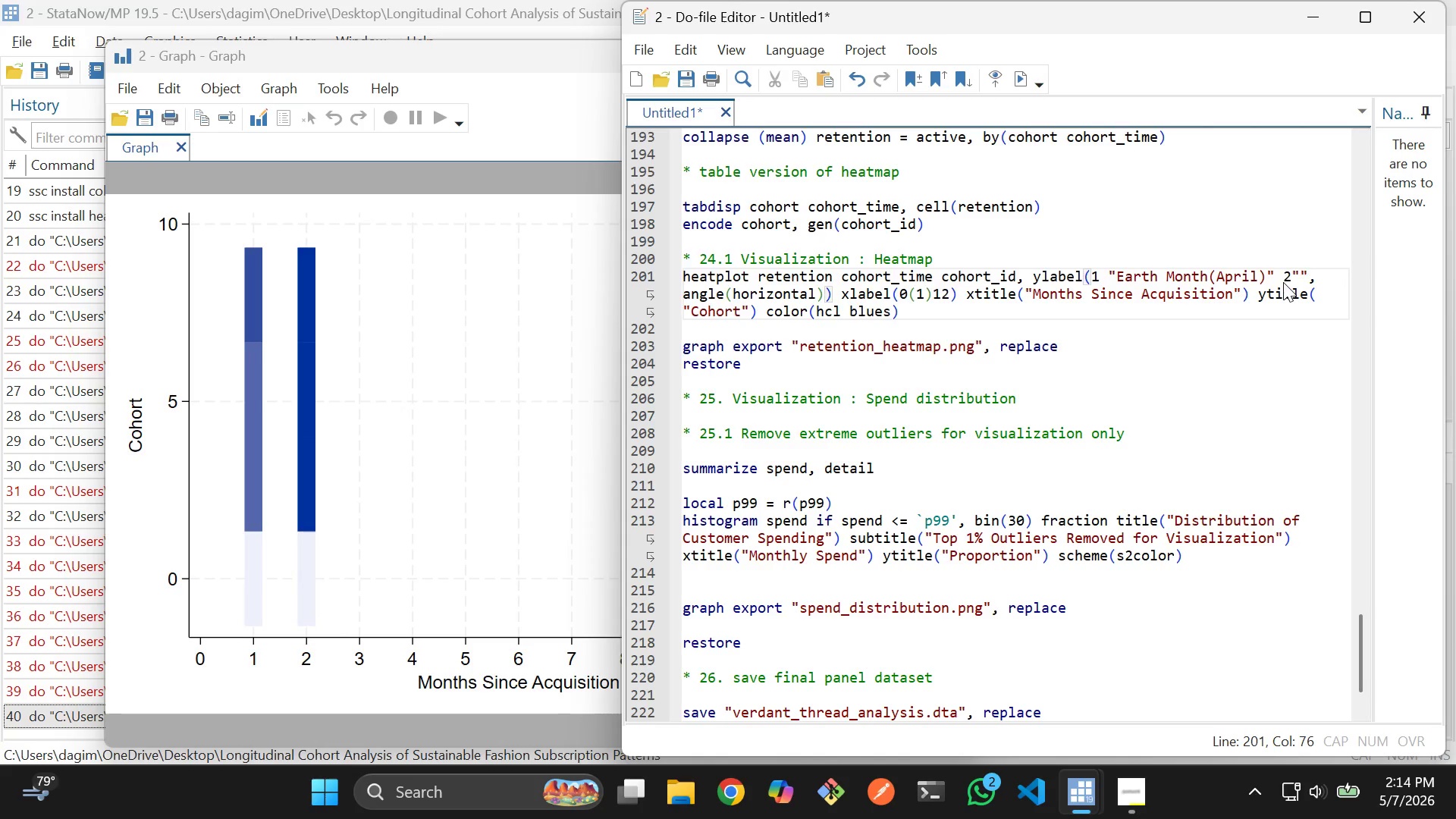 
key(ArrowLeft)
 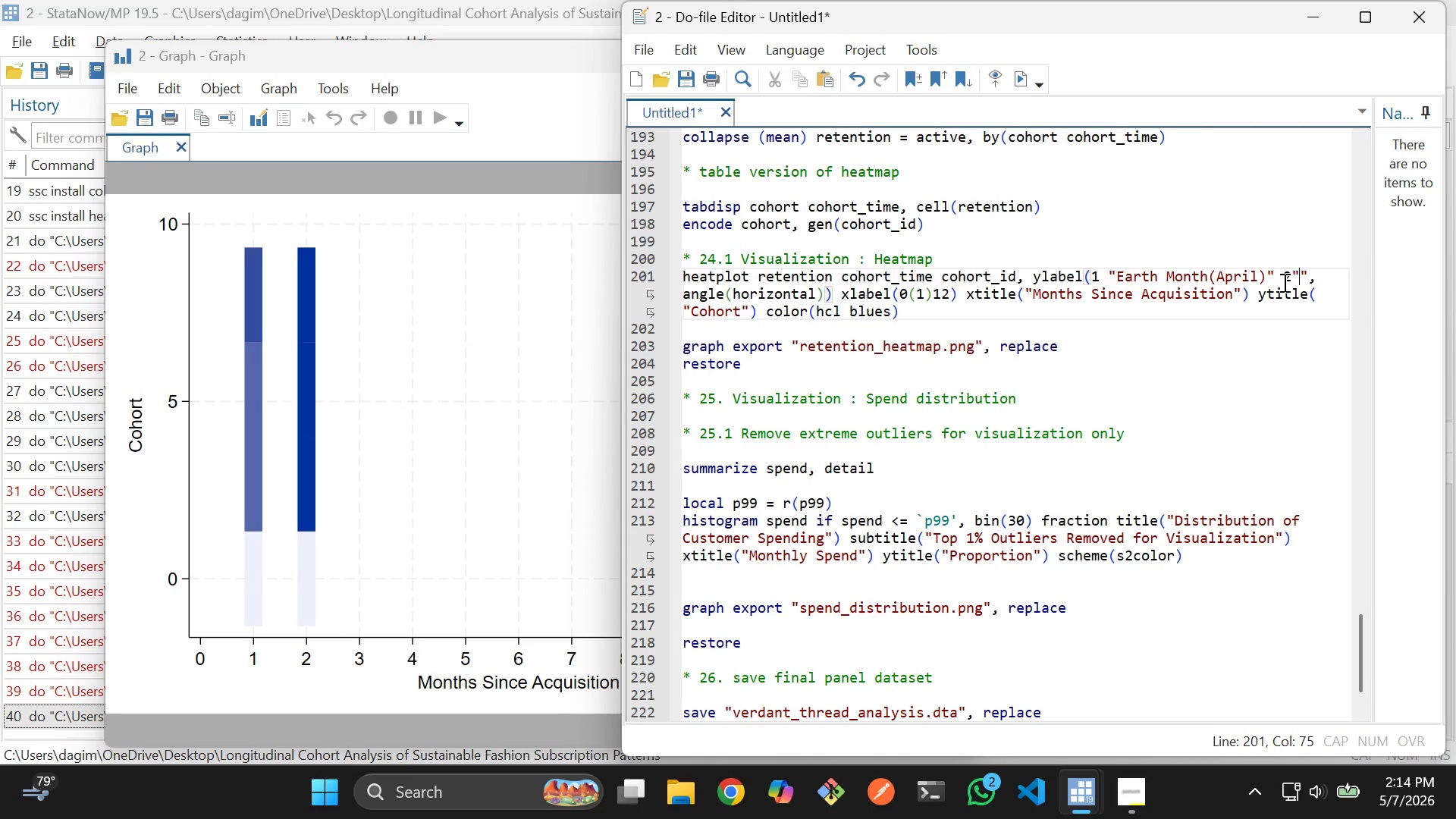 
key(ArrowLeft)
 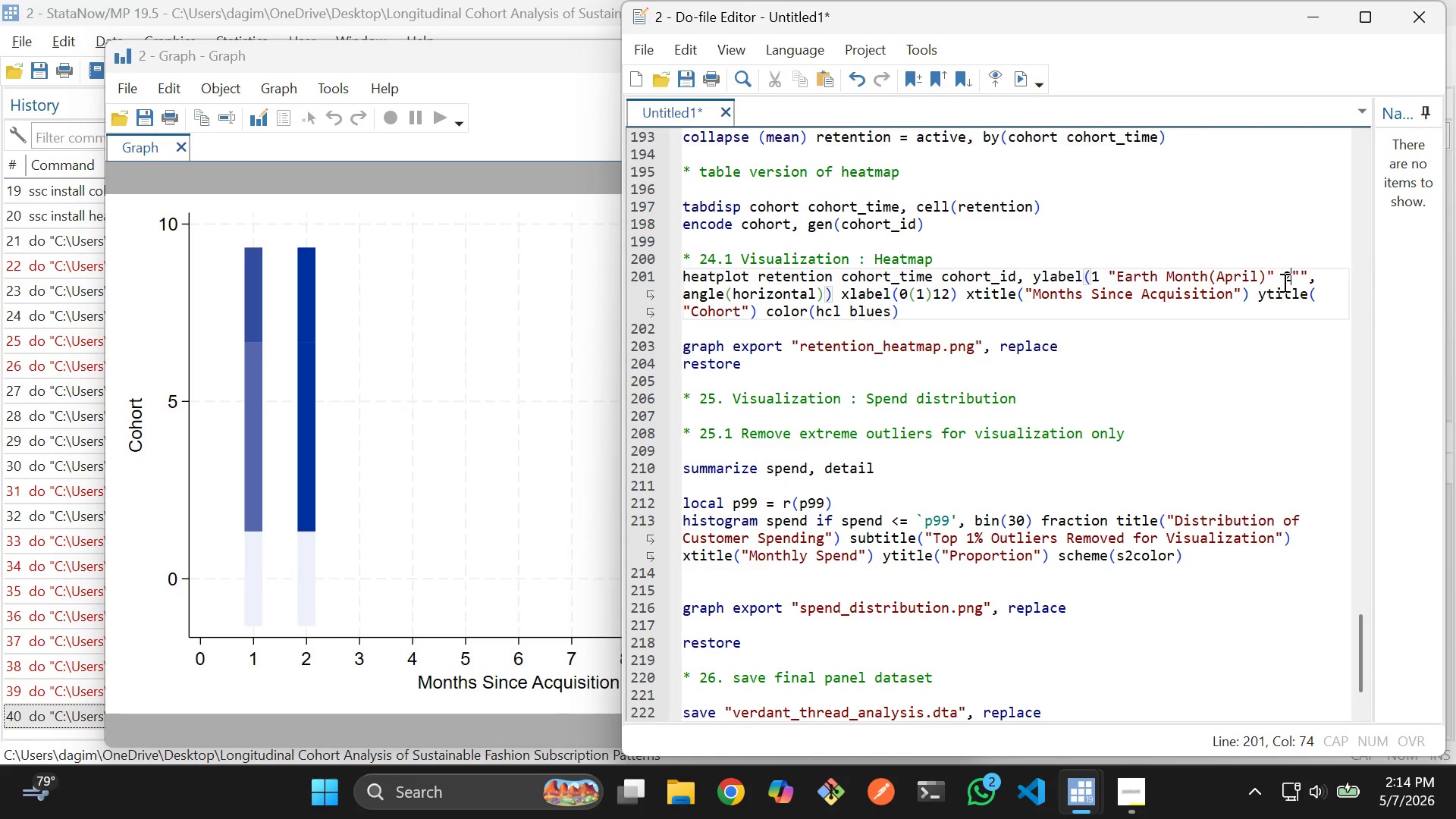 
key(Space)
 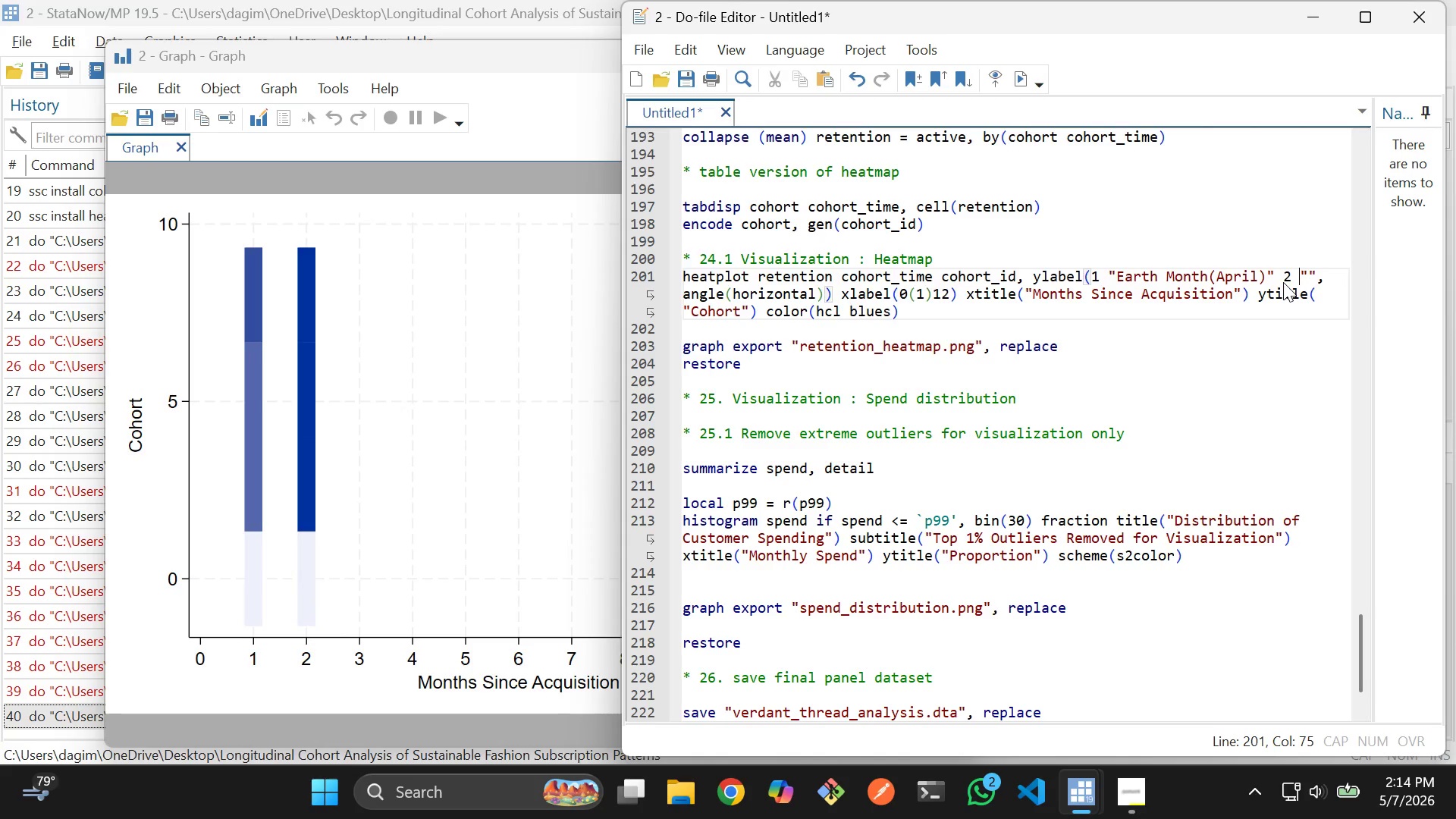 
key(ArrowRight)
 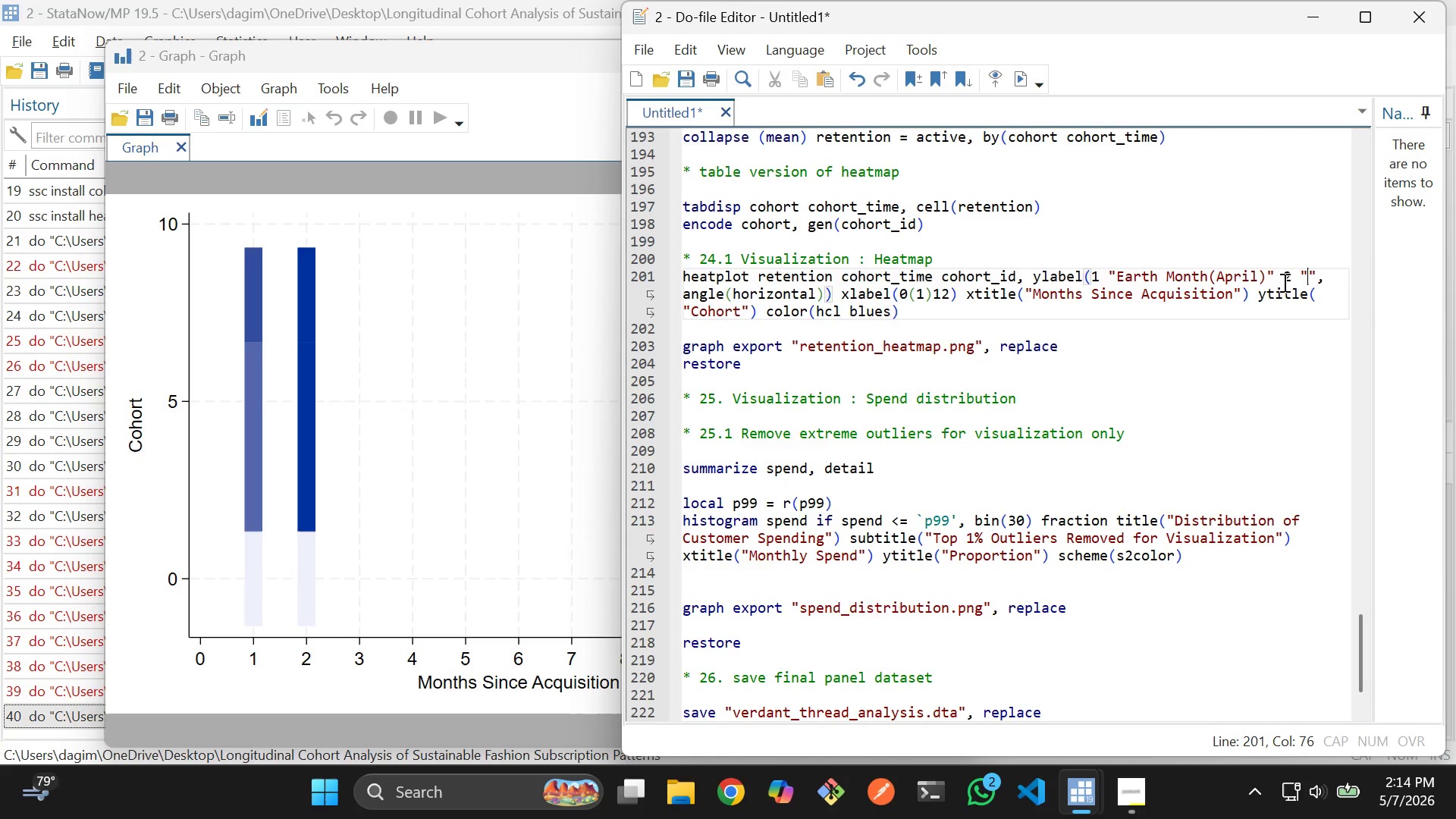 
type(Zero waset)
key(Backspace)
key(Backspace)
type(te)
key(Backspace)
key(Backspace)
key(Backspace)
key(Backspace)
key(Backspace)
type(Waste(October)
 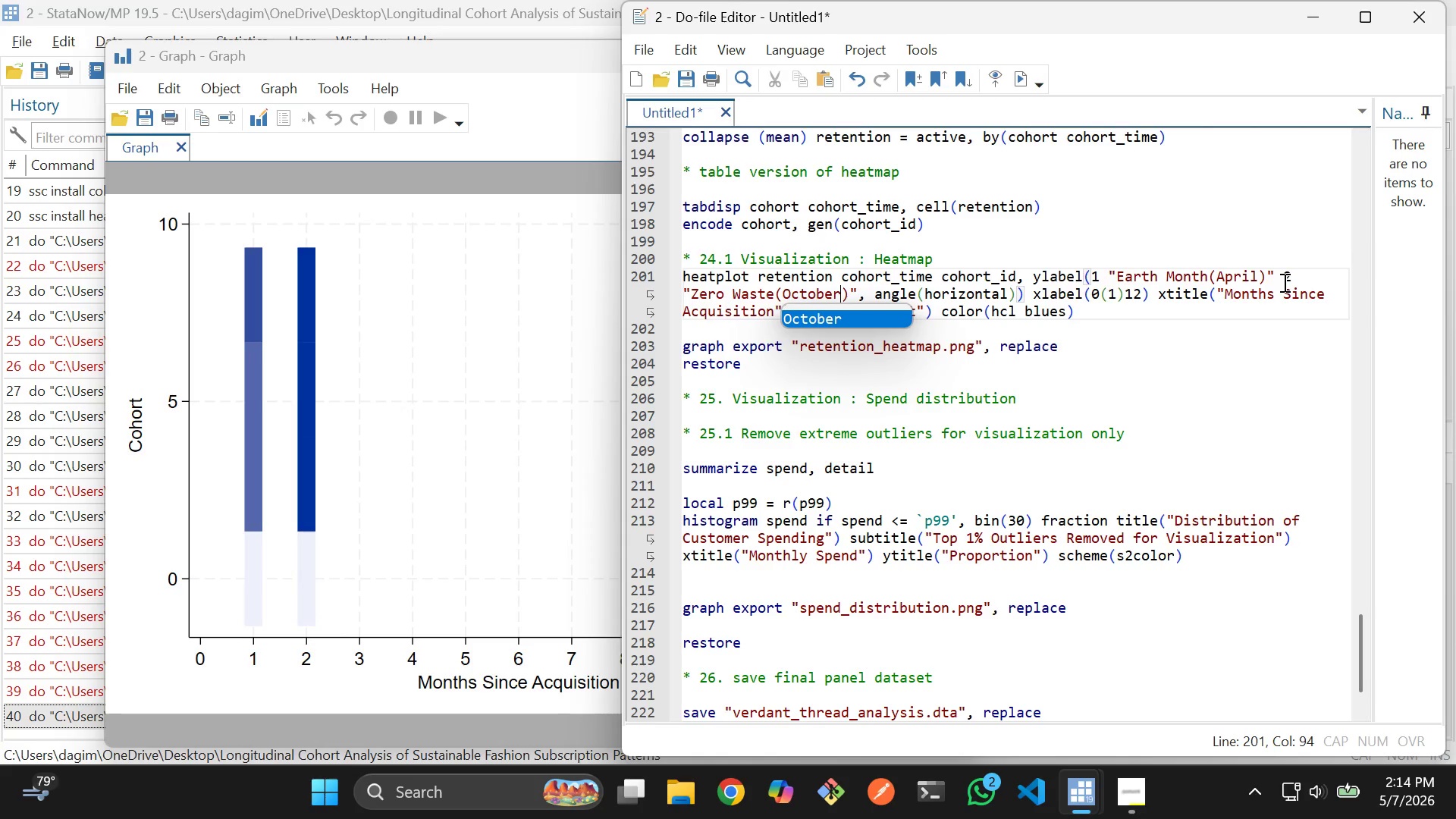 
wait(5.66)
 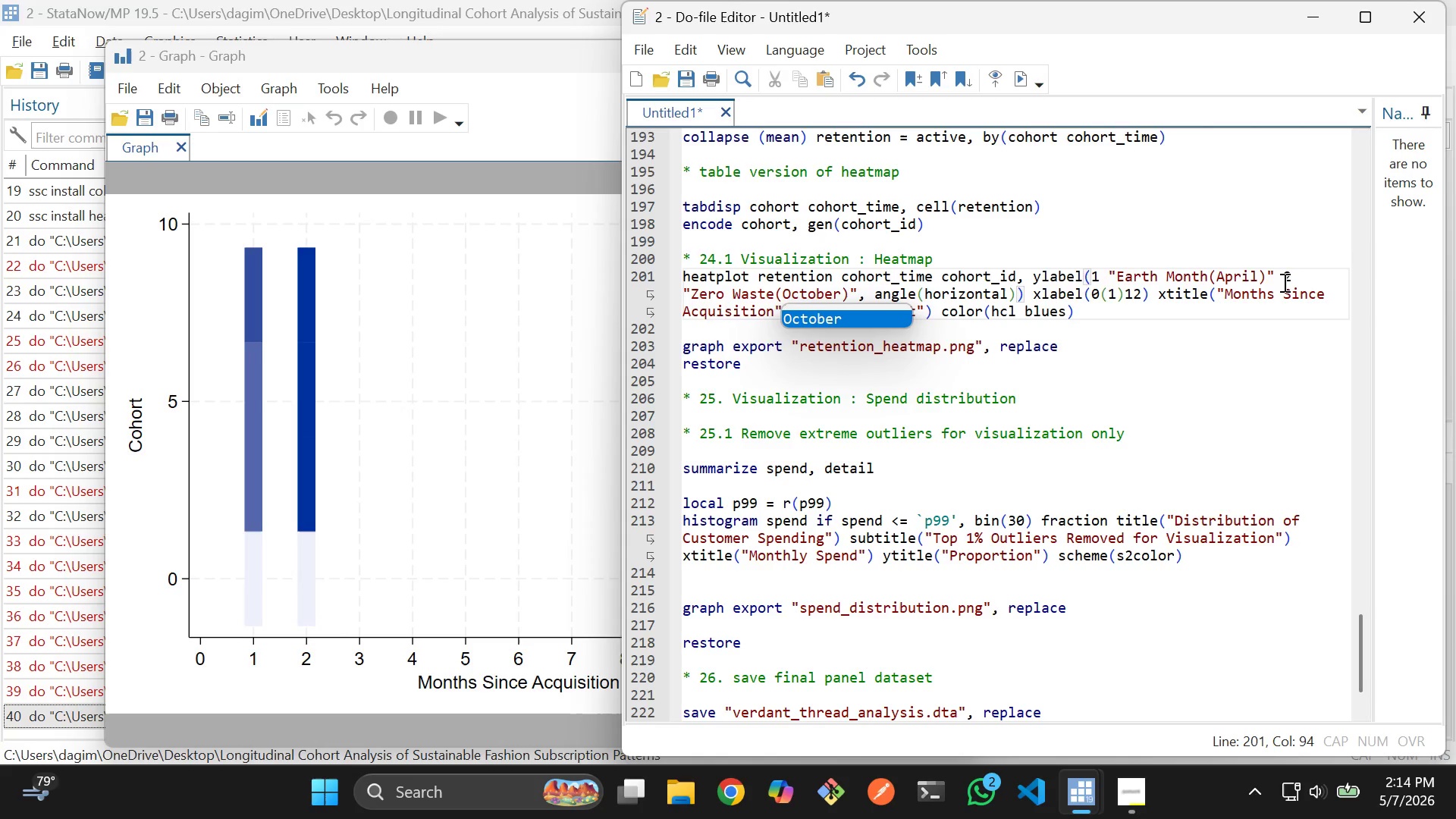 
left_click([1095, 349])
 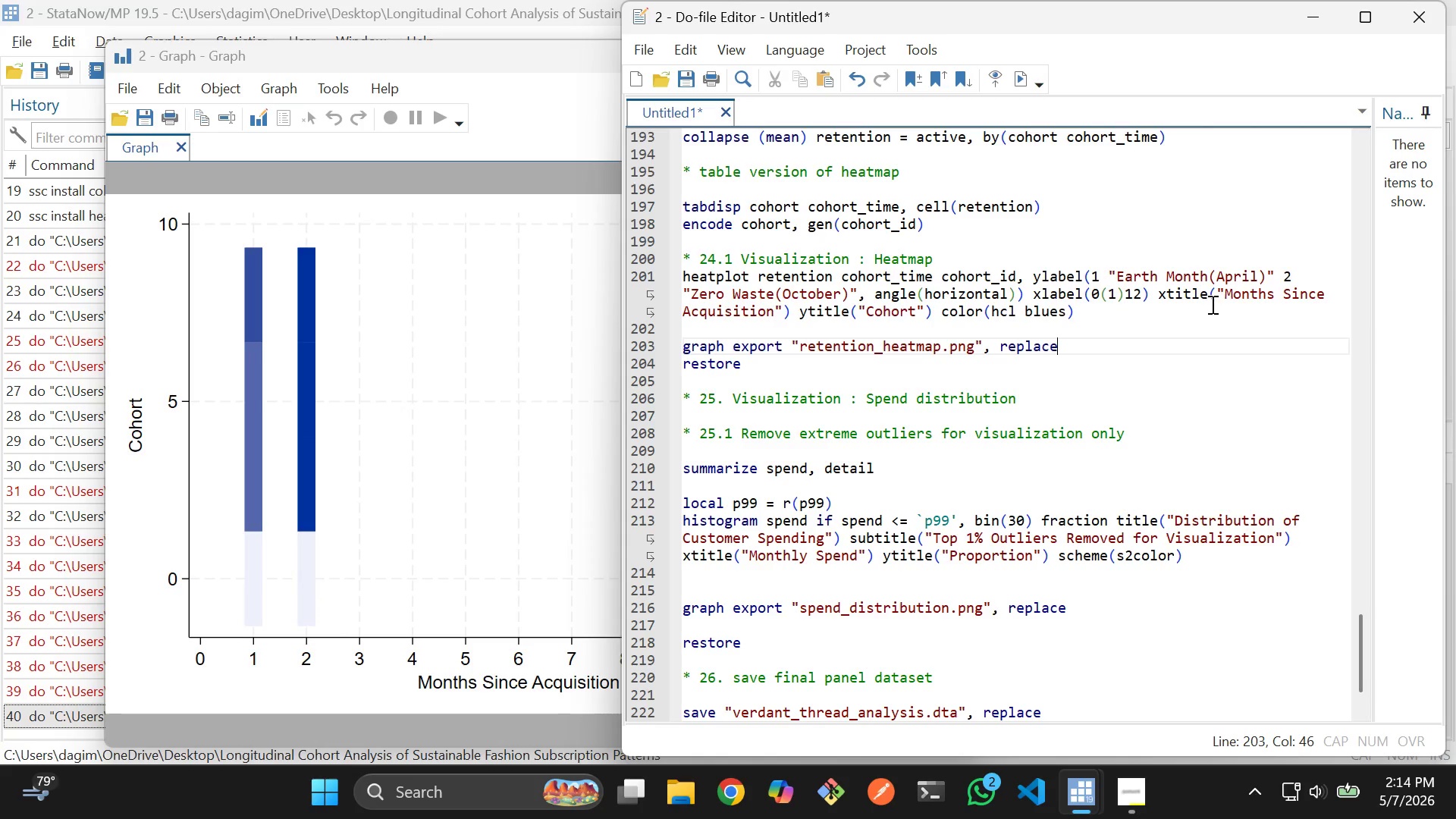 
wait(14.75)
 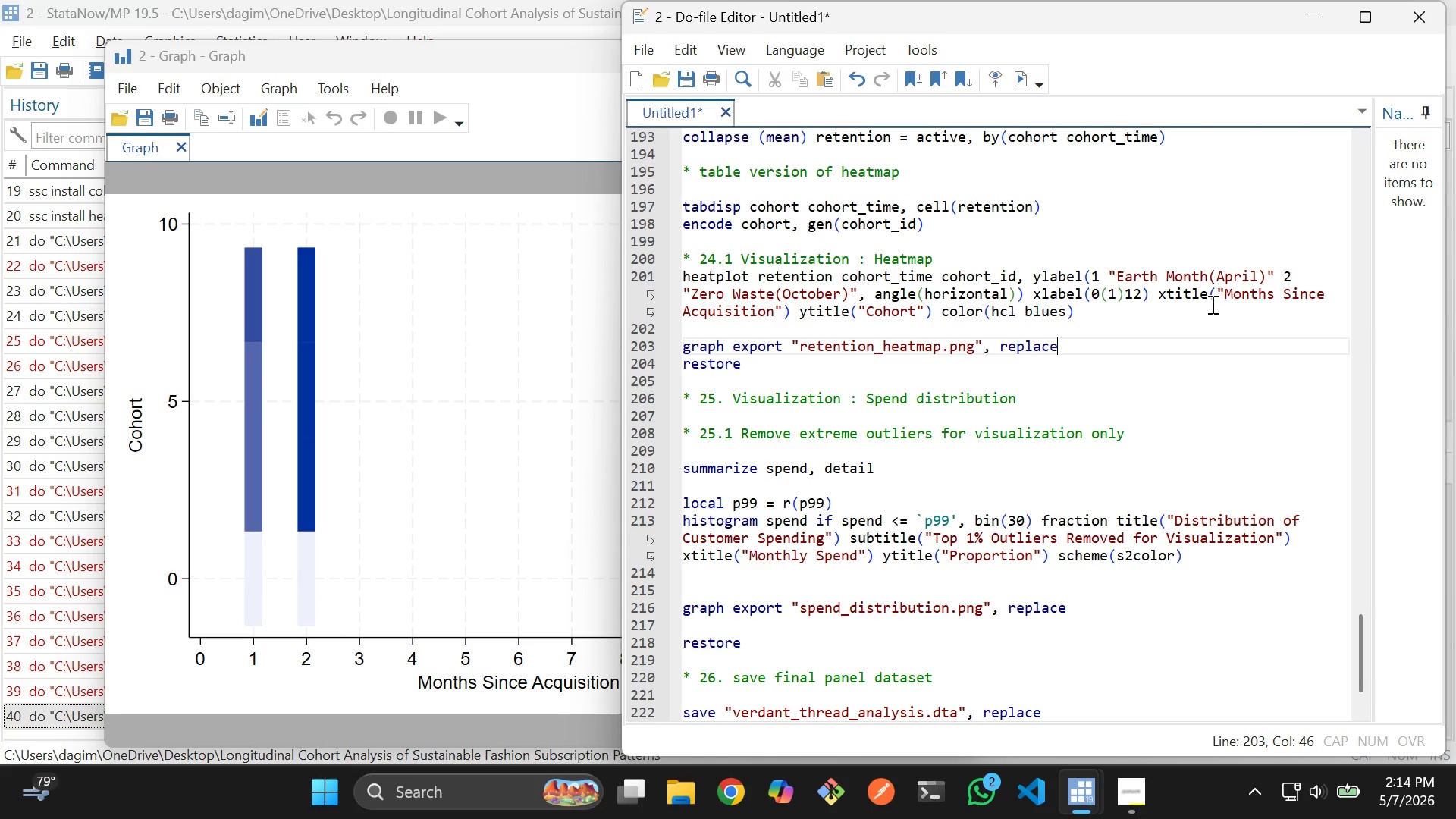 
left_click([1153, 290])
 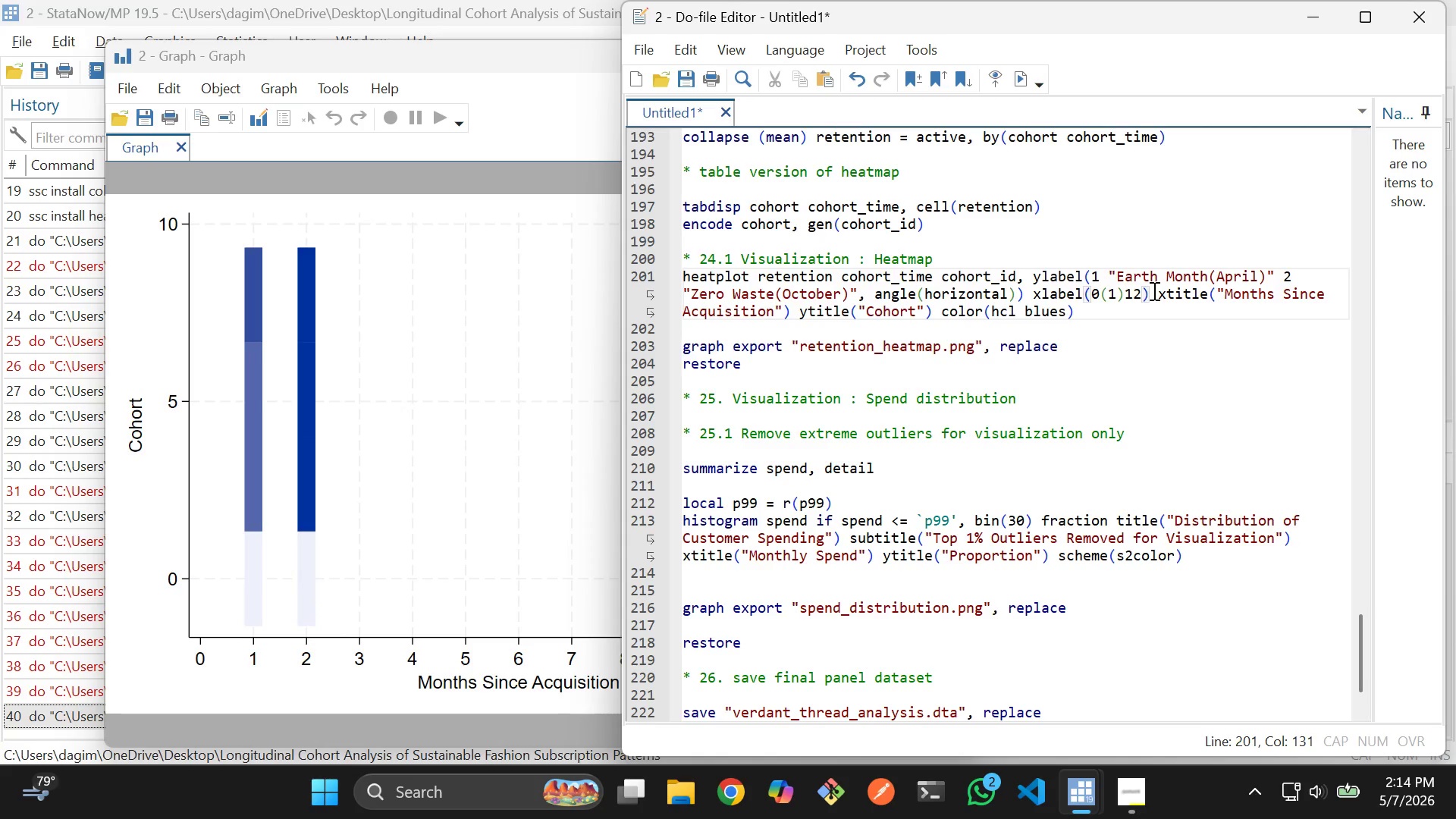 
type( palete)
key(Backspace)
key(Backspace)
type(te)
key(Backspace)
type(te(vi)
 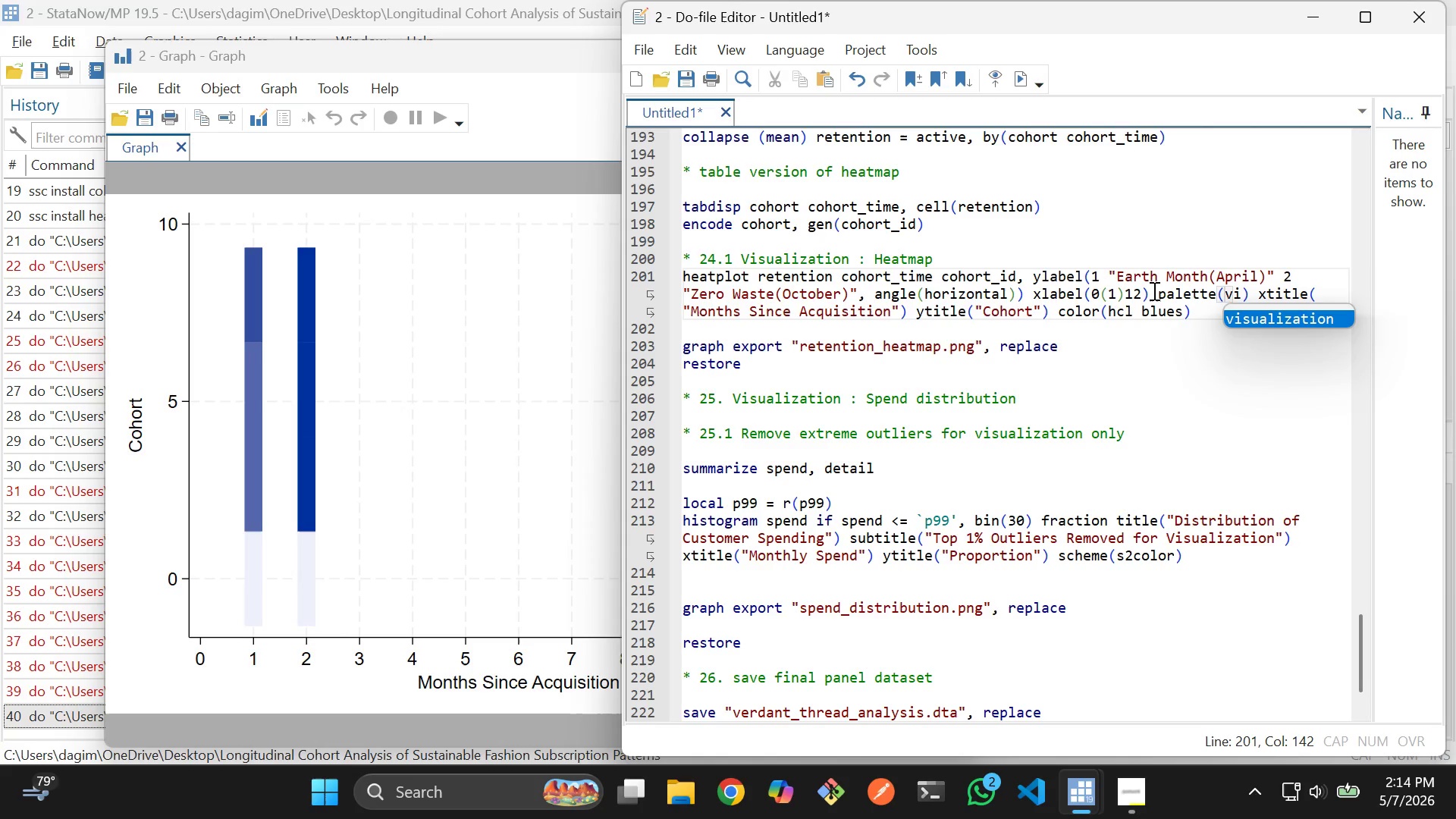 
type(ridis)
 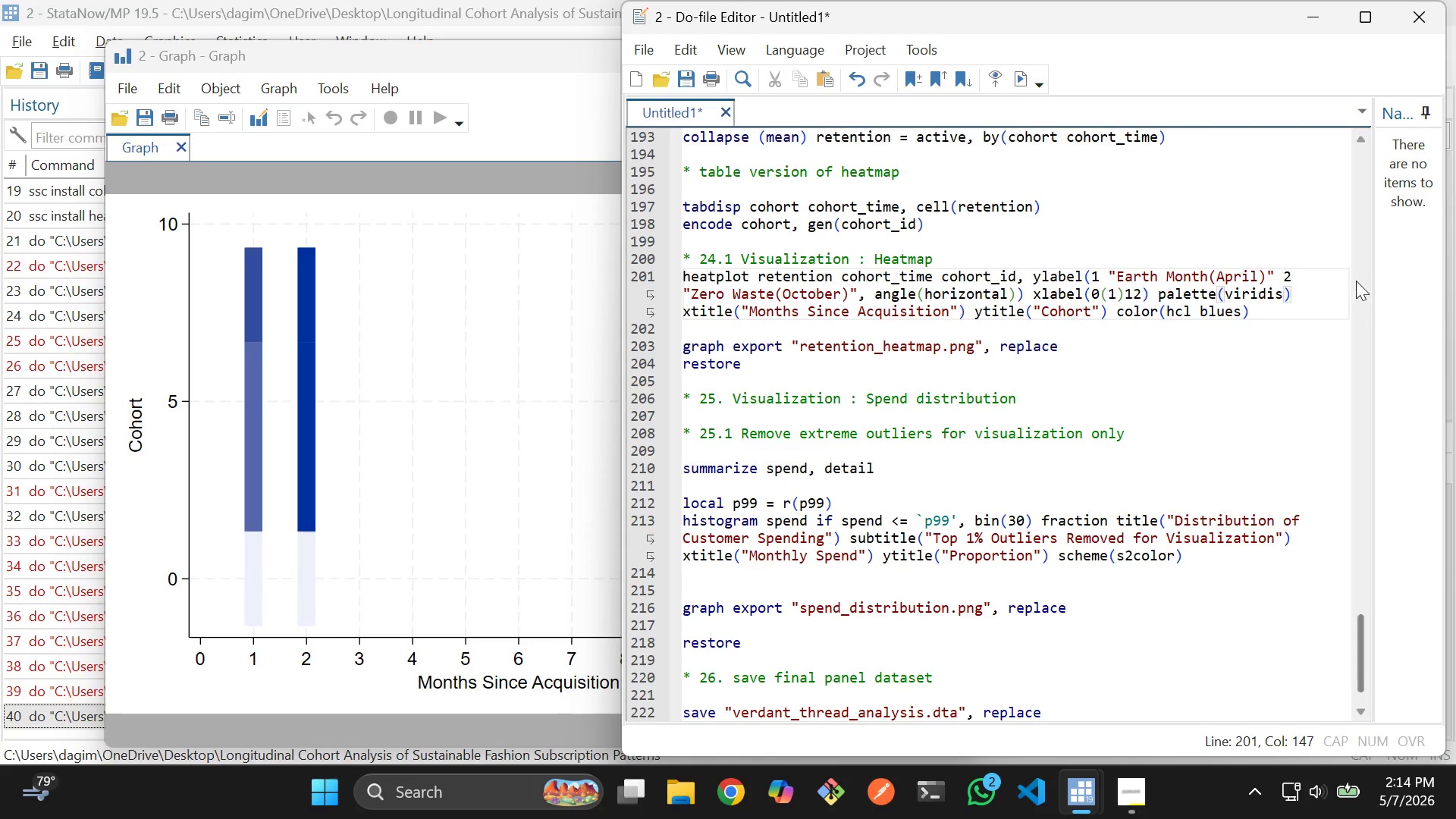 
left_click([1294, 292])
 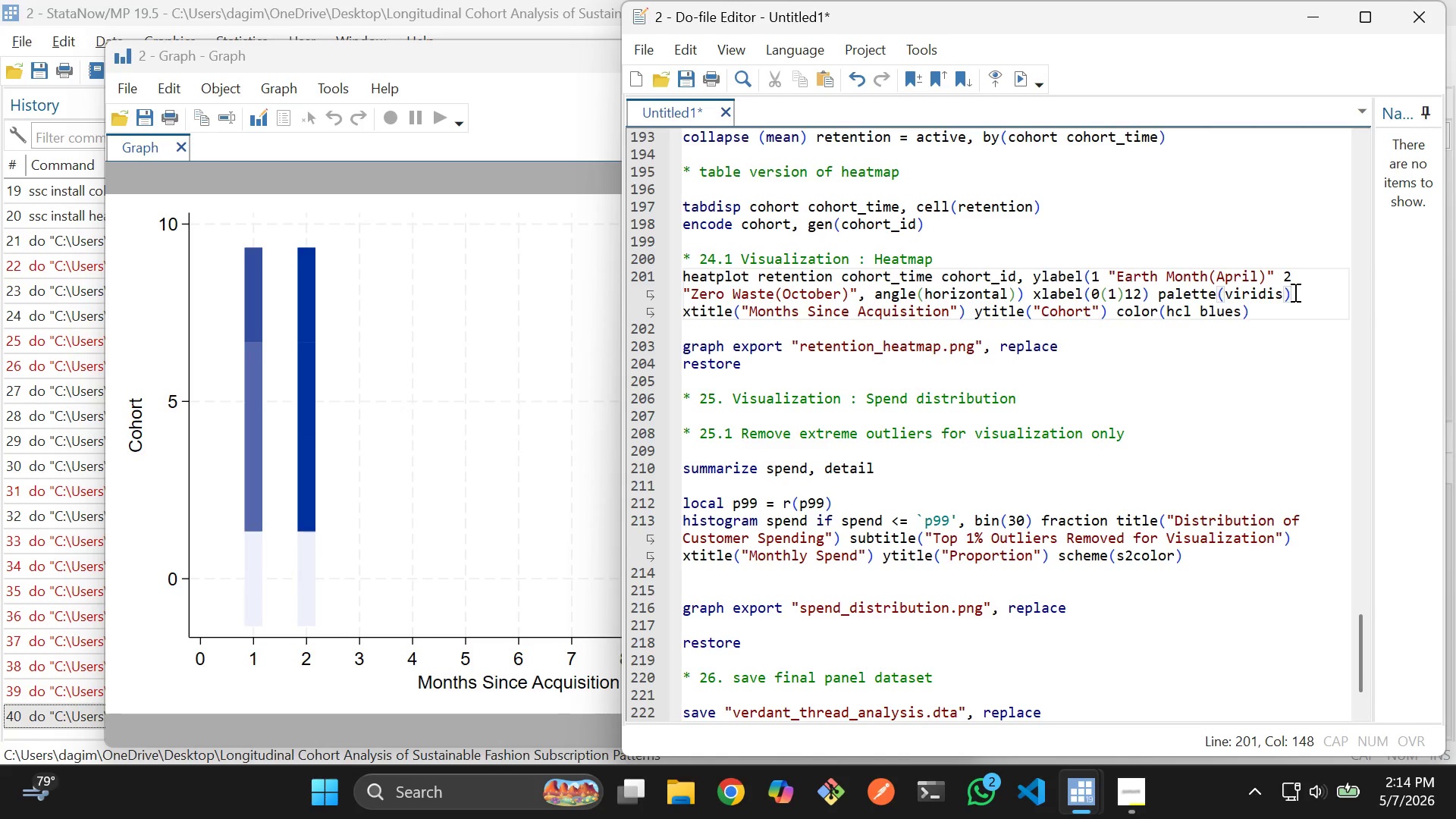 
type( values(format(%)
 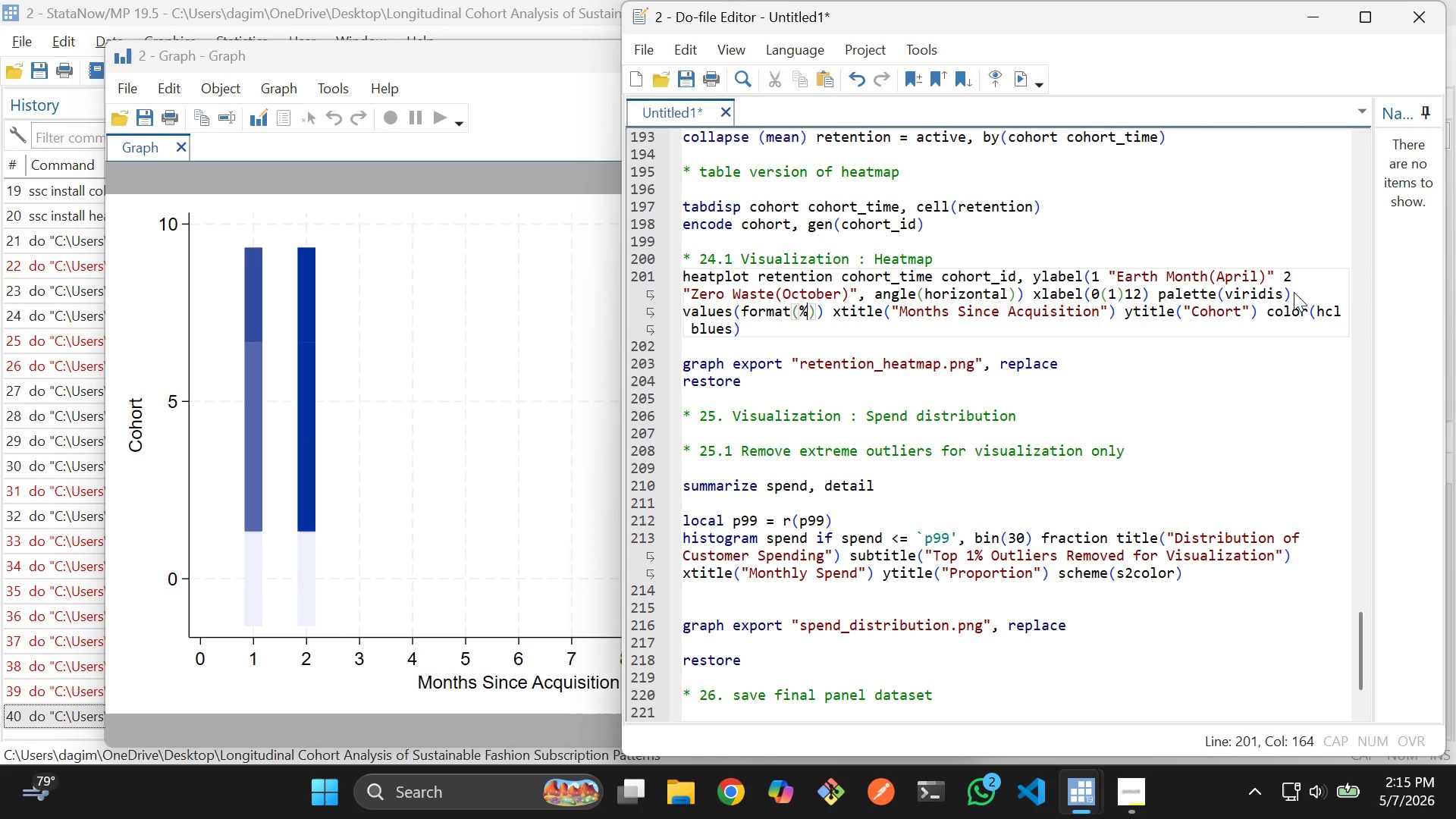 
type(4.2f)
 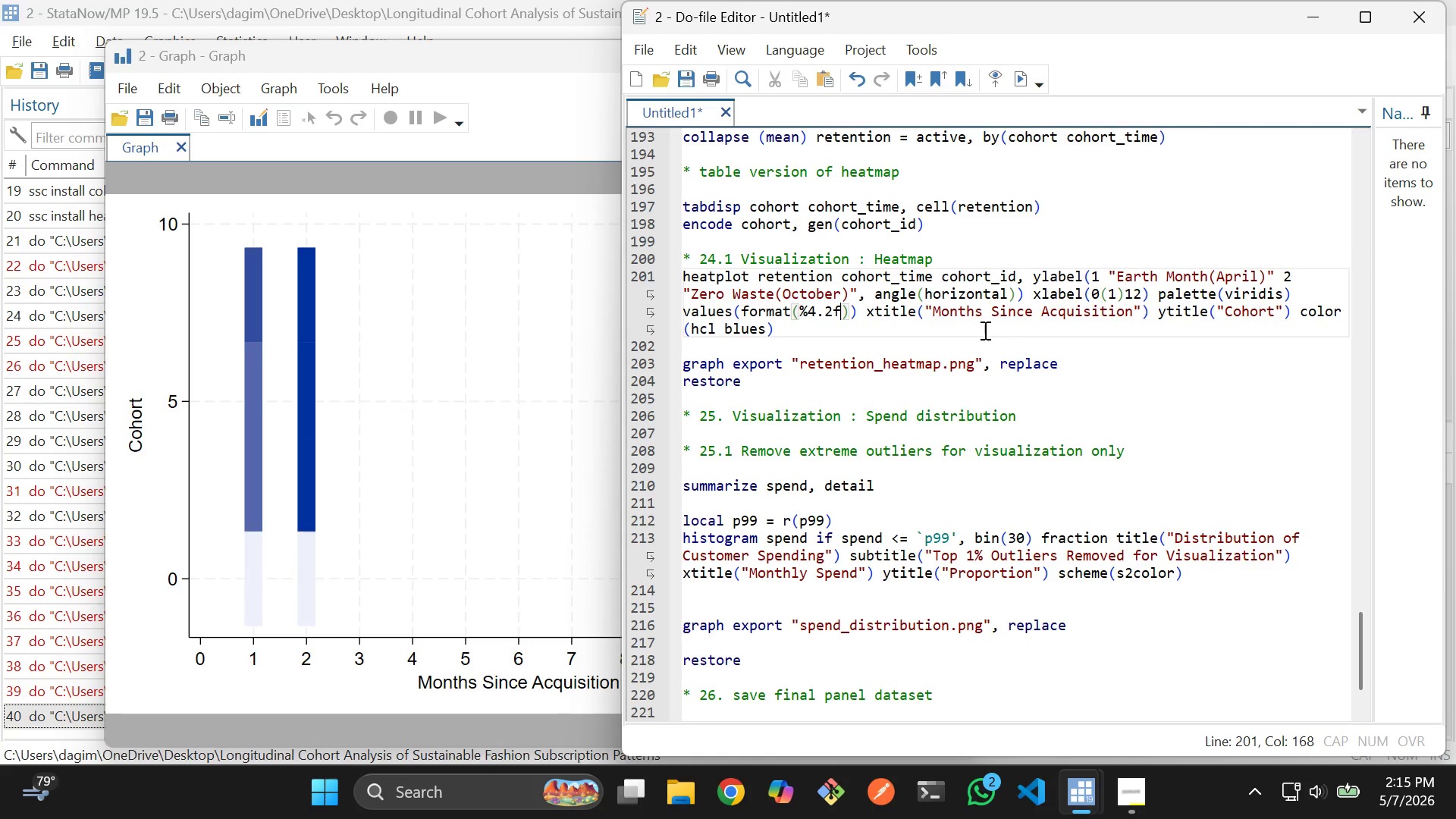 
wait(6.19)
 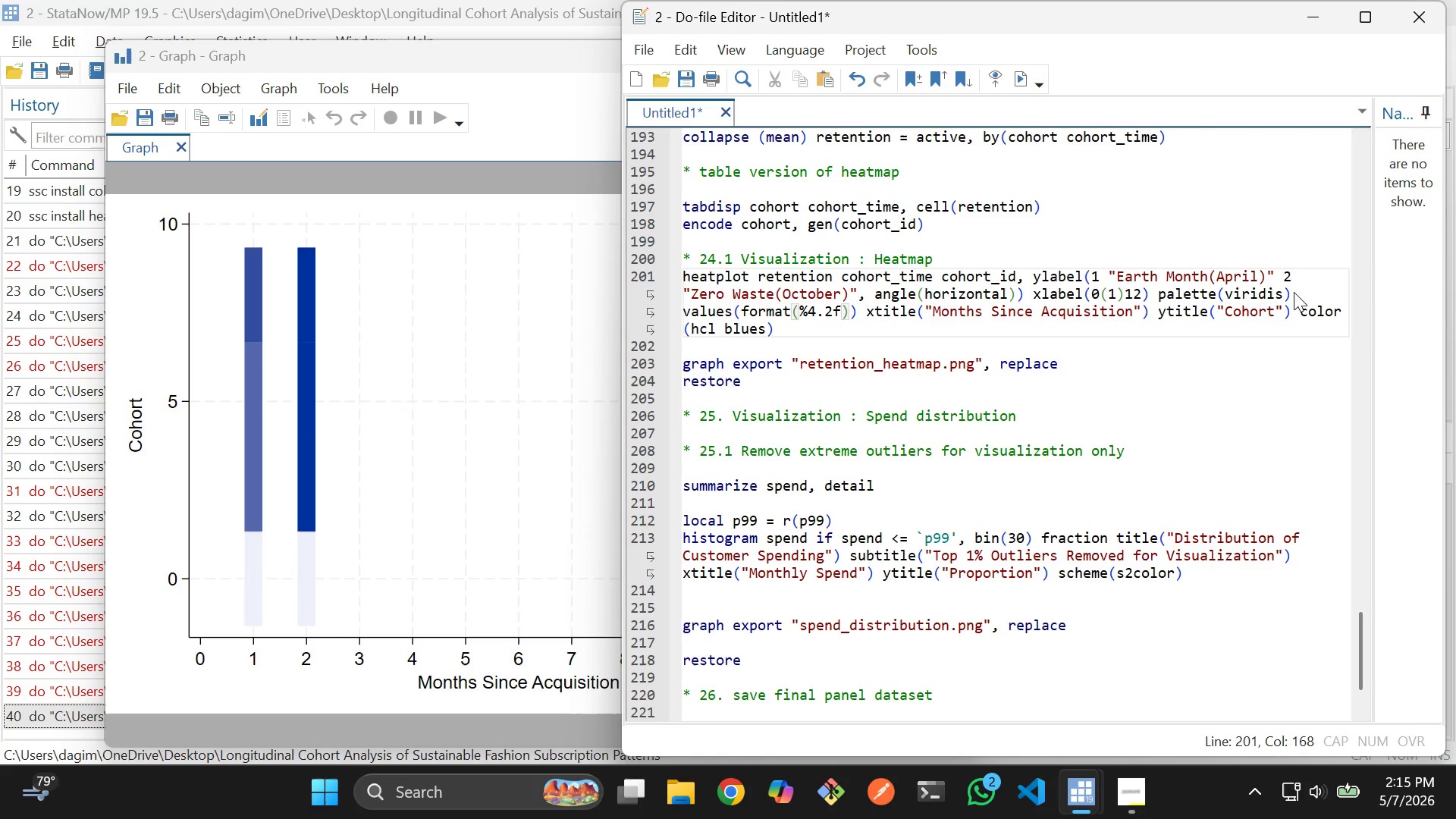 
left_click([859, 309])
 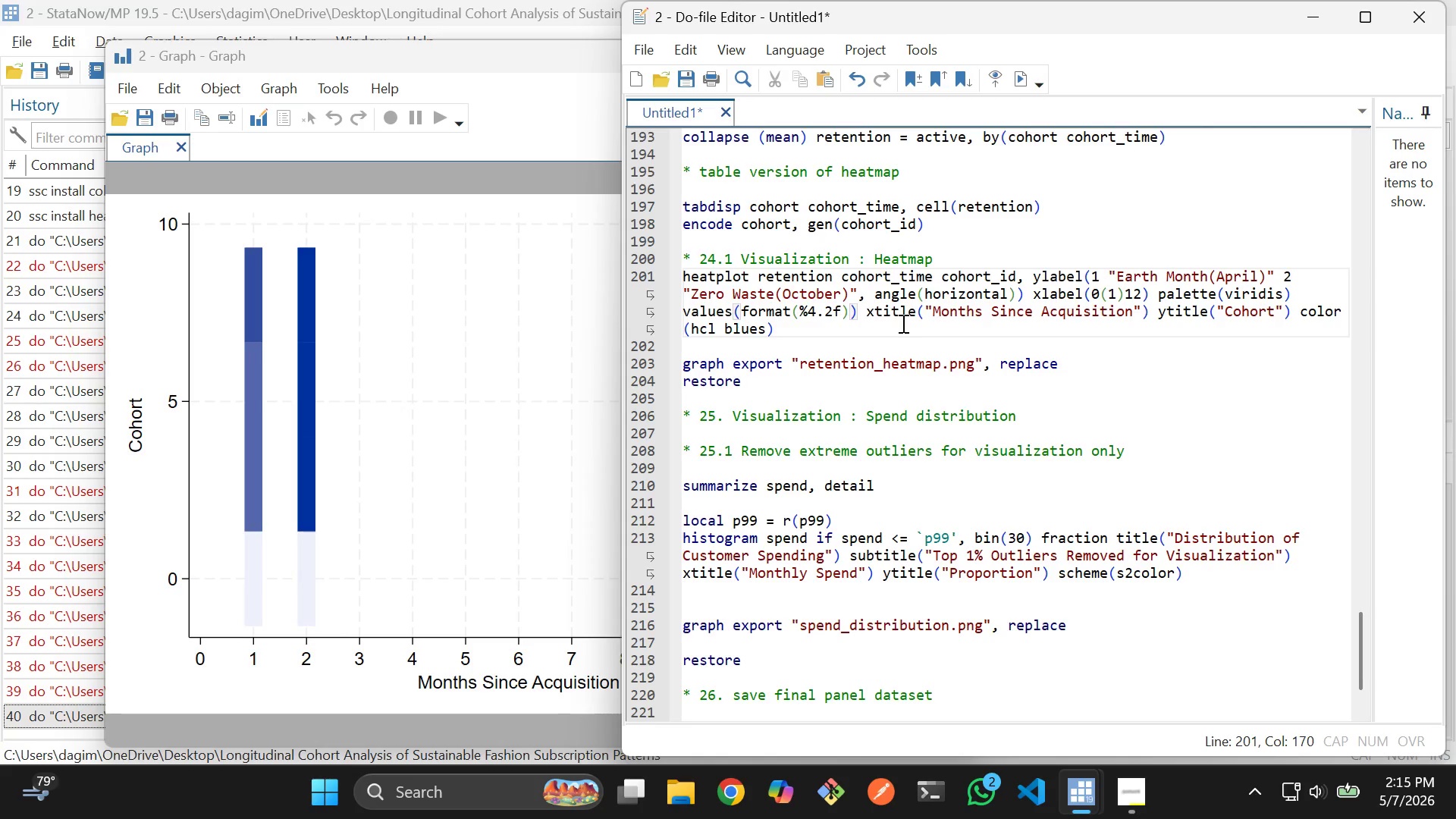 
type( tit)
key(Tab)
type(()
 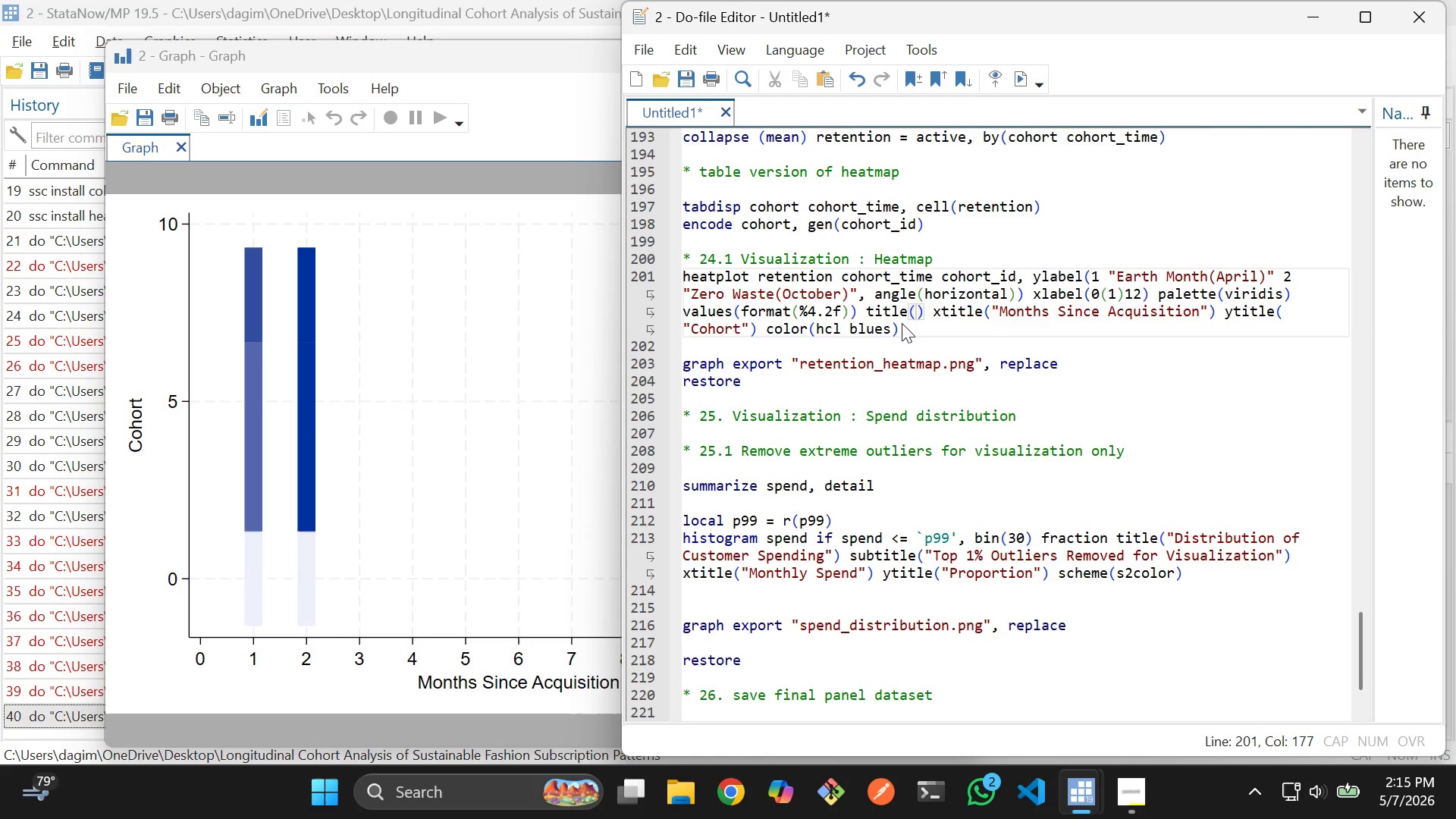 
type("Customer Ret)
 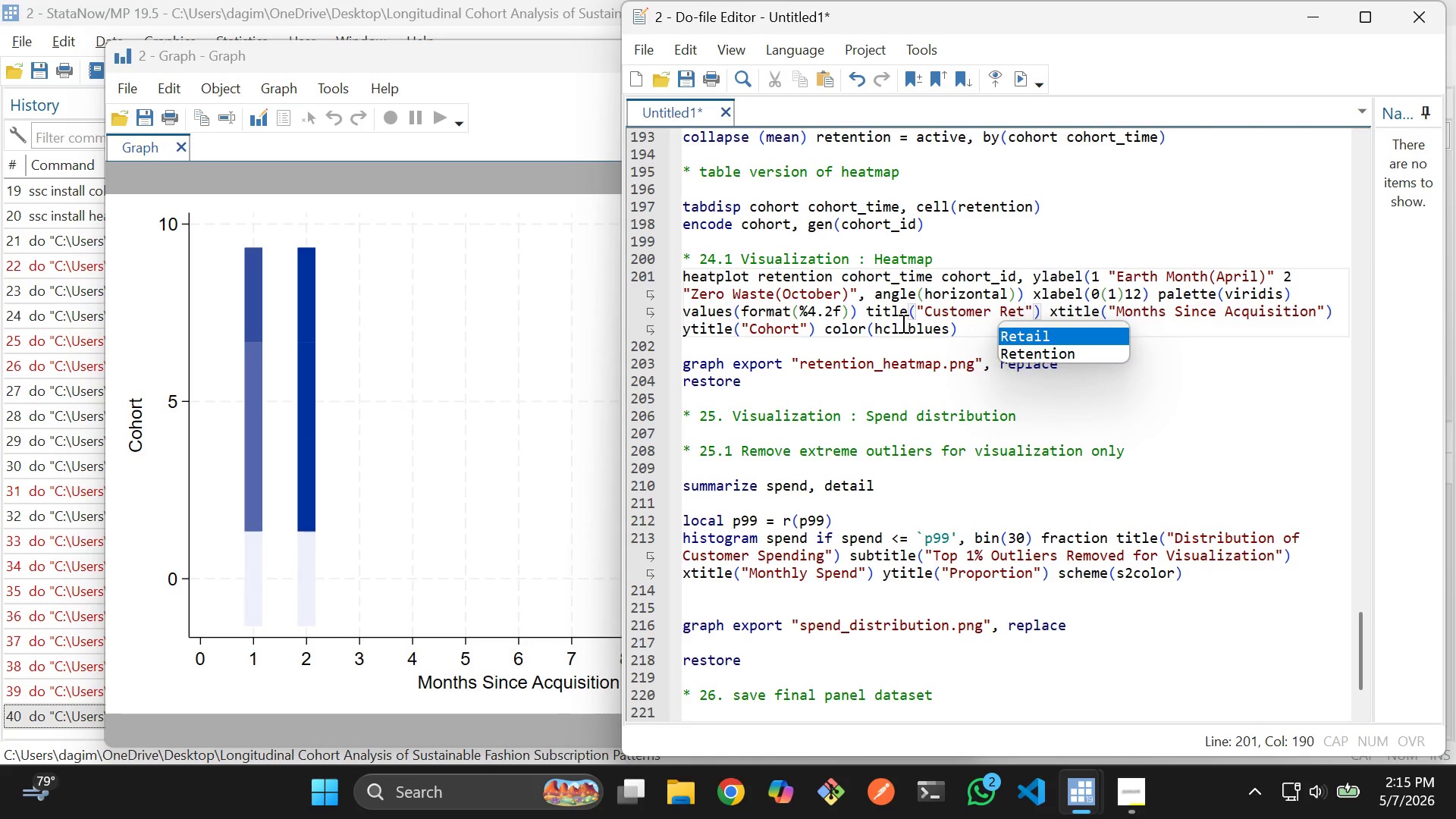 
key(ArrowDown)
 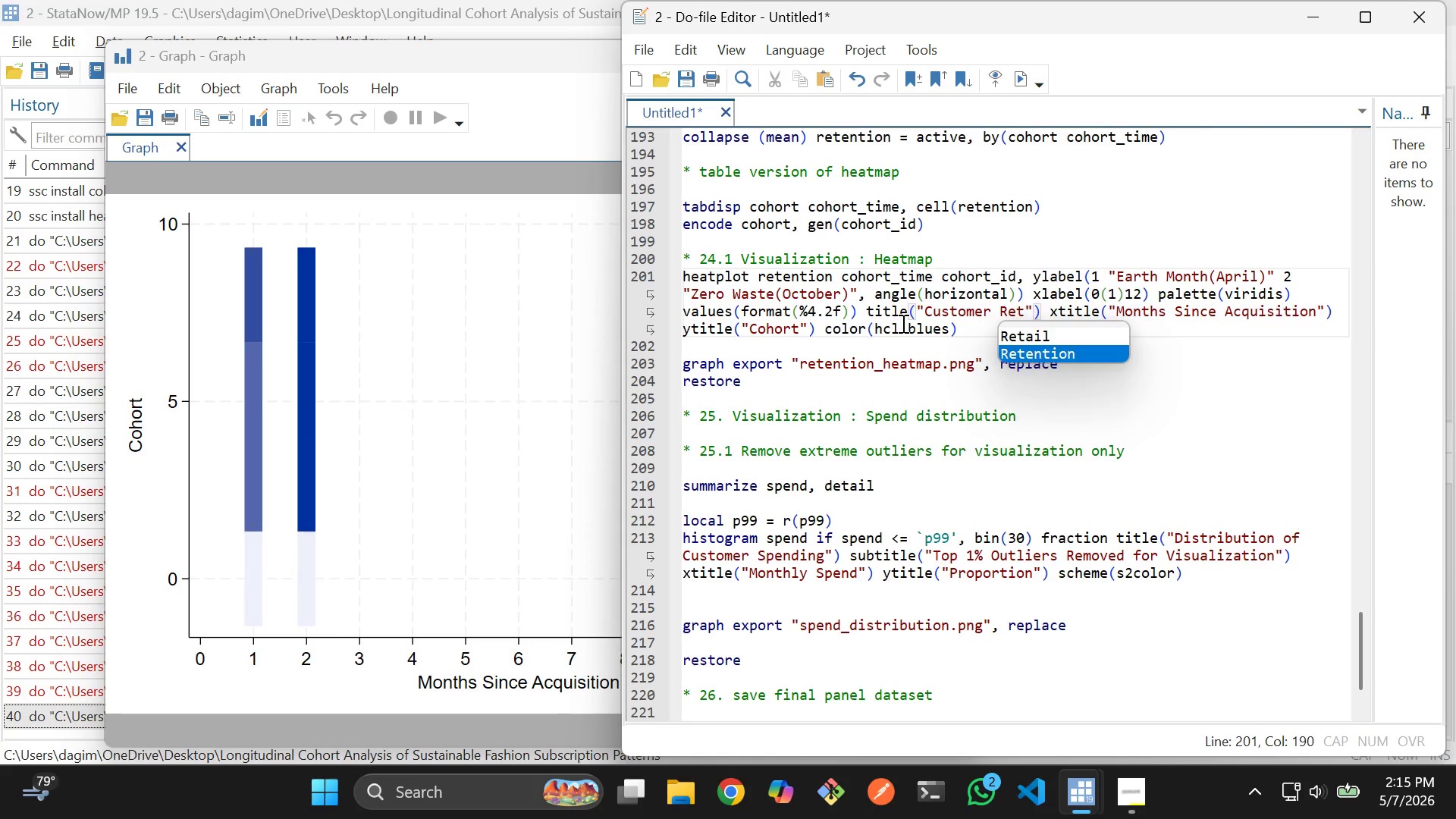 
key(Enter)
 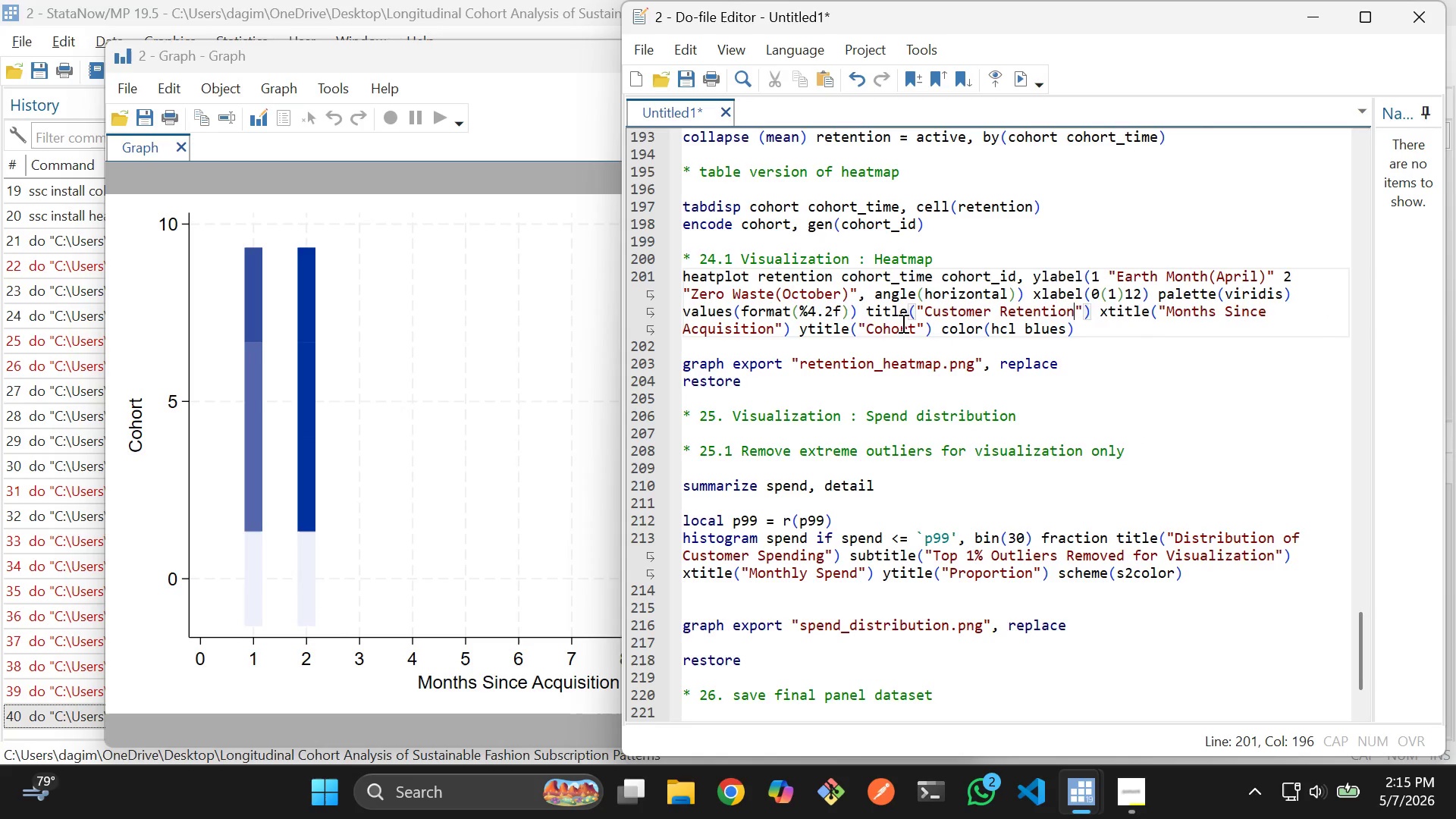 
type( Hea)
key(Tab)
 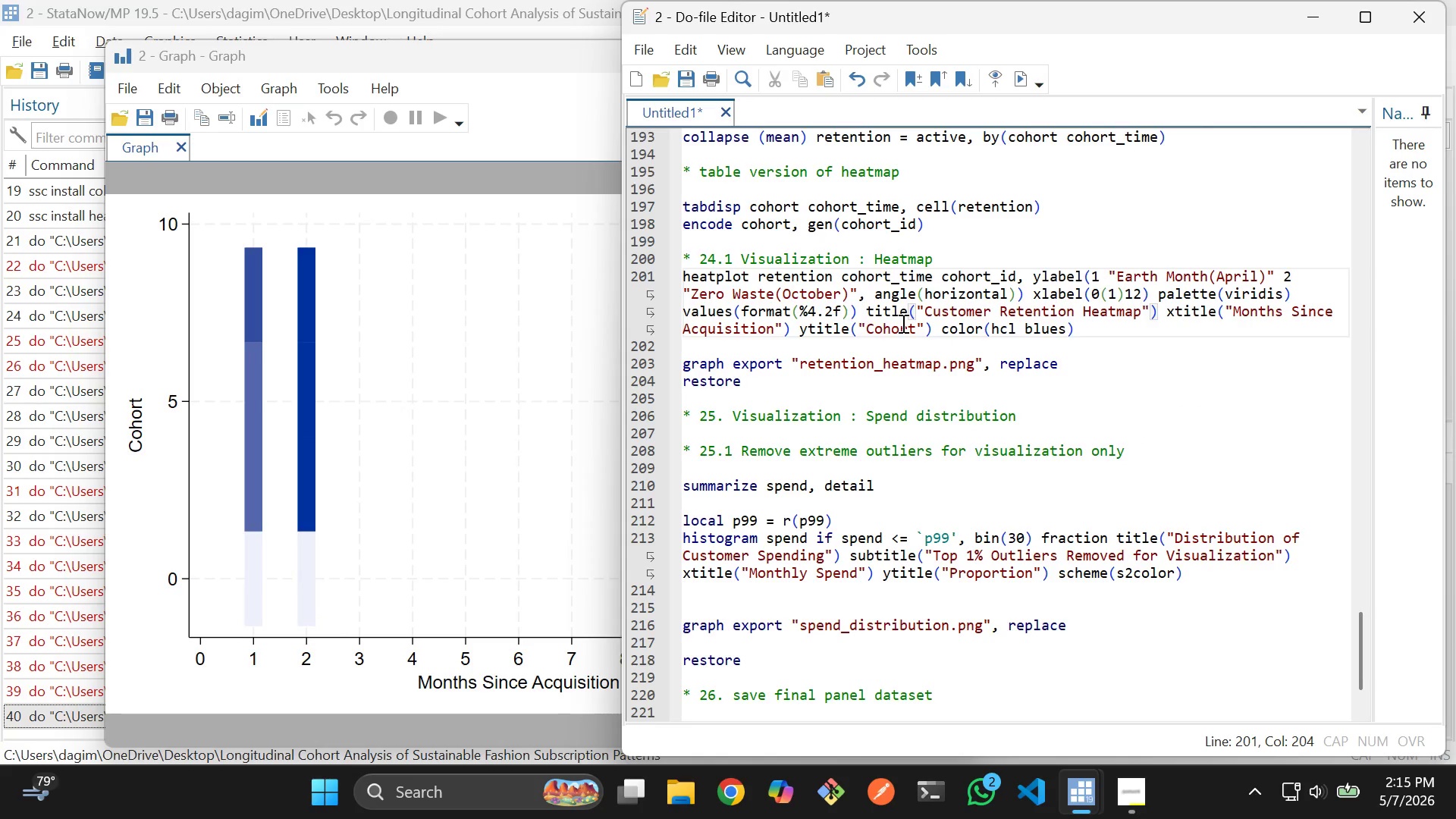 
wait(9.41)
 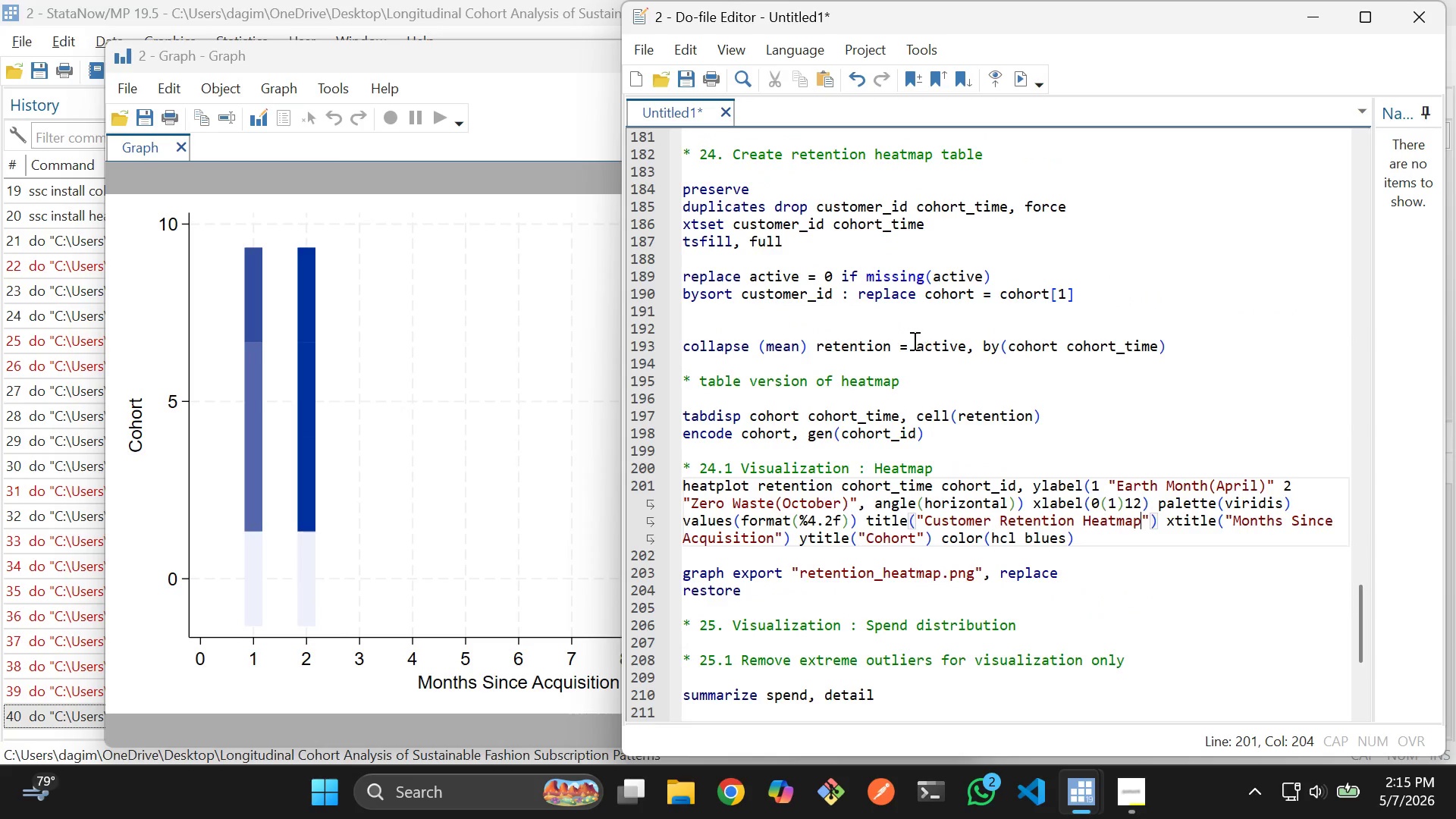 
left_click([890, 343])
 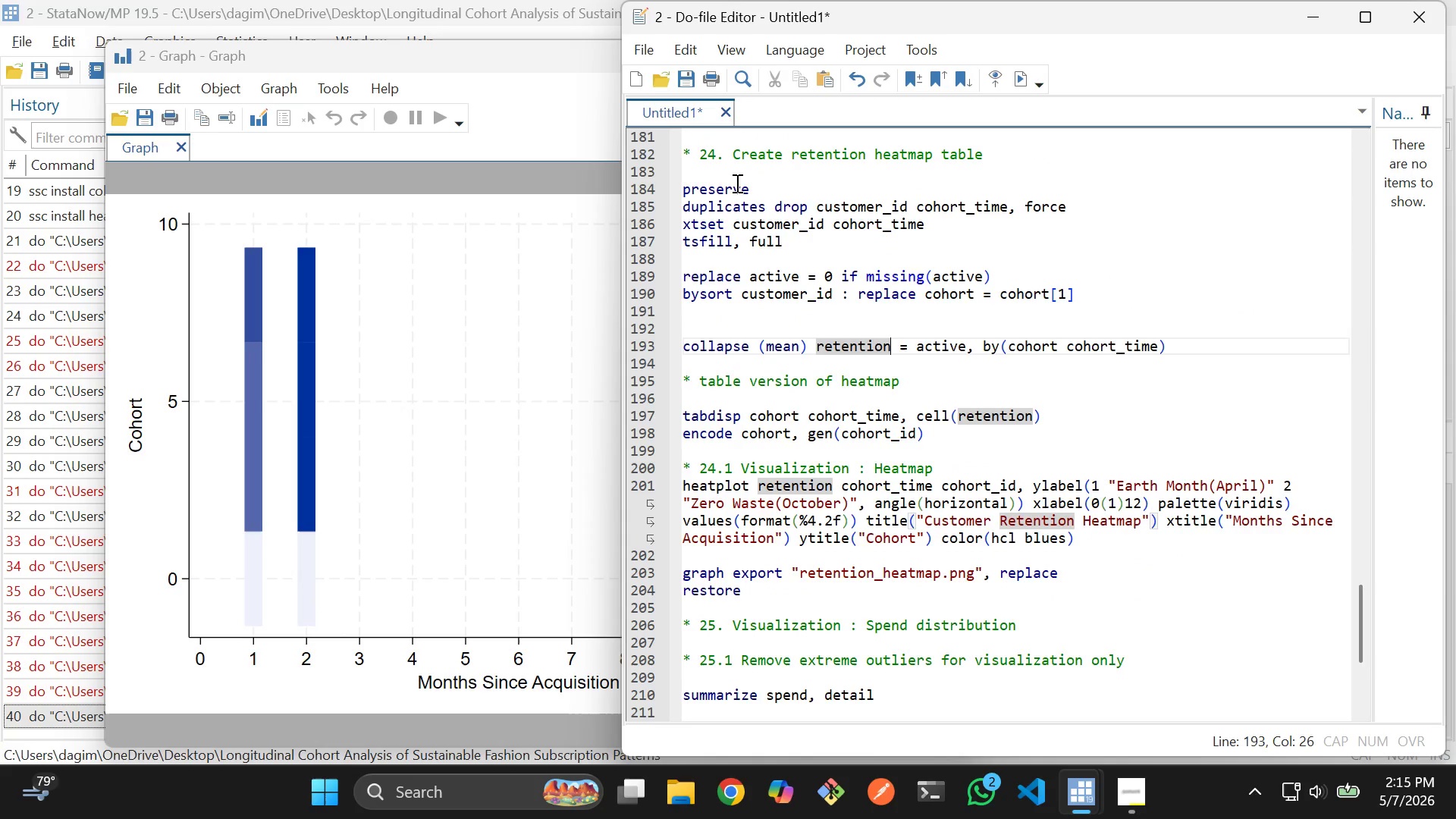 
scroll: coordinate [925, 333], scroll_direction: up, amount: 4.0
 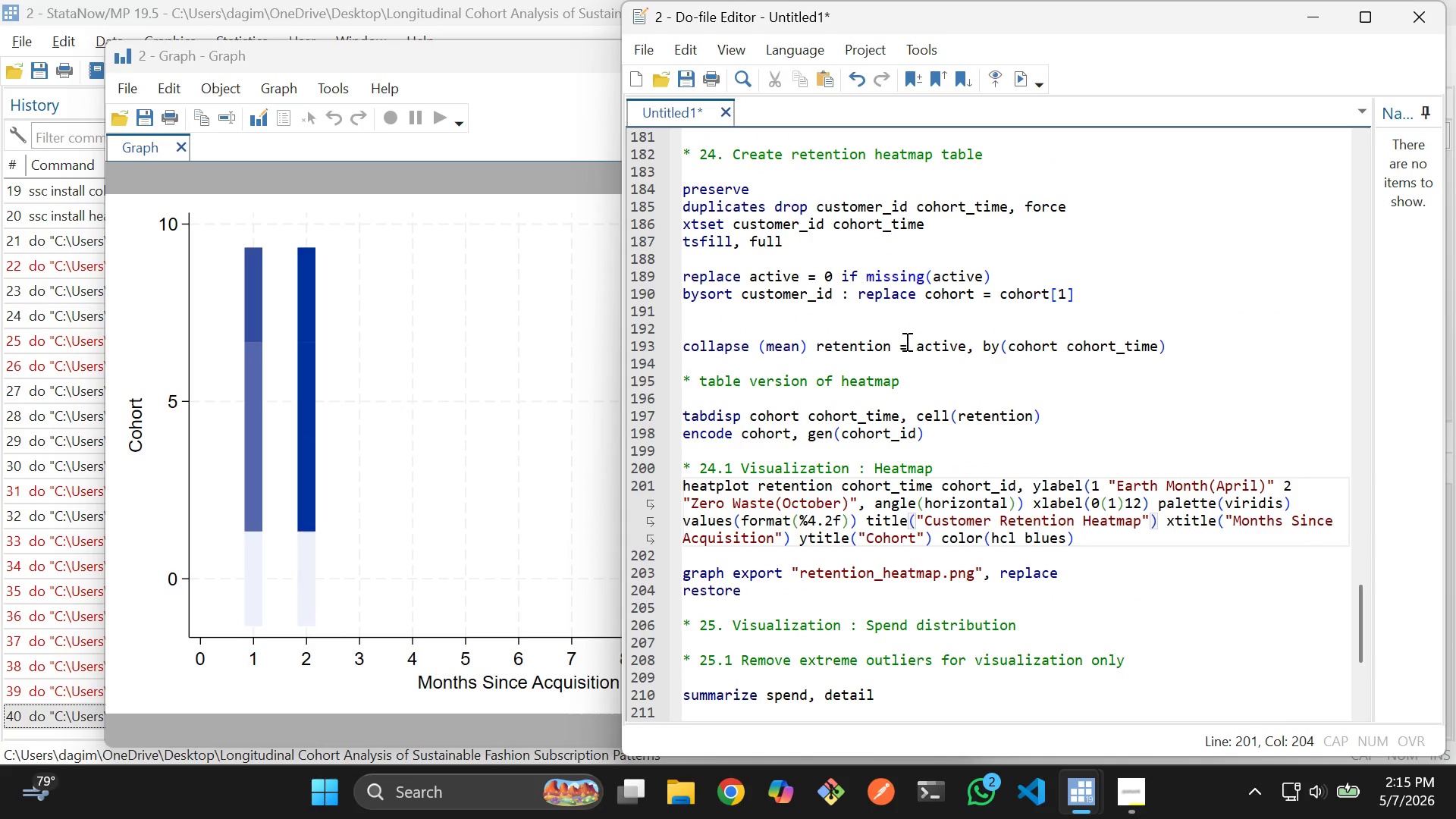 
left_click([732, 176])
 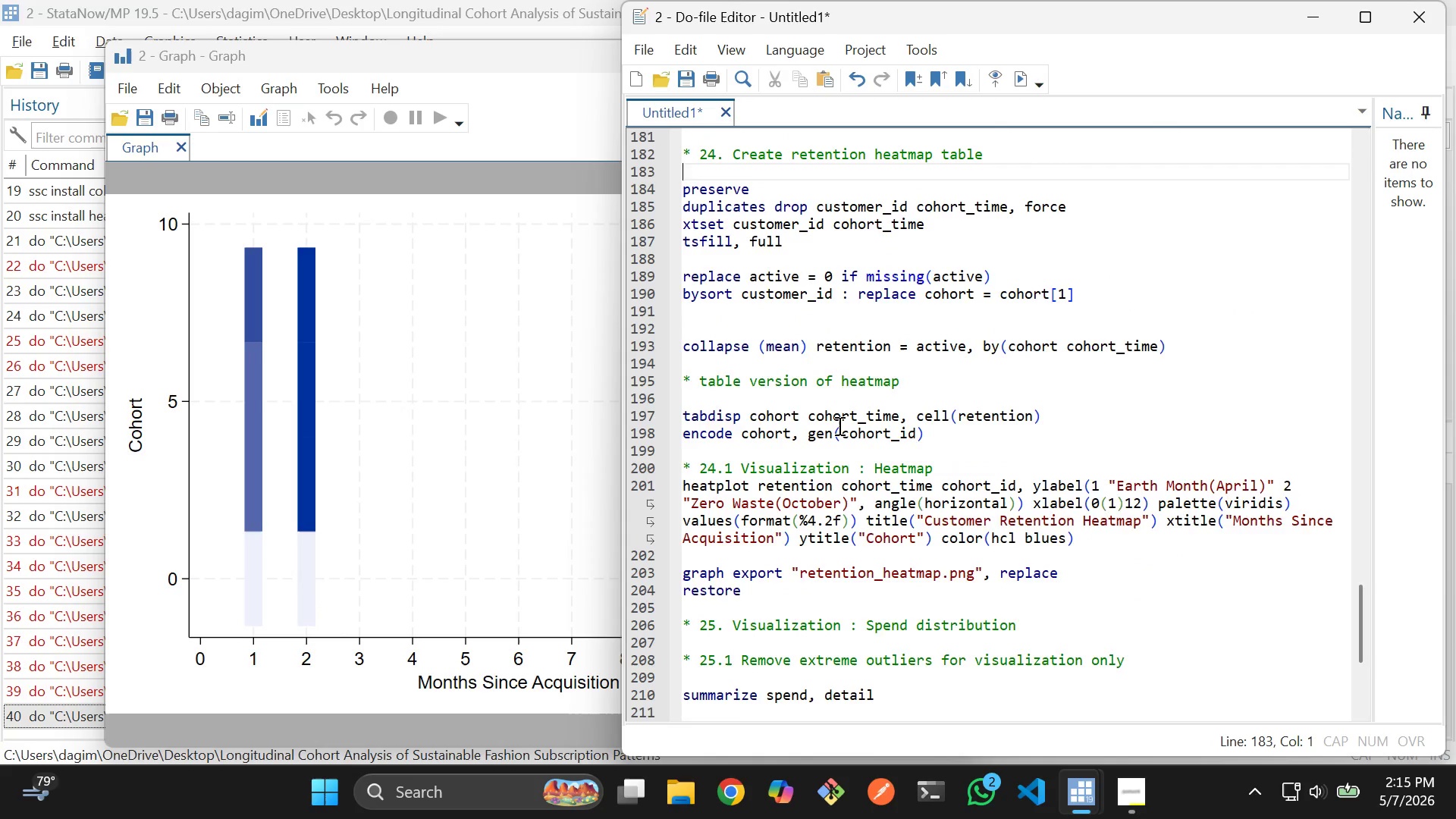 
hold_key(key=ShiftLeft, duration=0.77)
 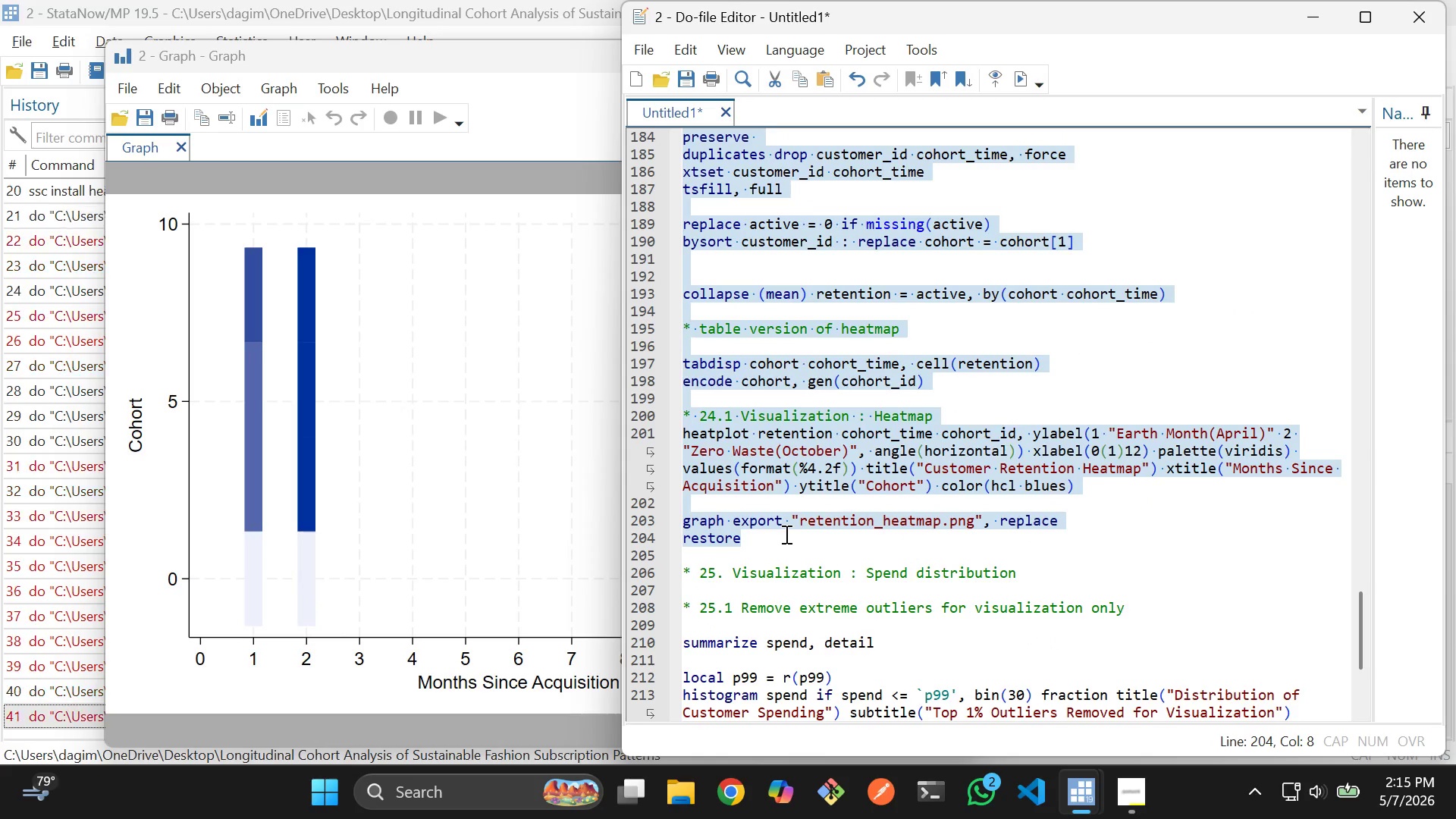 
scroll: coordinate [838, 425], scroll_direction: down, amount: 1.0
 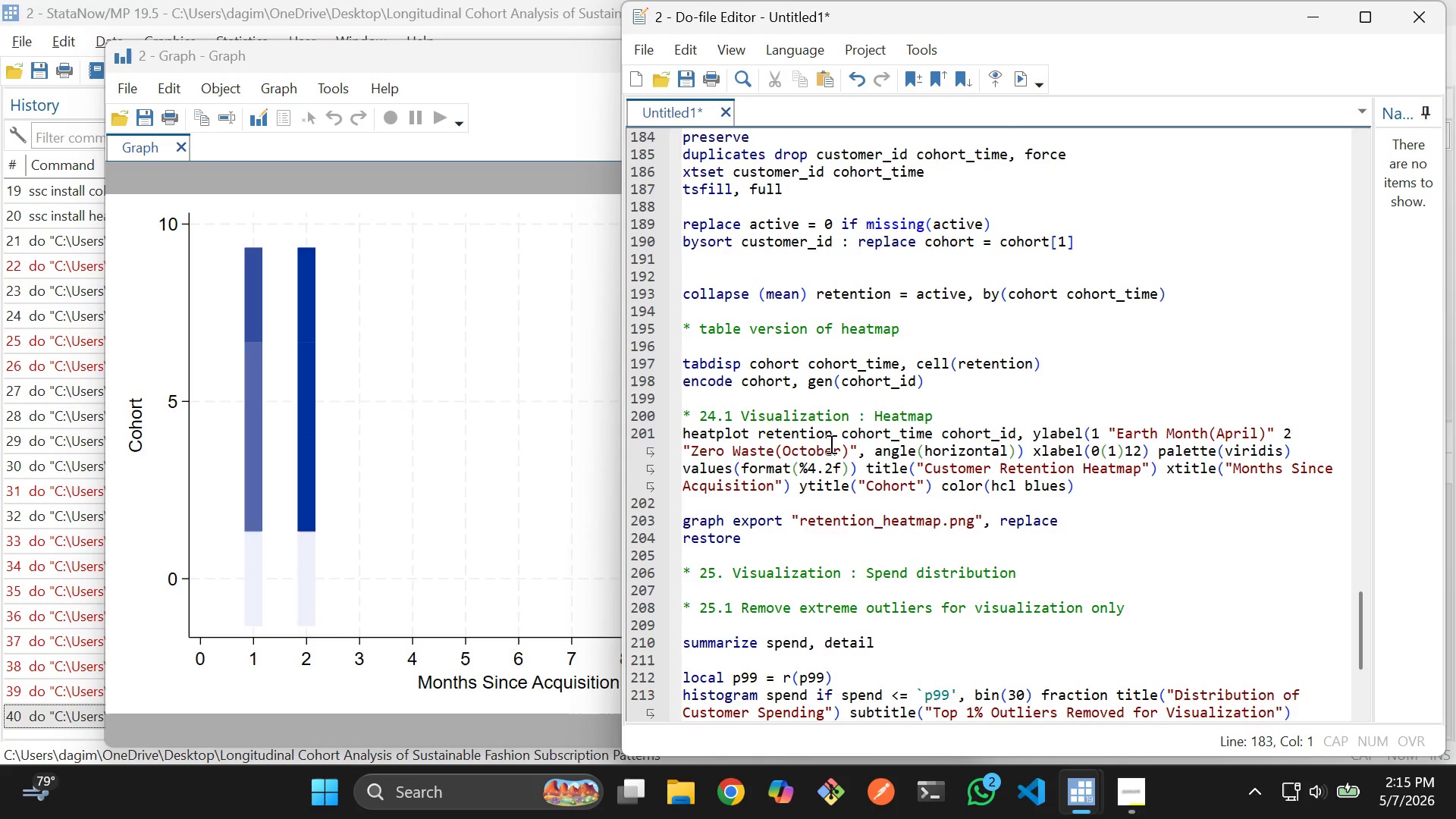 
left_click([785, 534])
 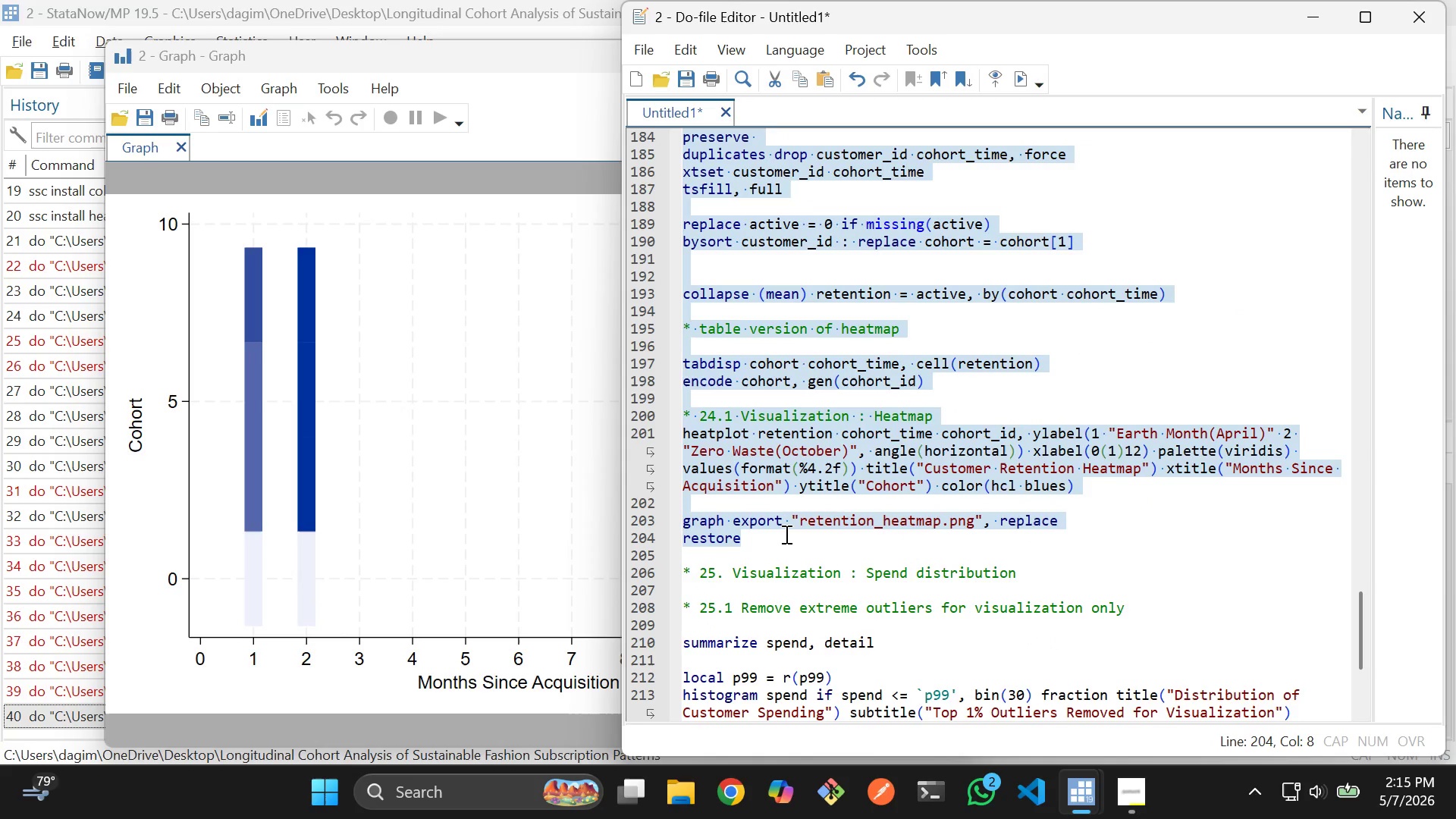 
key(Control+D)
 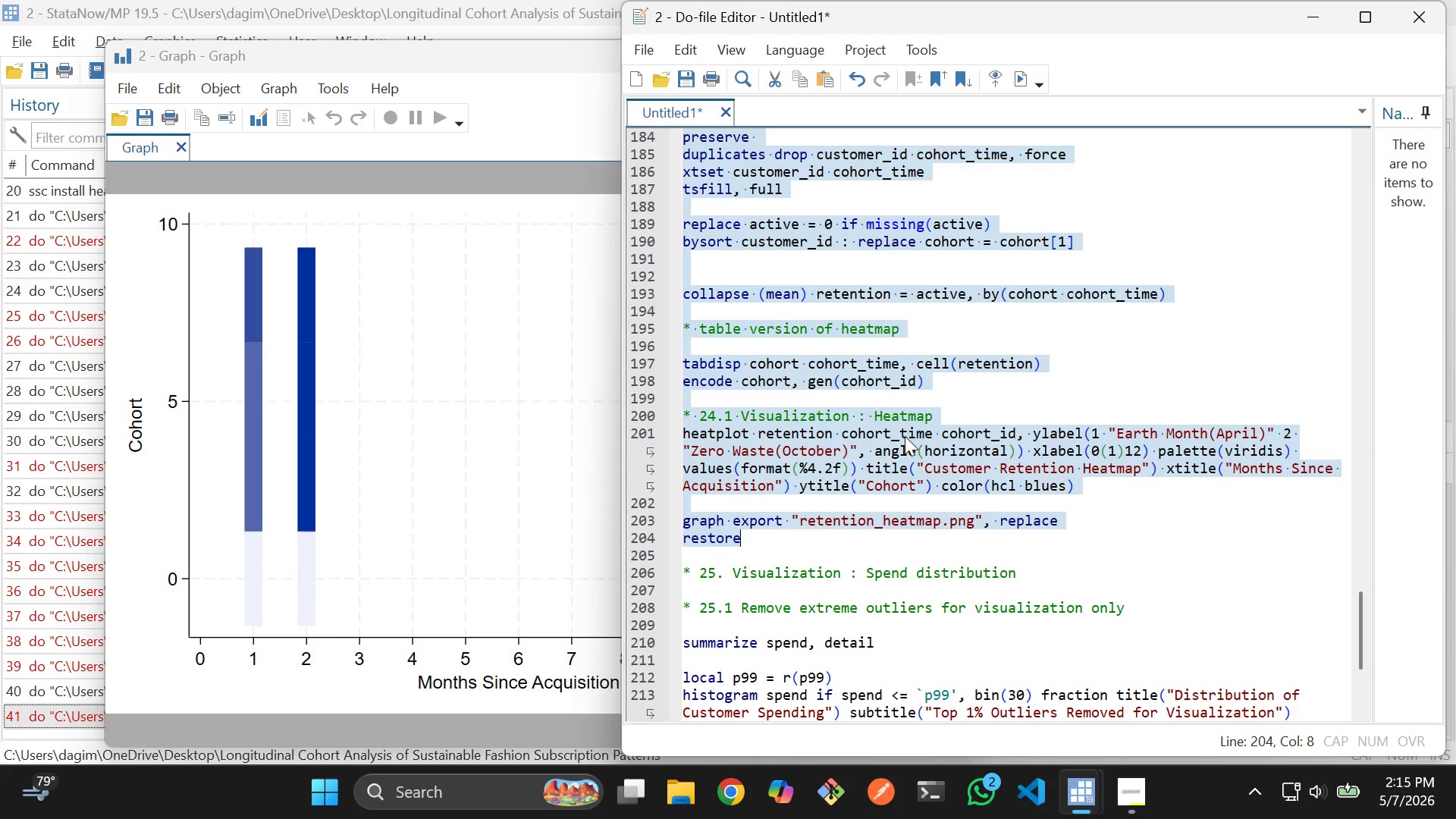 
left_click([977, 397])
 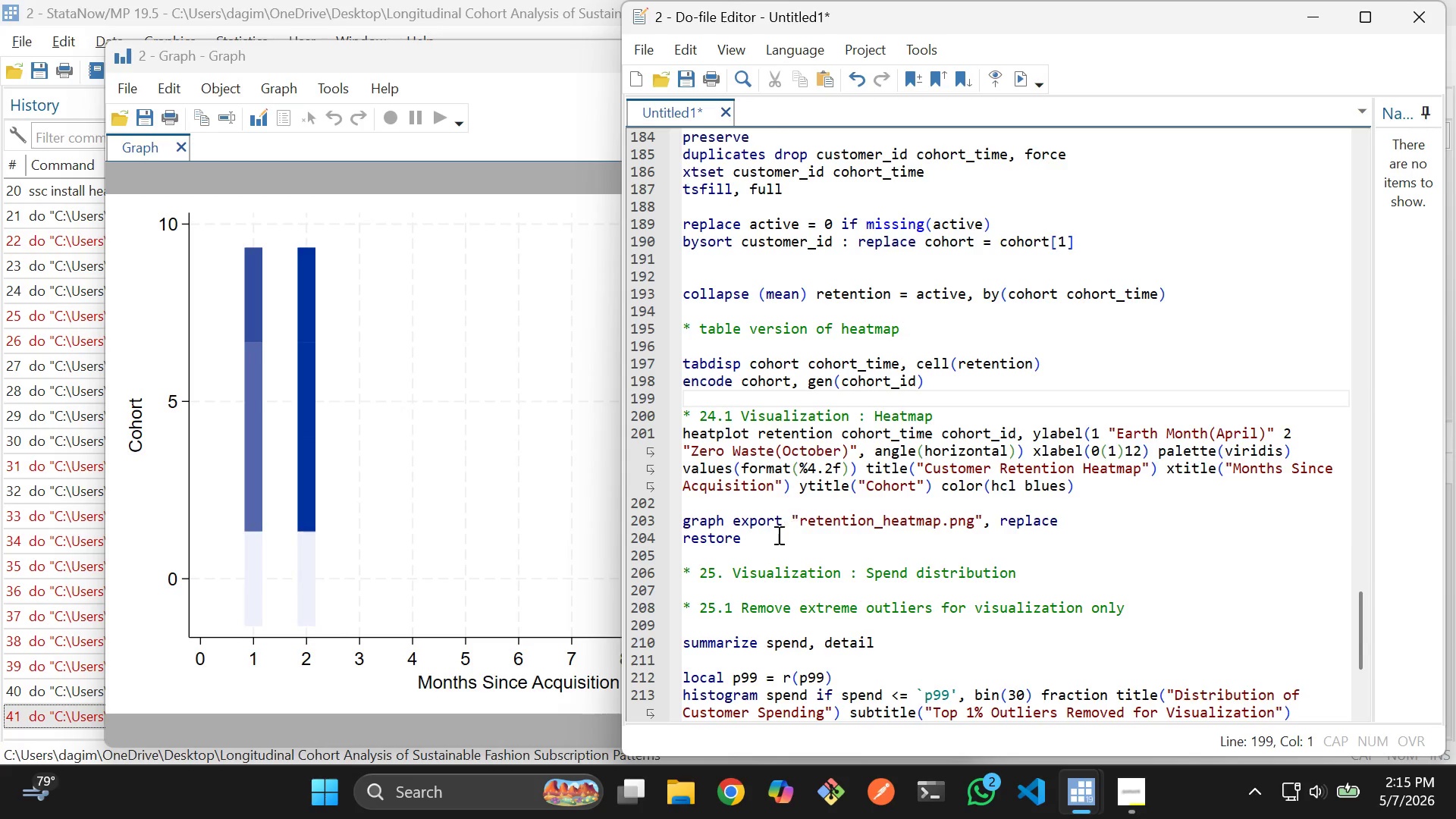 
left_click_drag(start_coordinate=[772, 537], to_coordinate=[681, 141])
 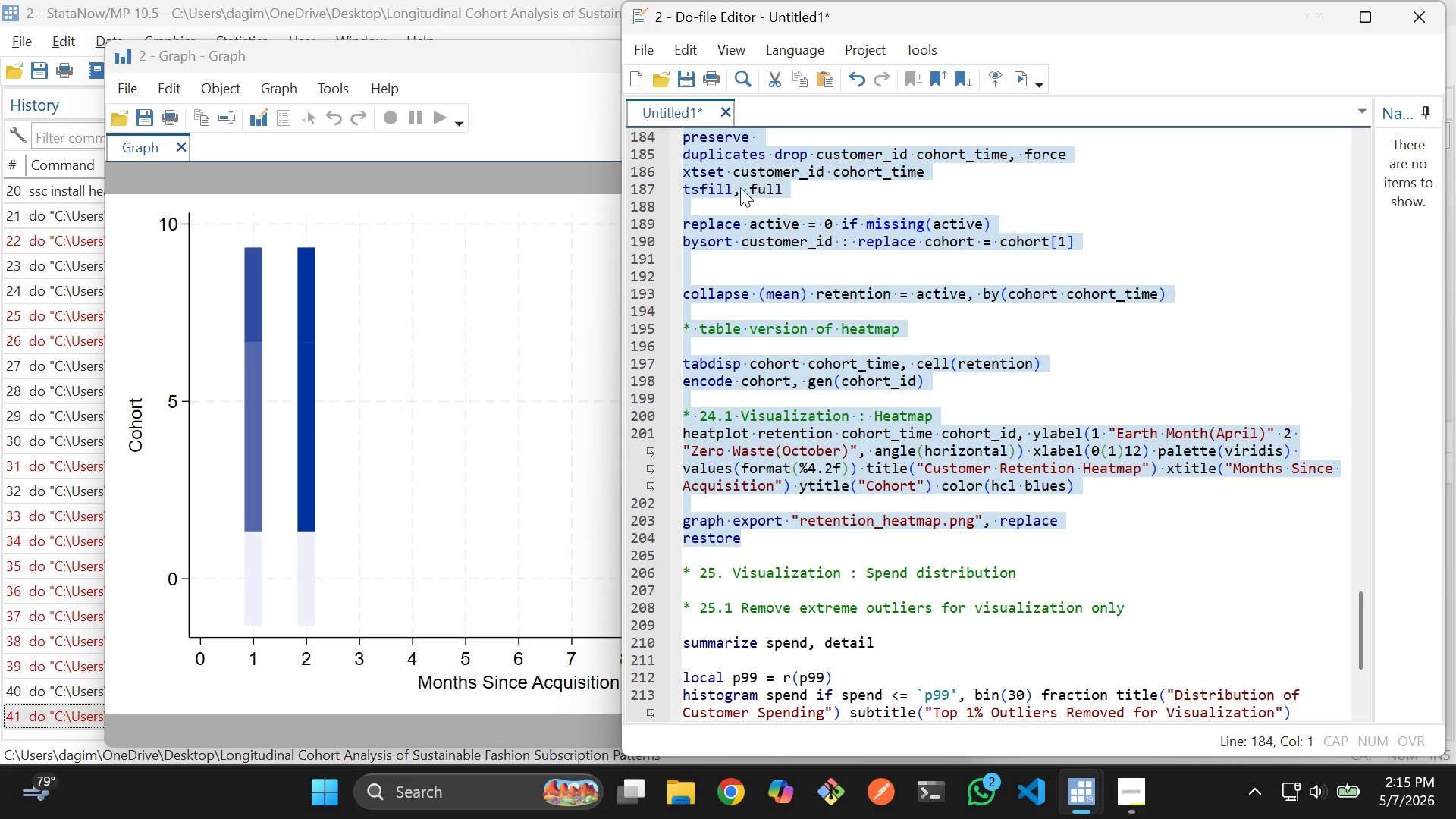 
key(Control+D)
 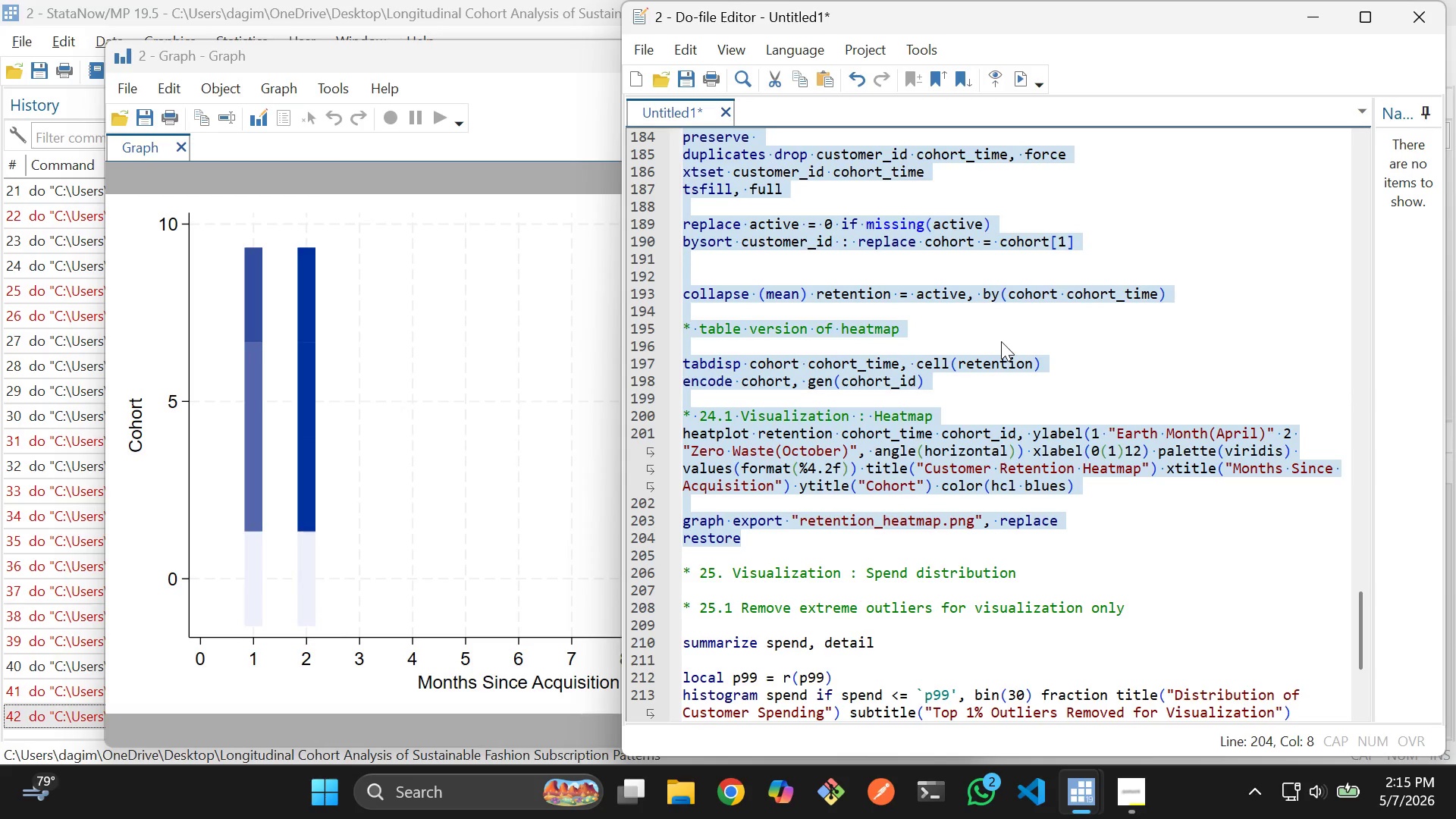 
scroll: coordinate [1001, 341], scroll_direction: up, amount: 1.0
 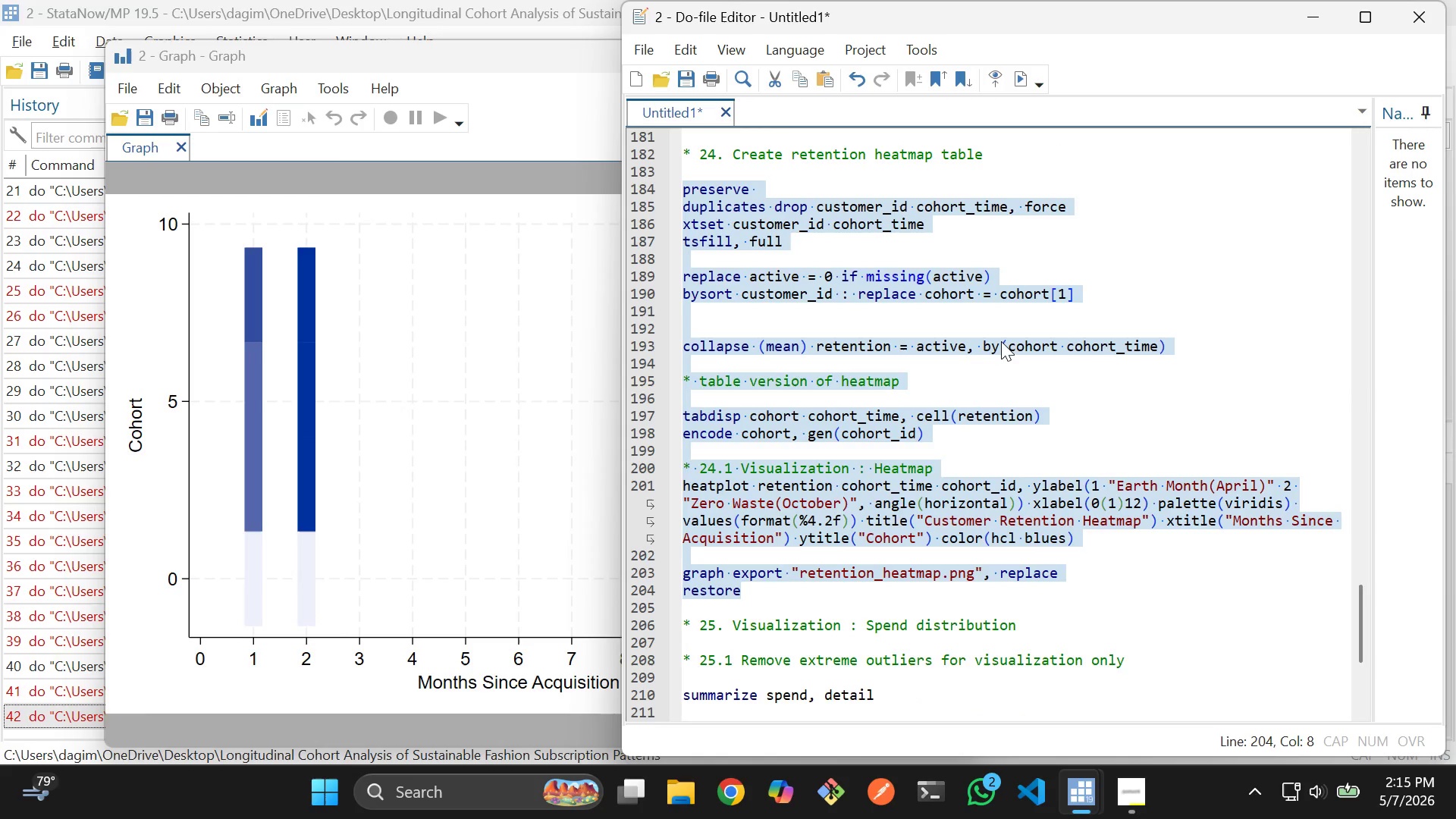 
left_click([1024, 397])
 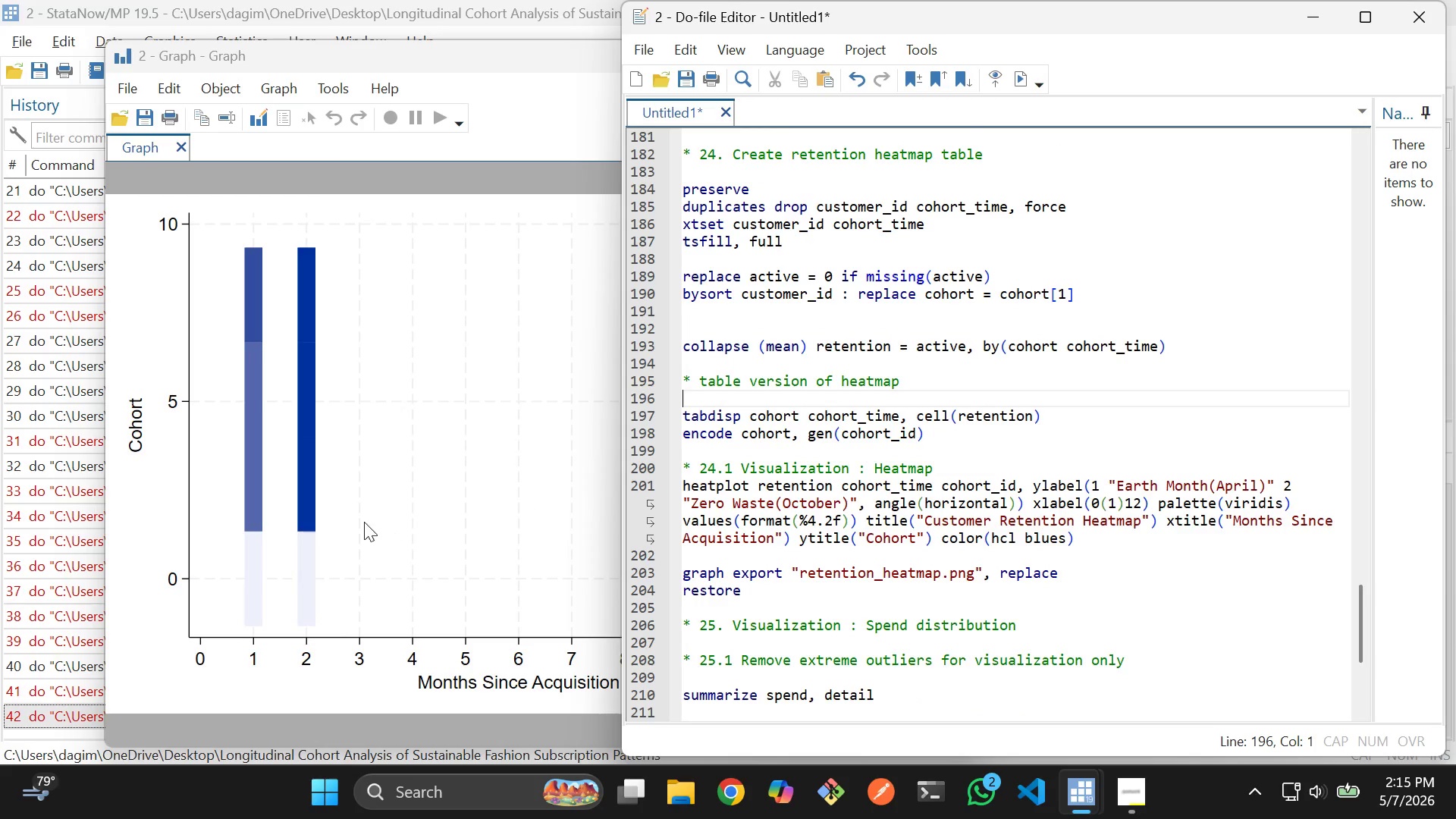 
left_click([364, 522])
 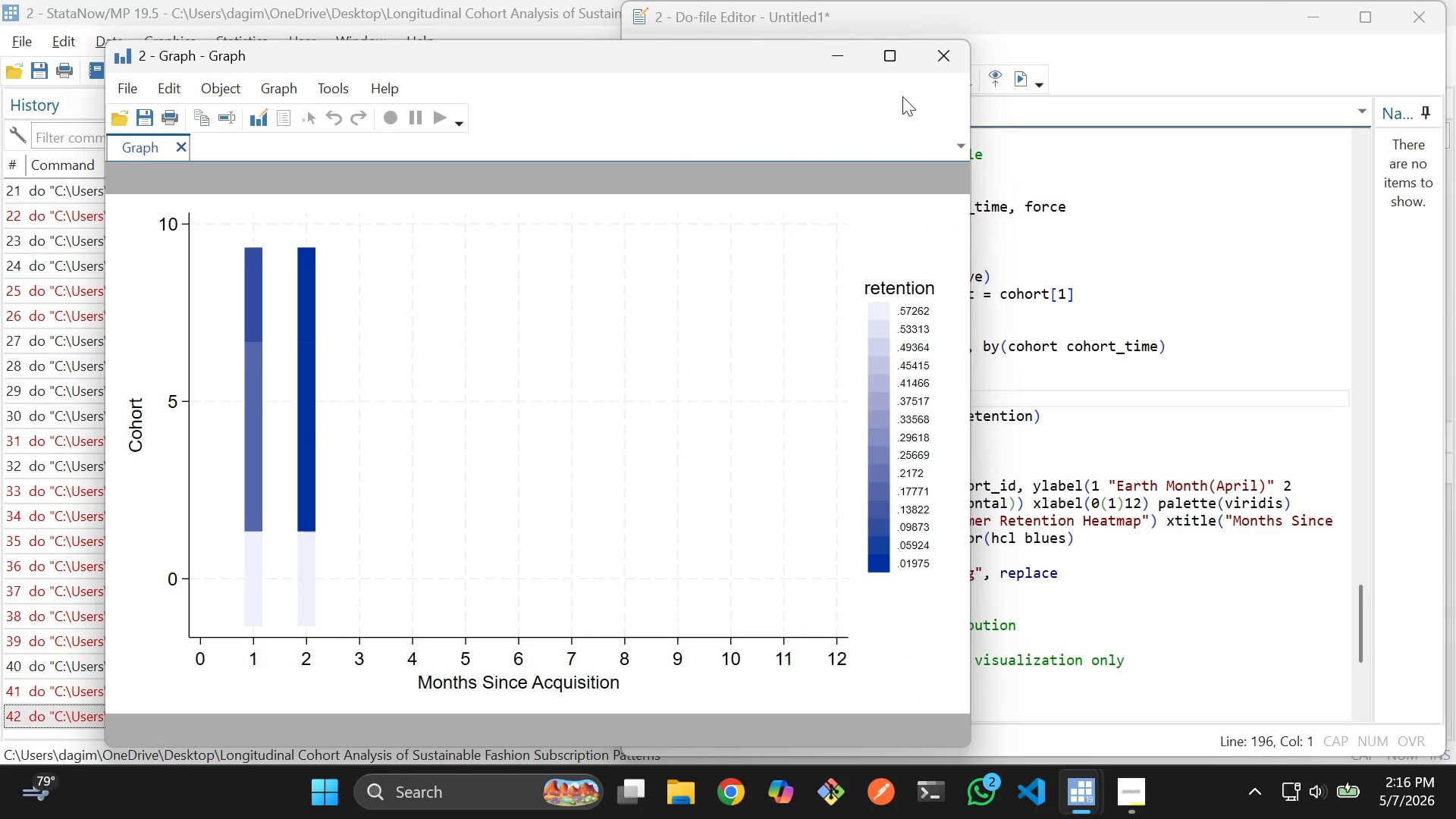 
left_click([953, 58])
 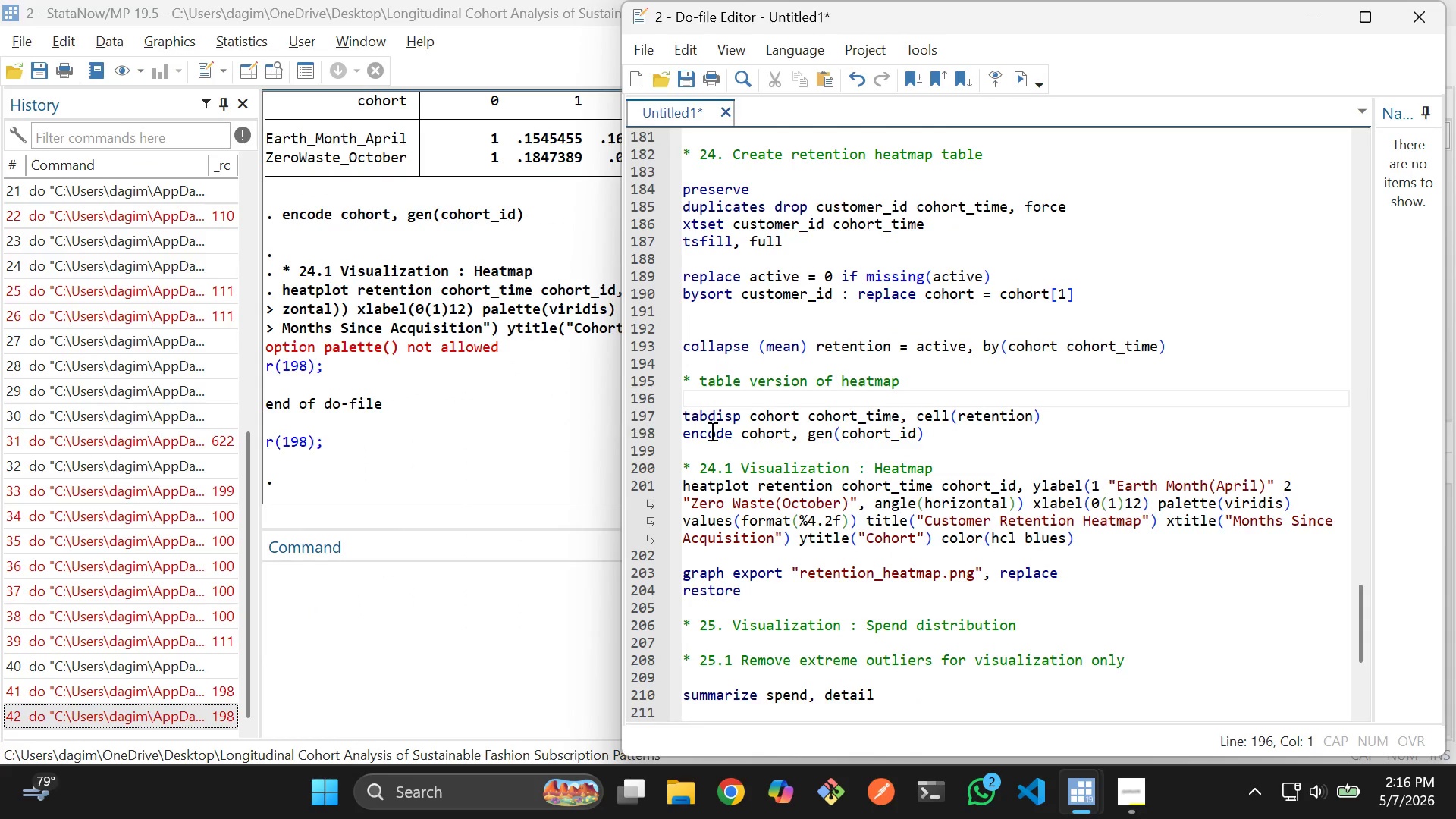 
left_click([908, 431])
 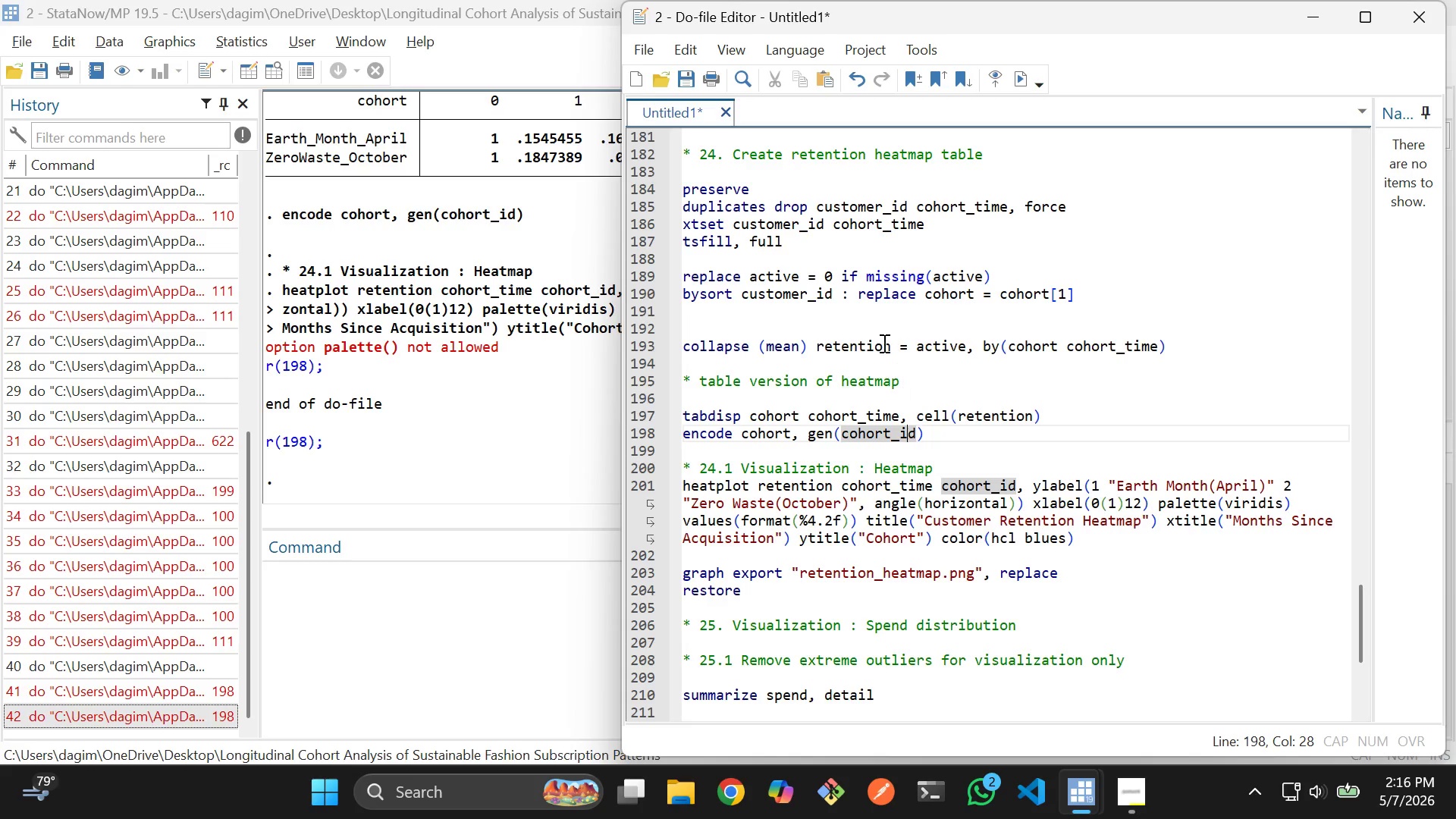 
left_click([881, 337])
 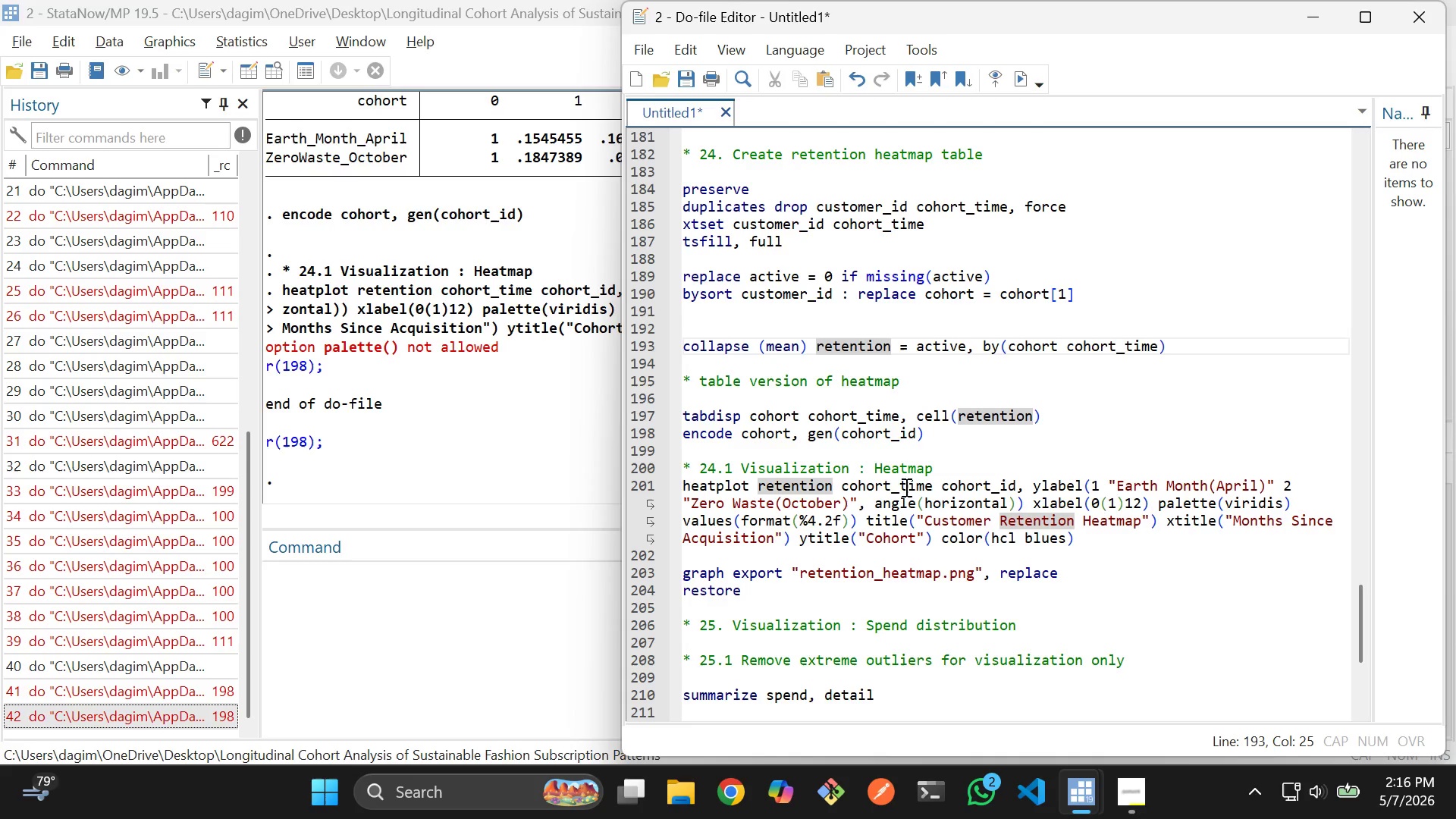 
left_click([905, 491])
 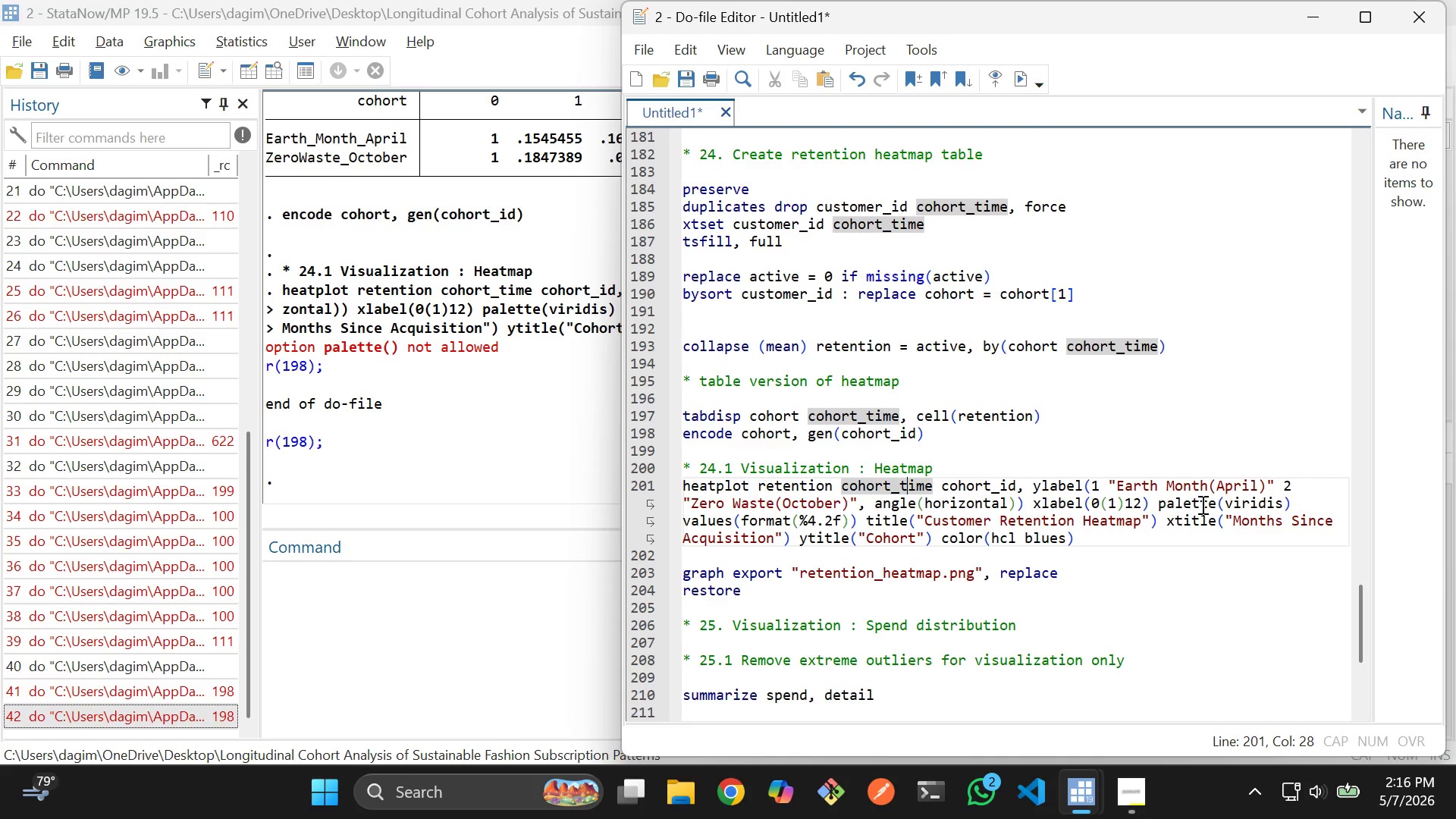 
wait(7.09)
 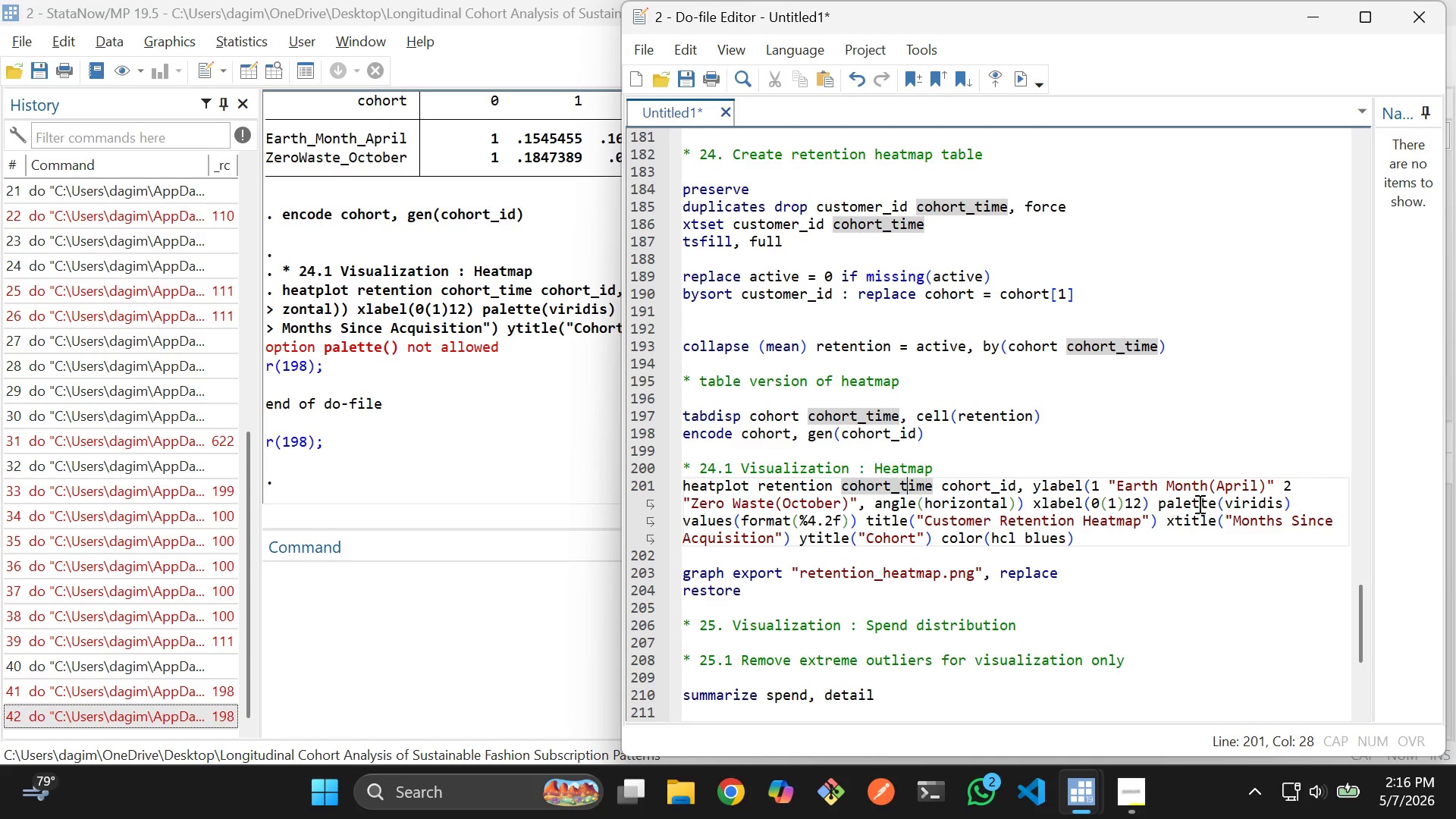 
left_click([1207, 501])
 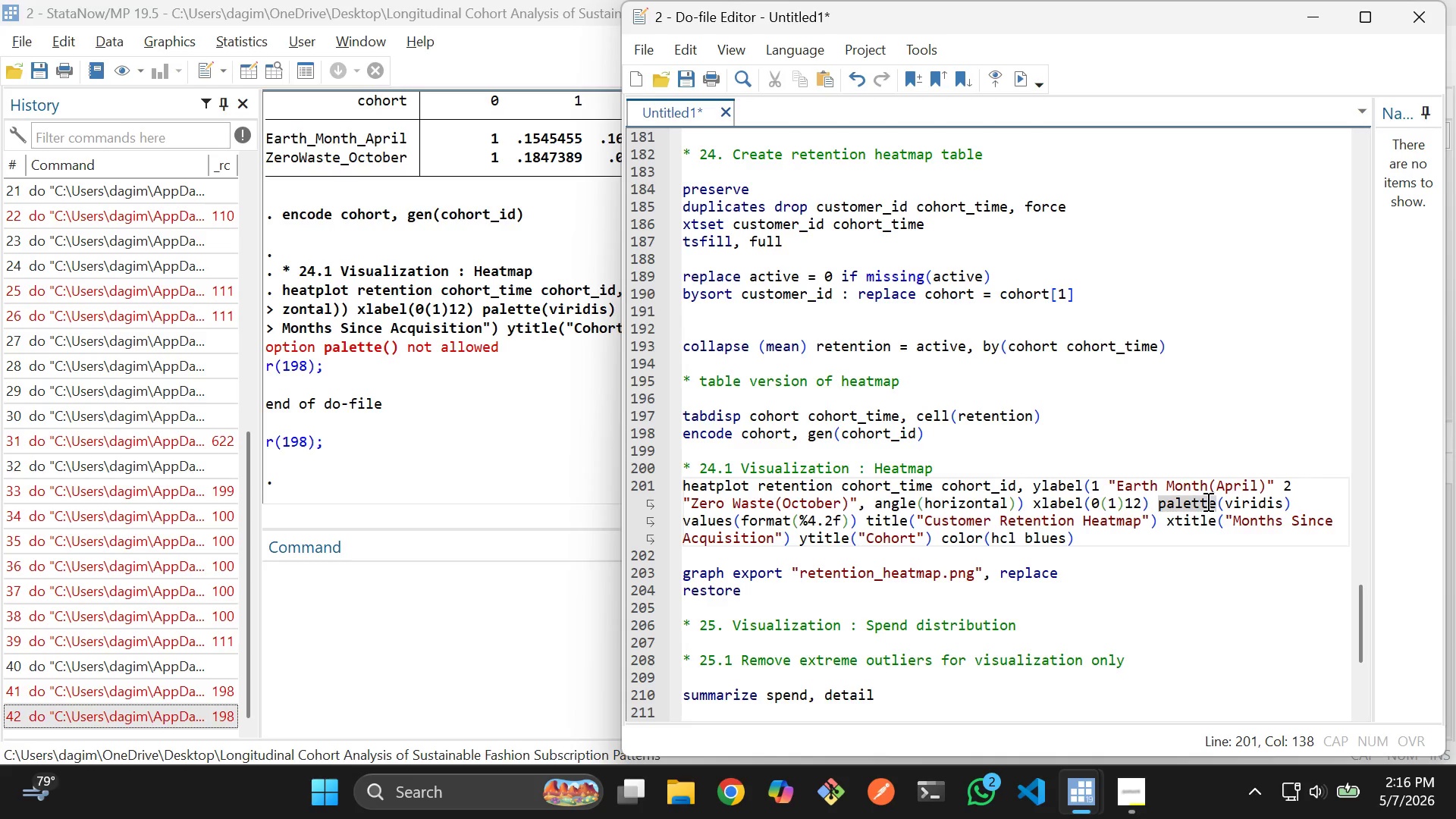 
key(Backspace)
 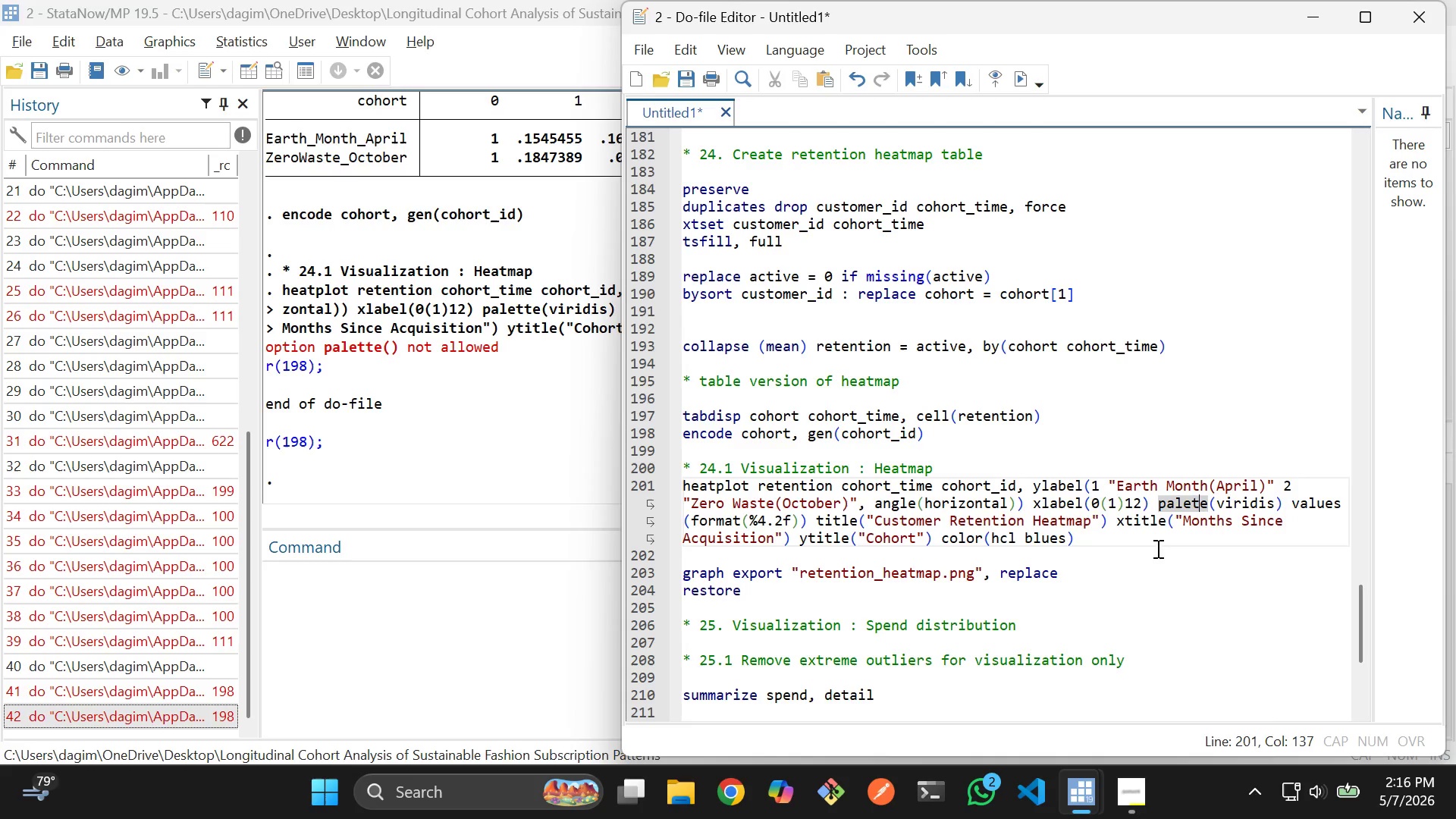 
left_click([1156, 550])
 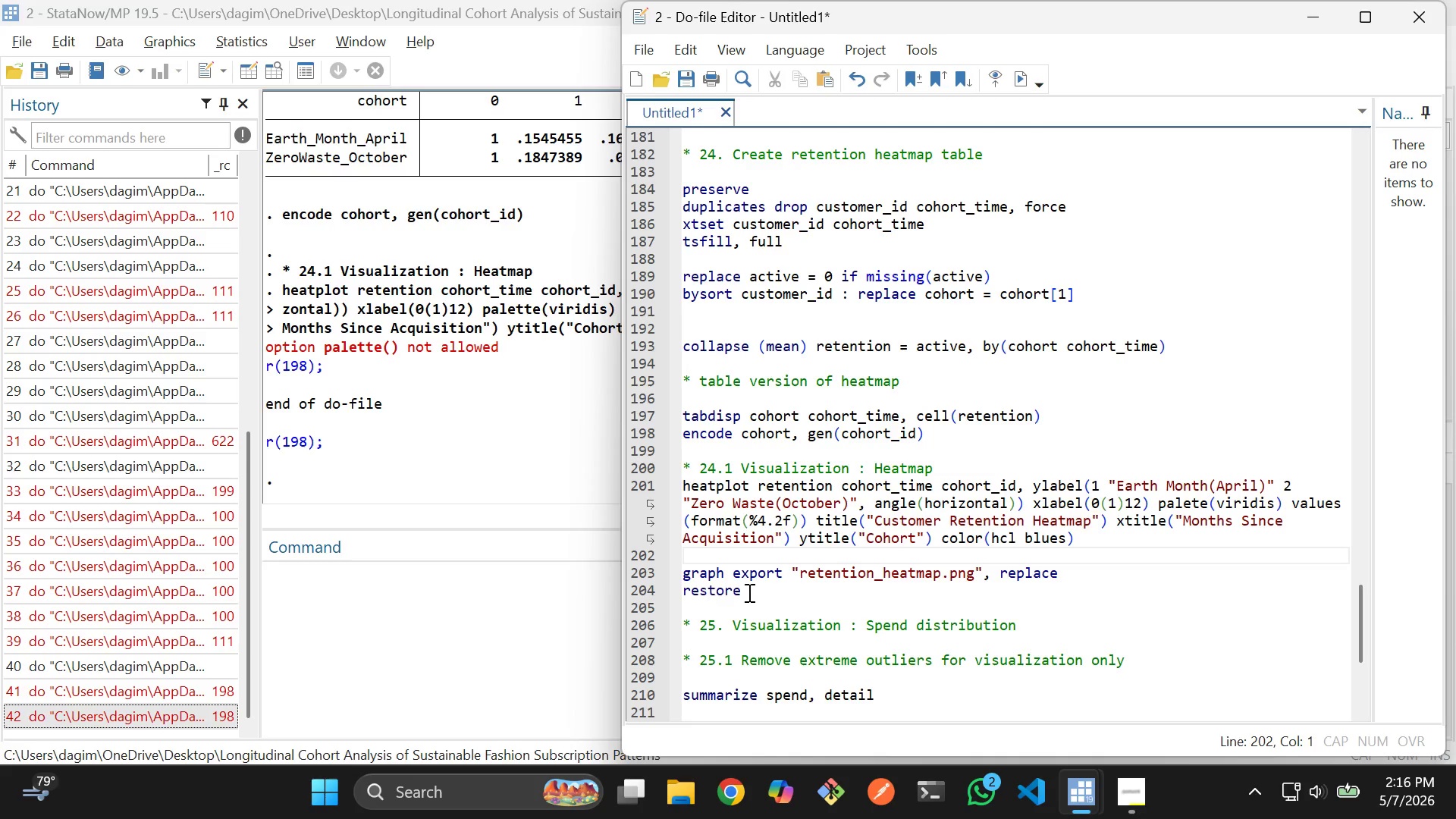 
left_click_drag(start_coordinate=[765, 595], to_coordinate=[678, 187])
 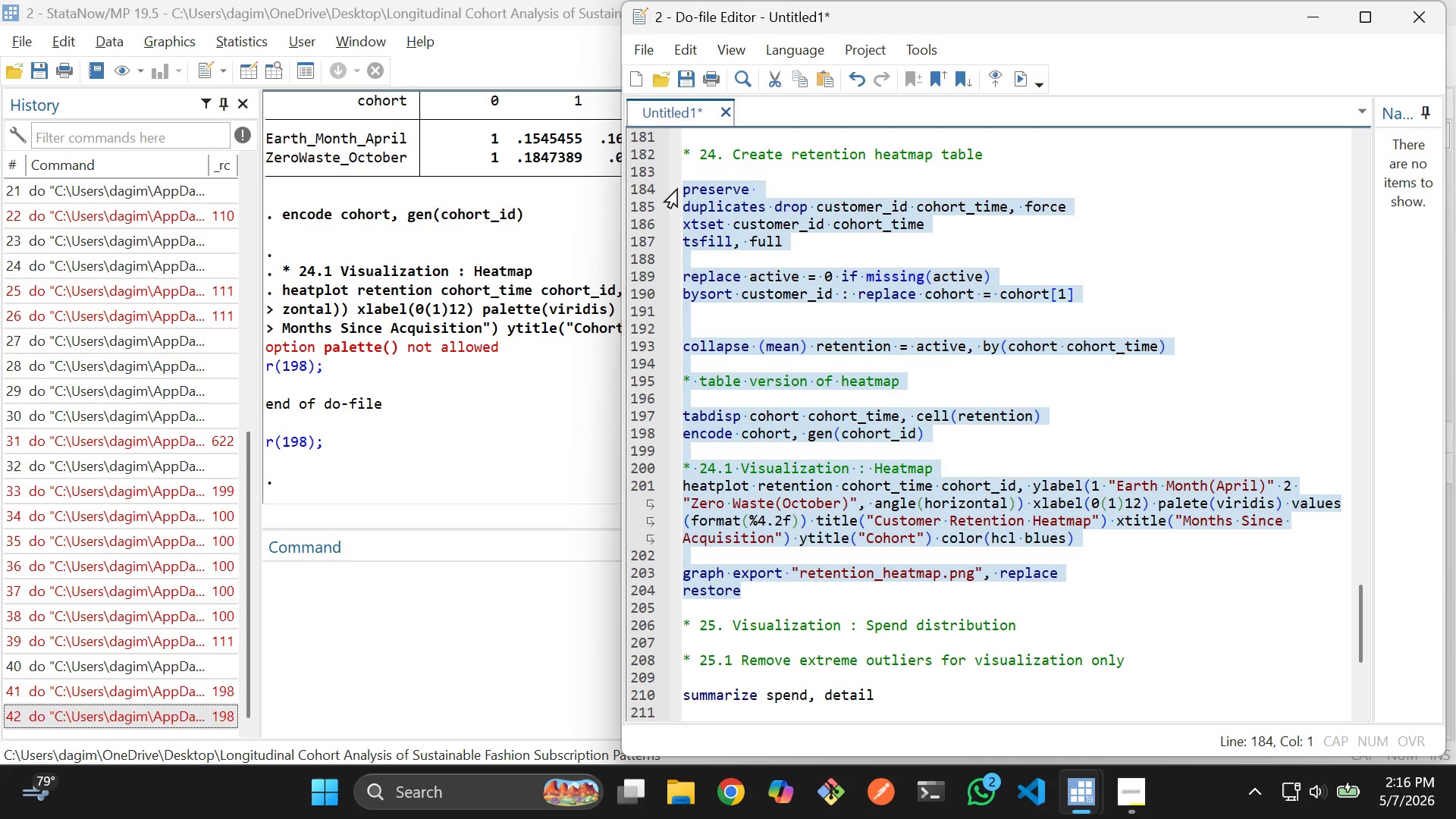 
key(Control+D)
 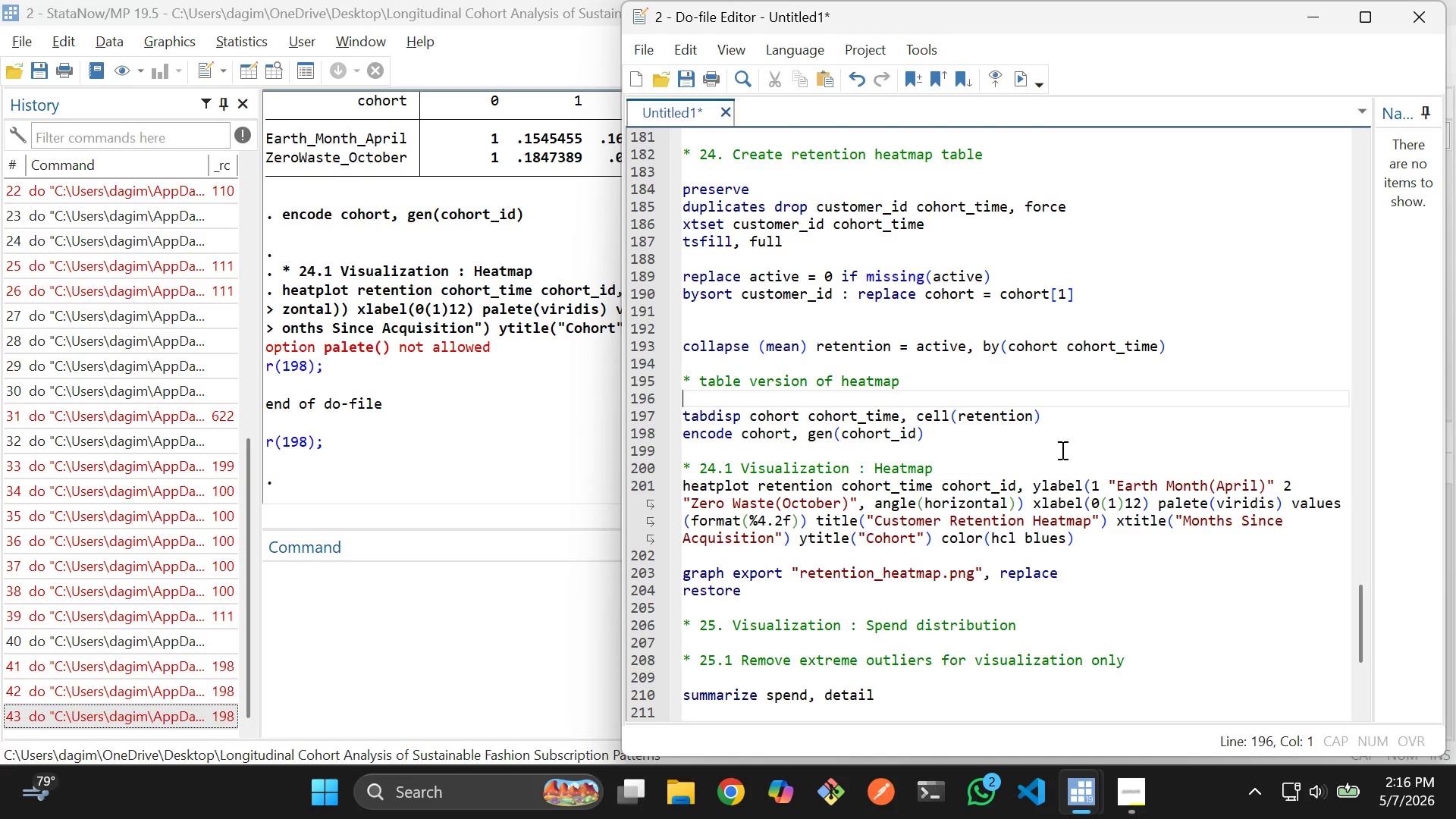 
left_click([1109, 500])
 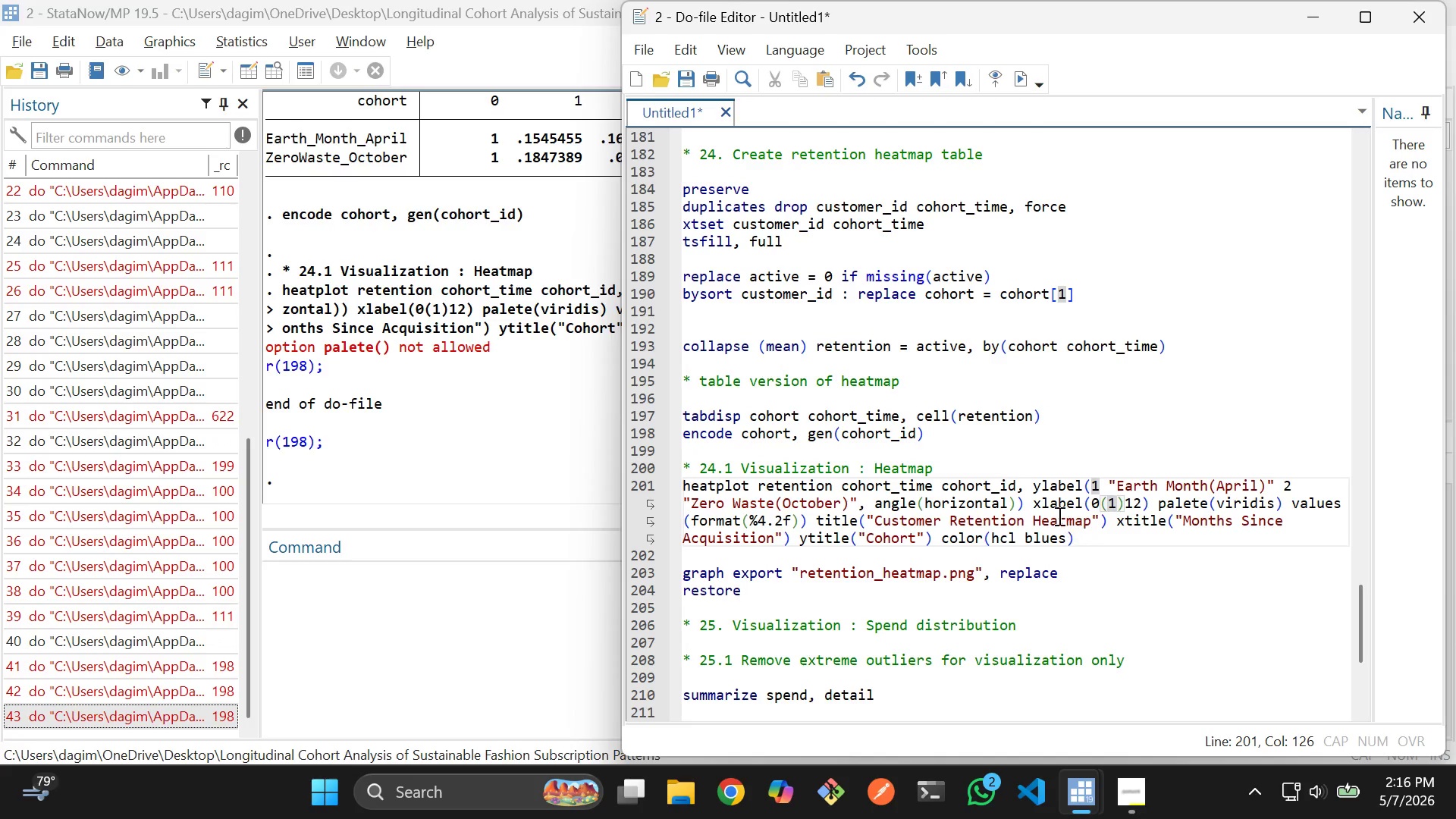 
left_click([1047, 508])
 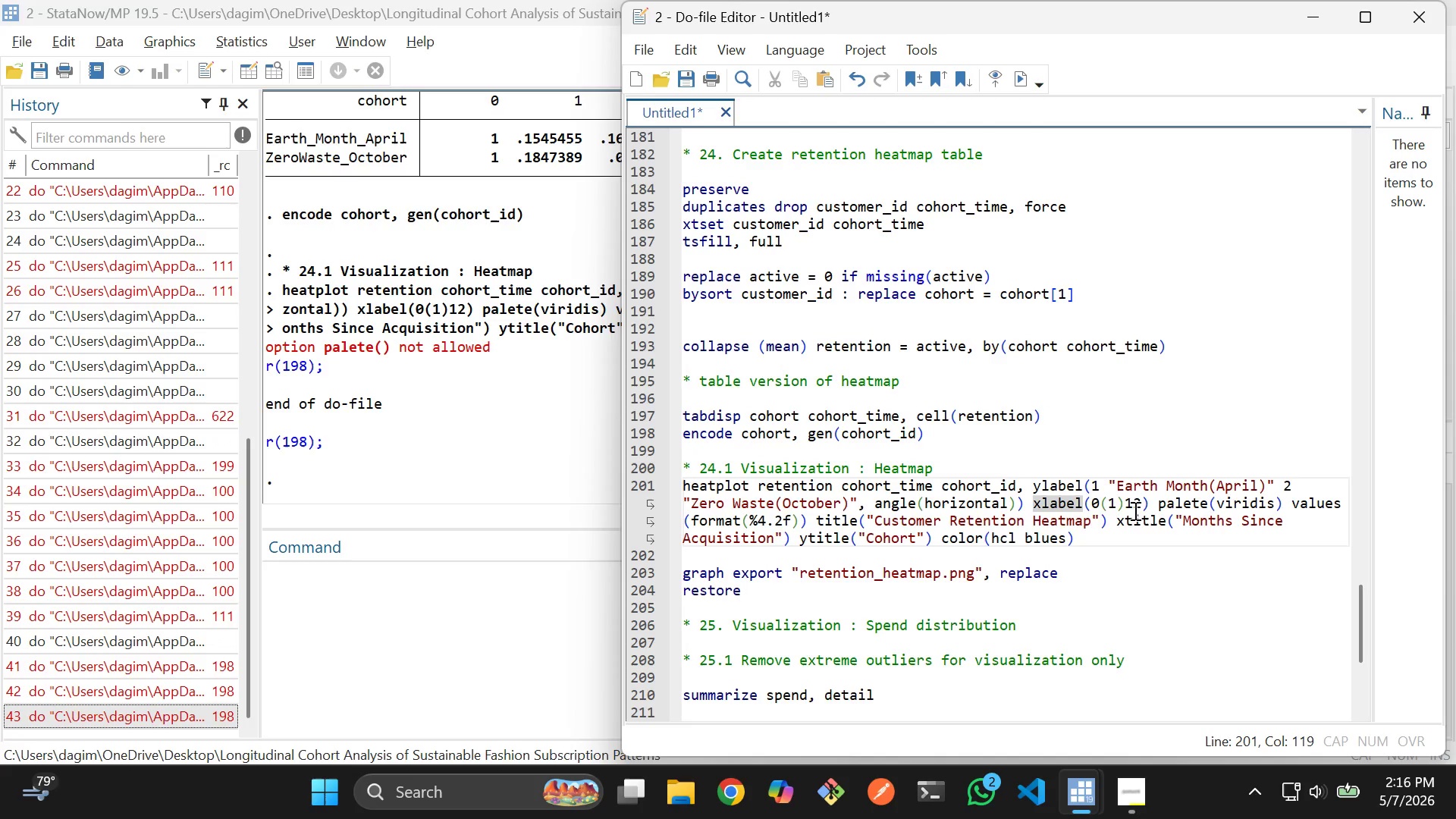 
left_click_drag(start_coordinate=[1159, 507], to_coordinate=[1279, 499])
 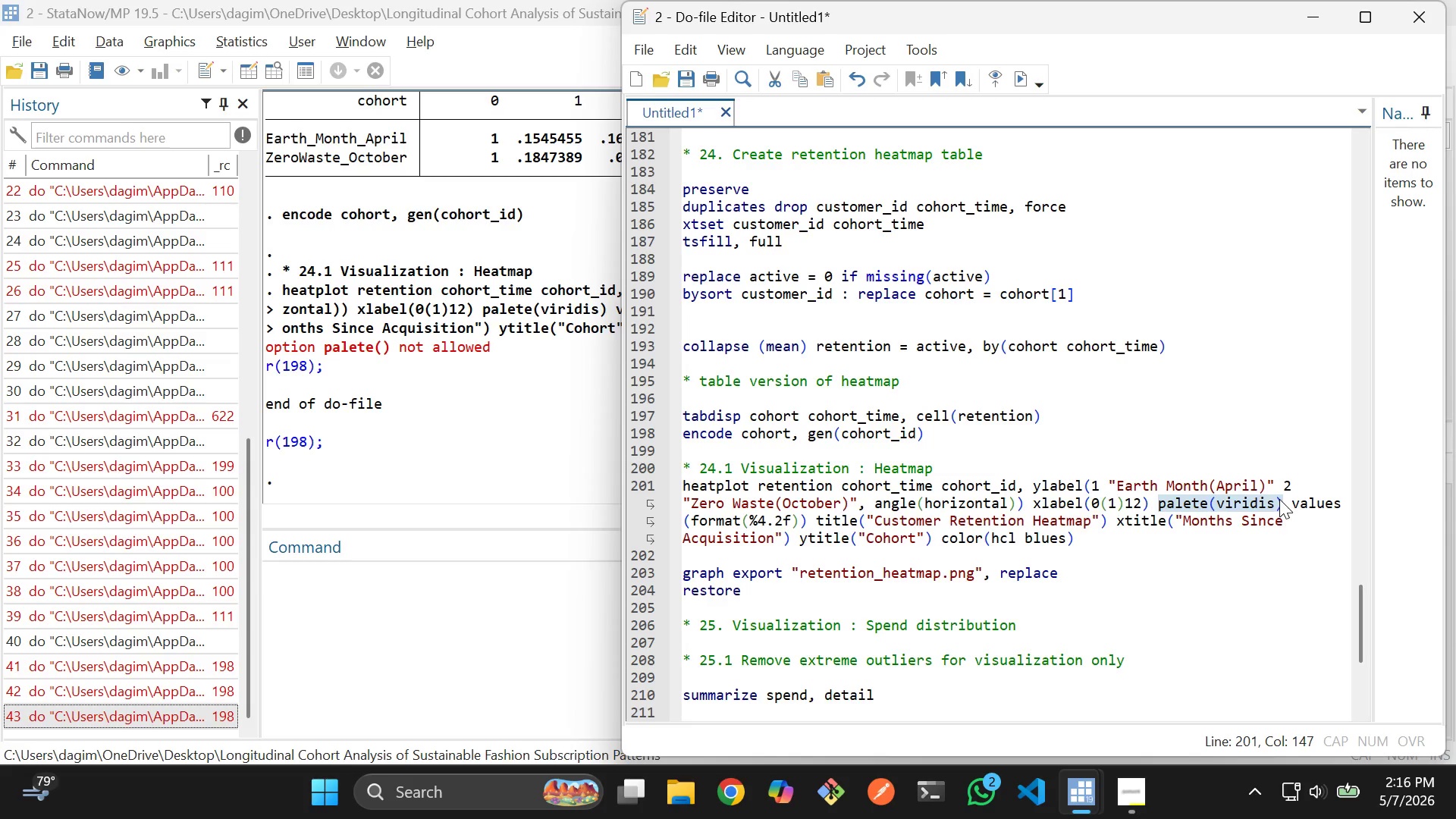 
key(Backspace)
 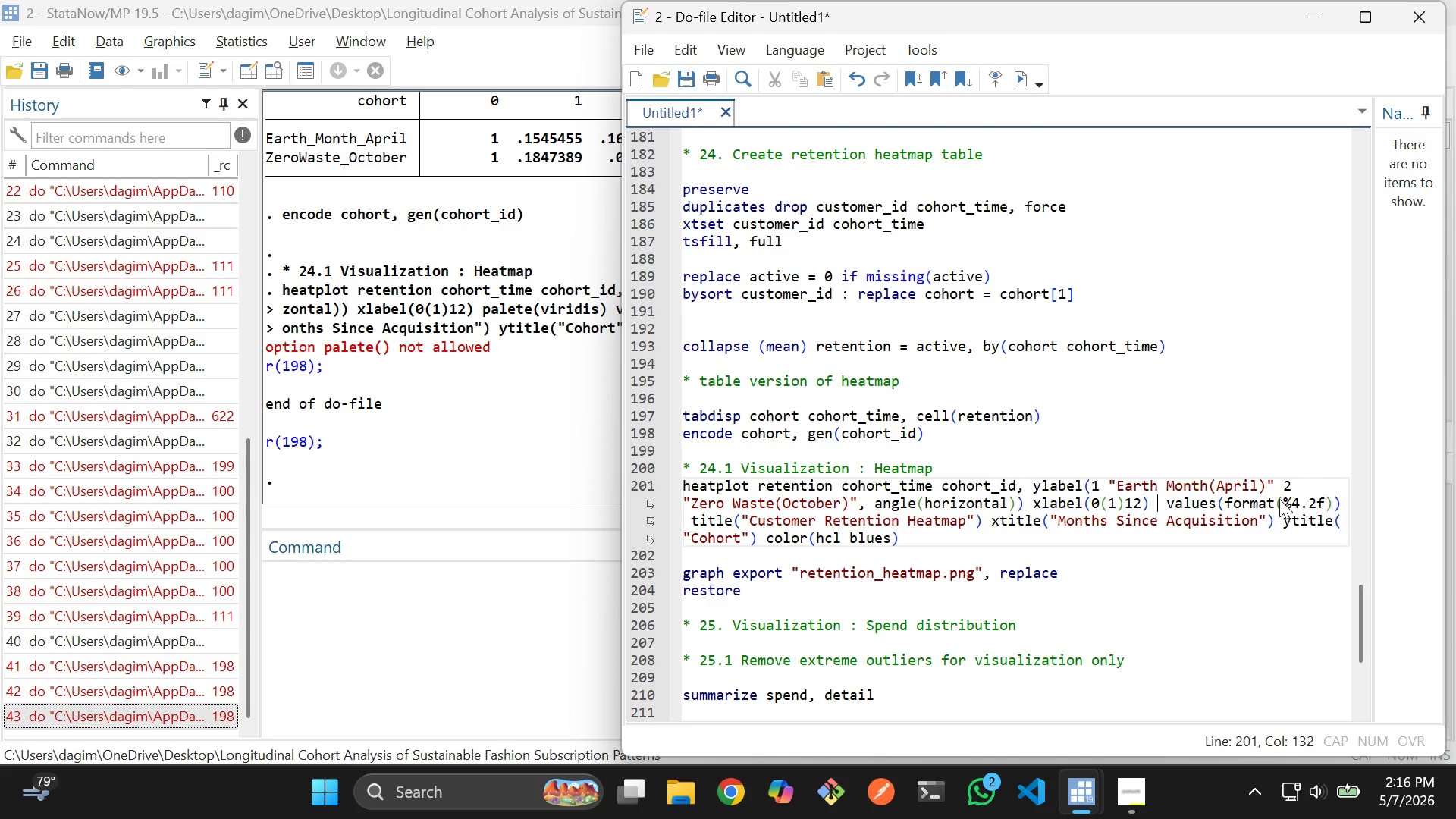 
key(Backspace)
 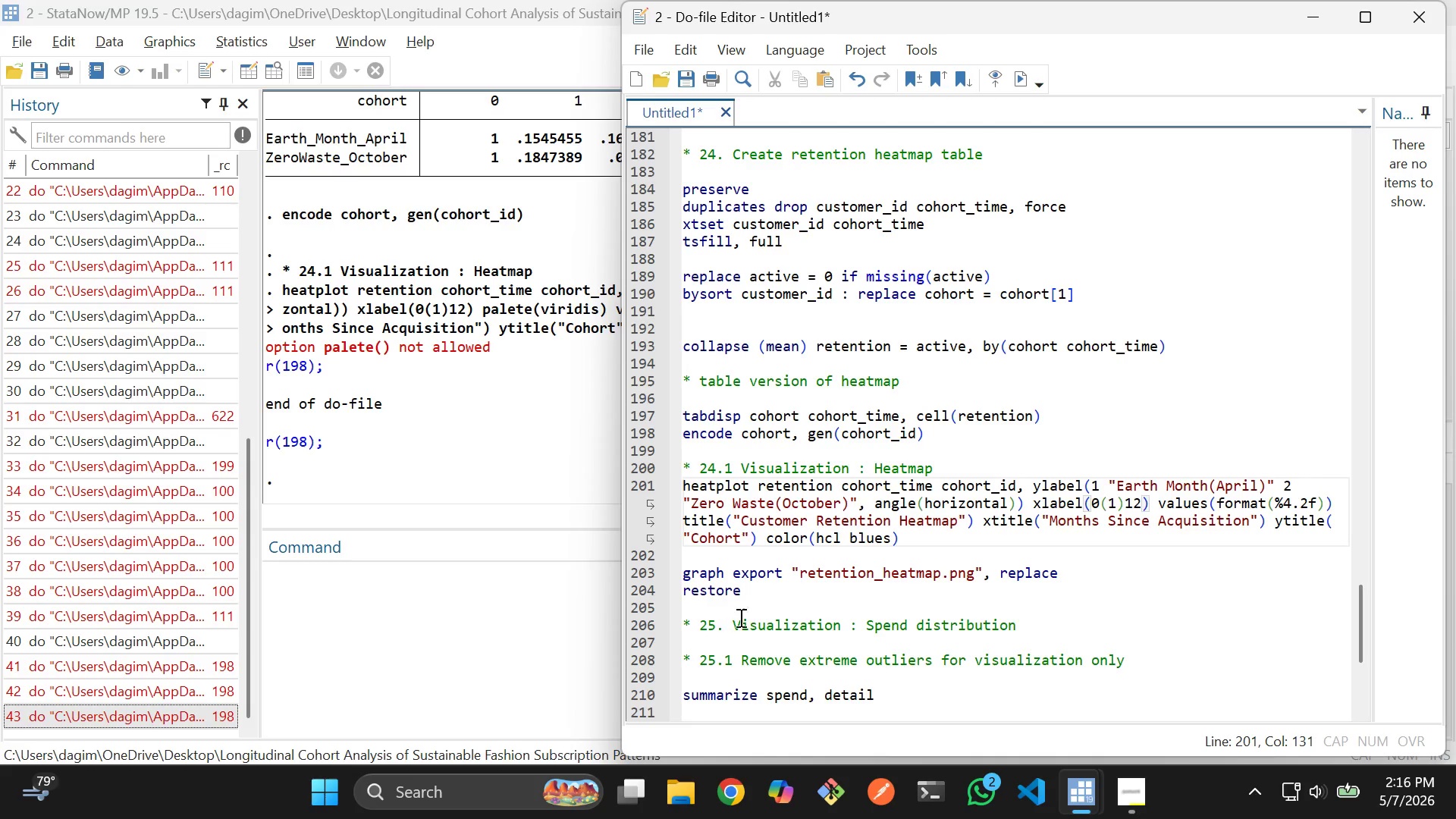 
left_click([755, 596])
 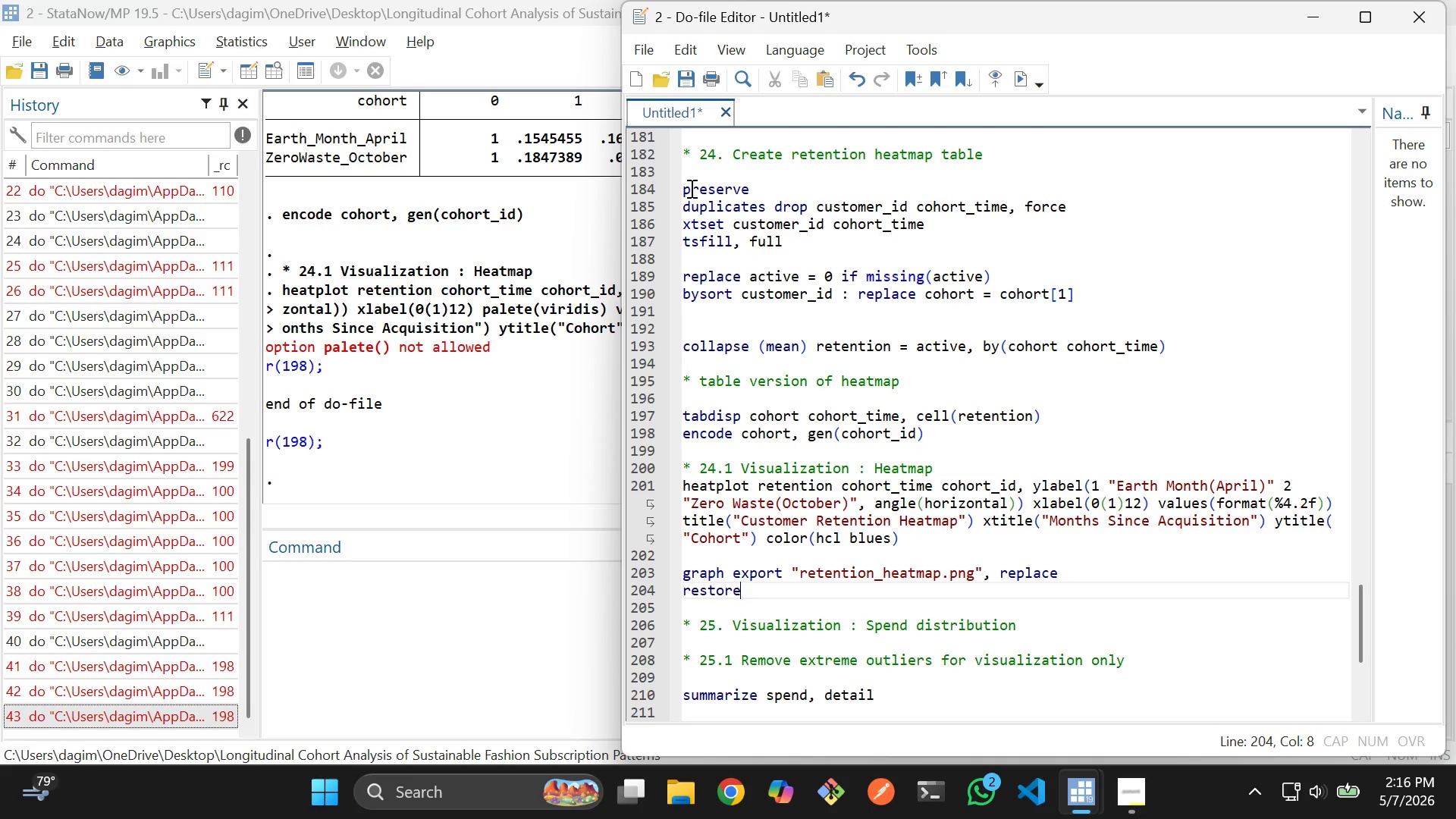 
hold_key(key=ShiftLeft, duration=0.31)
left_click([686, 180])
 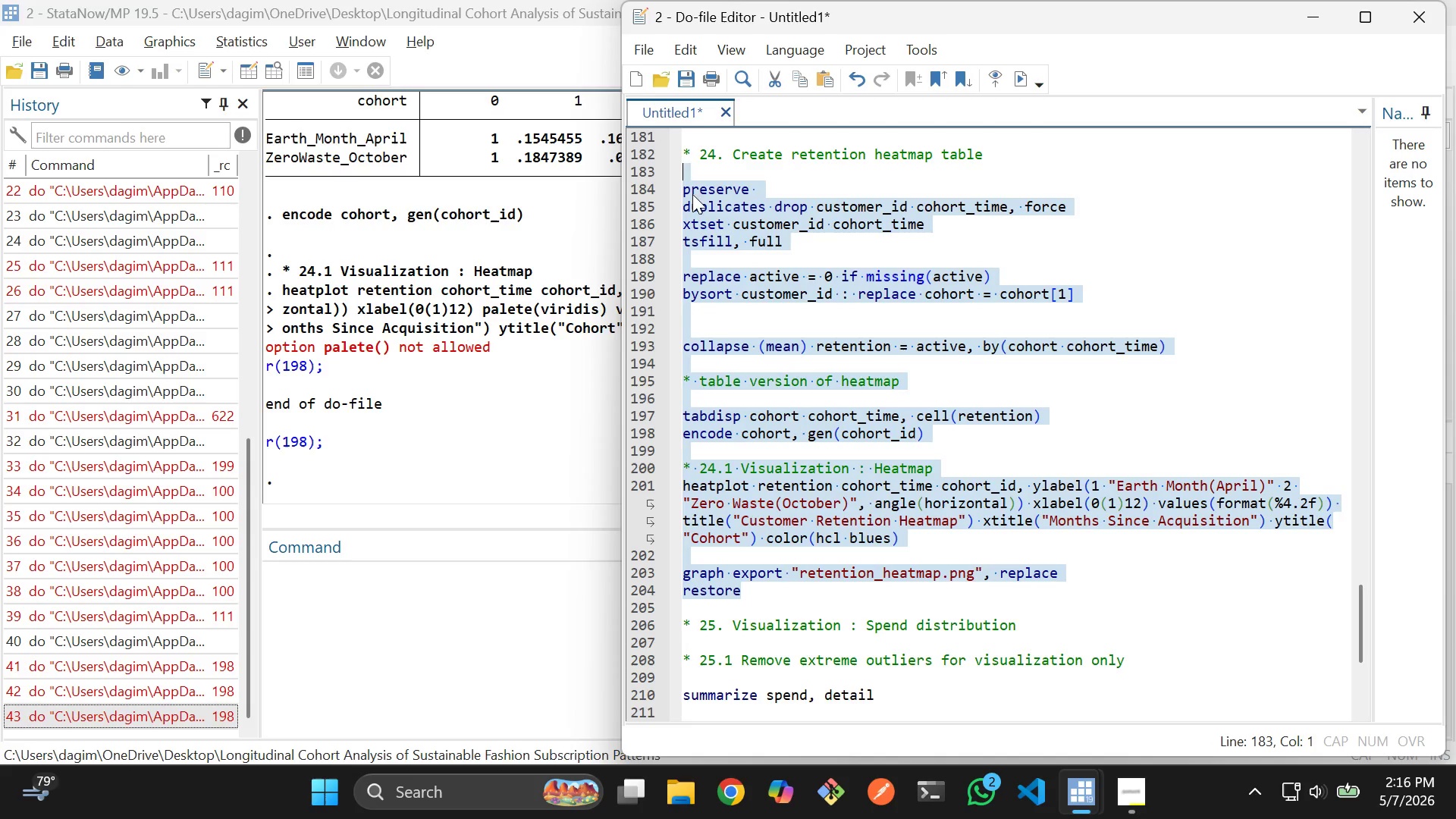 
hold_key(key=ControlLeft, duration=0.33)
 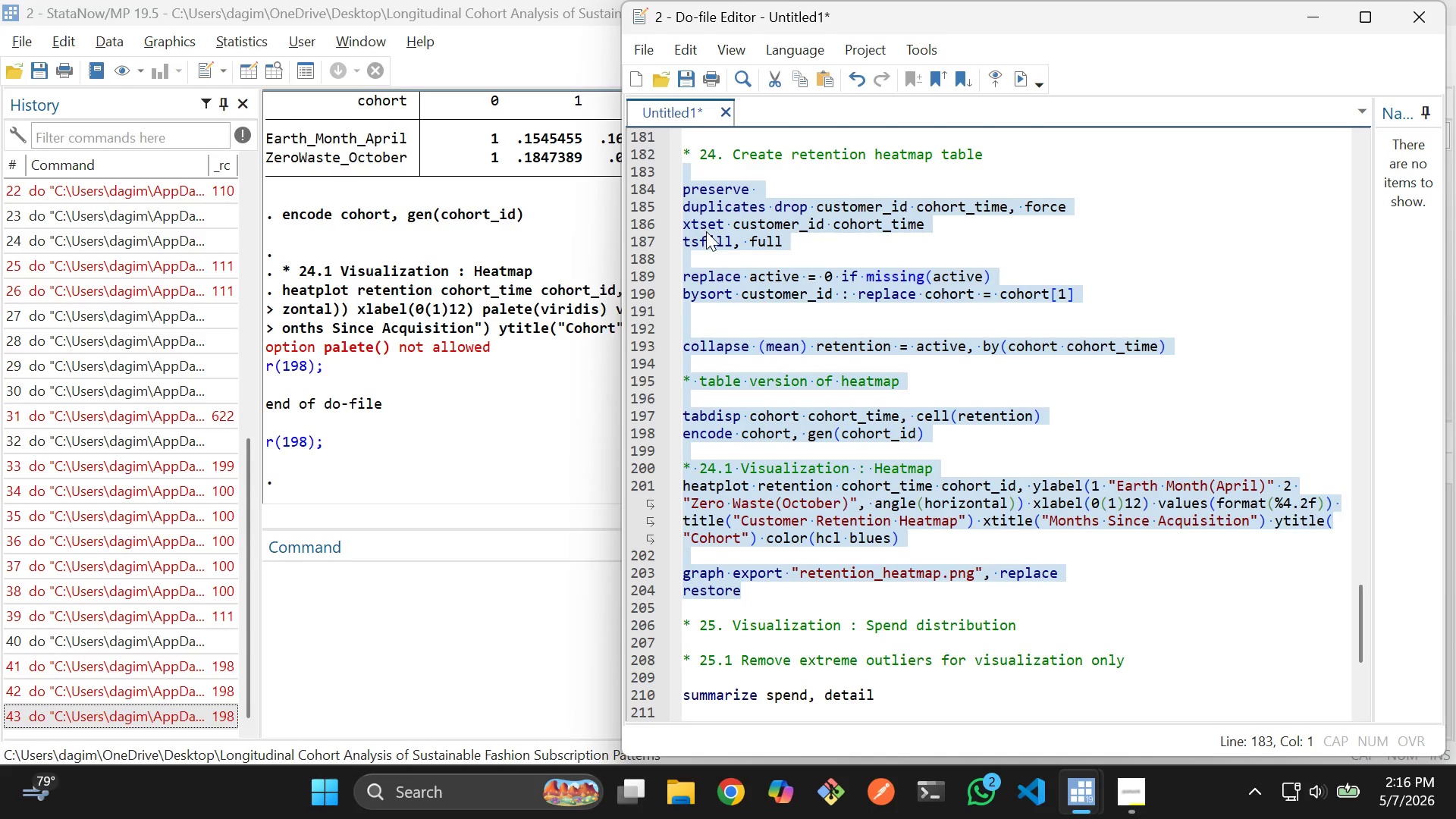 
key(Control+D)
 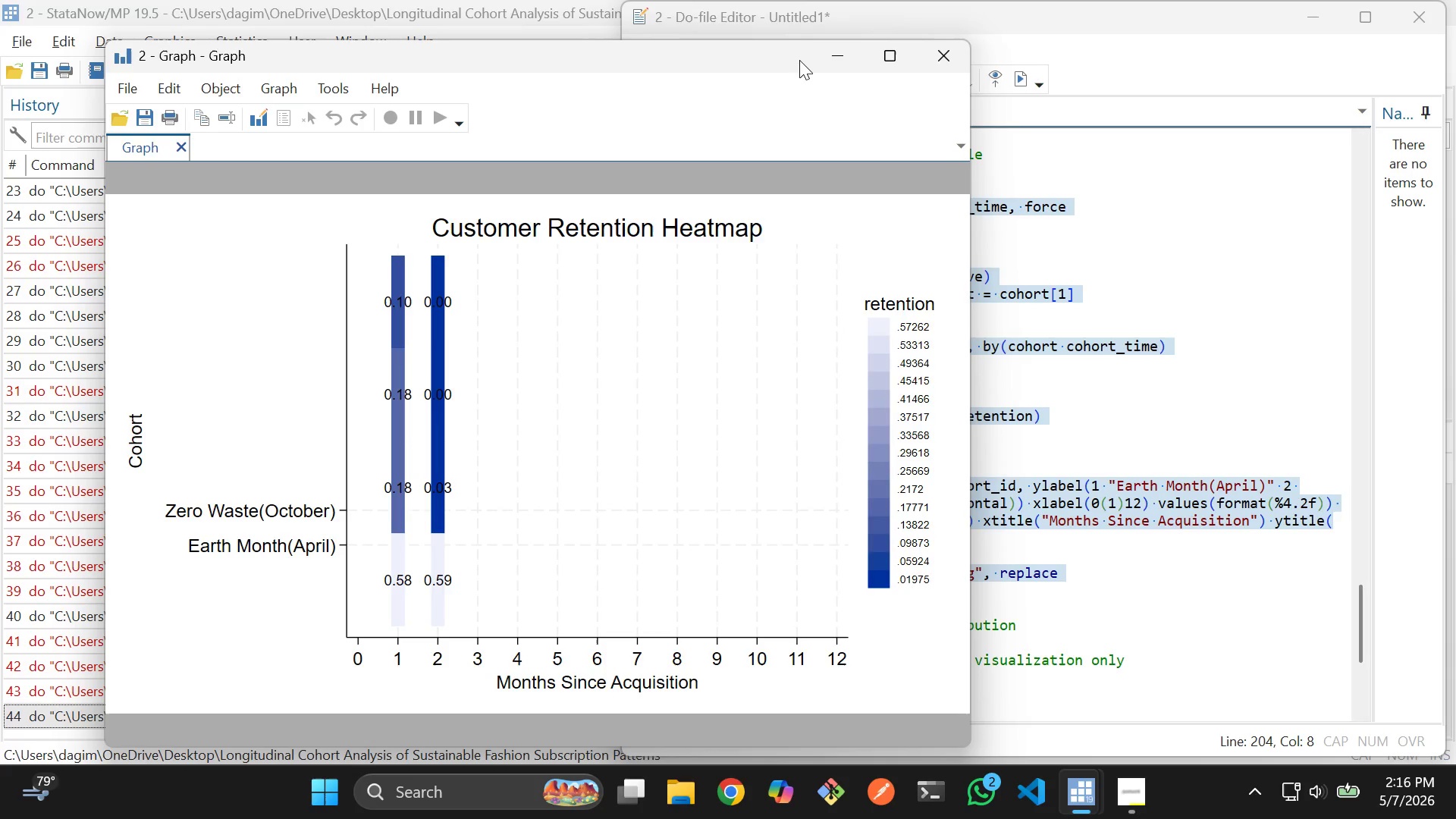 
wait(15.27)
 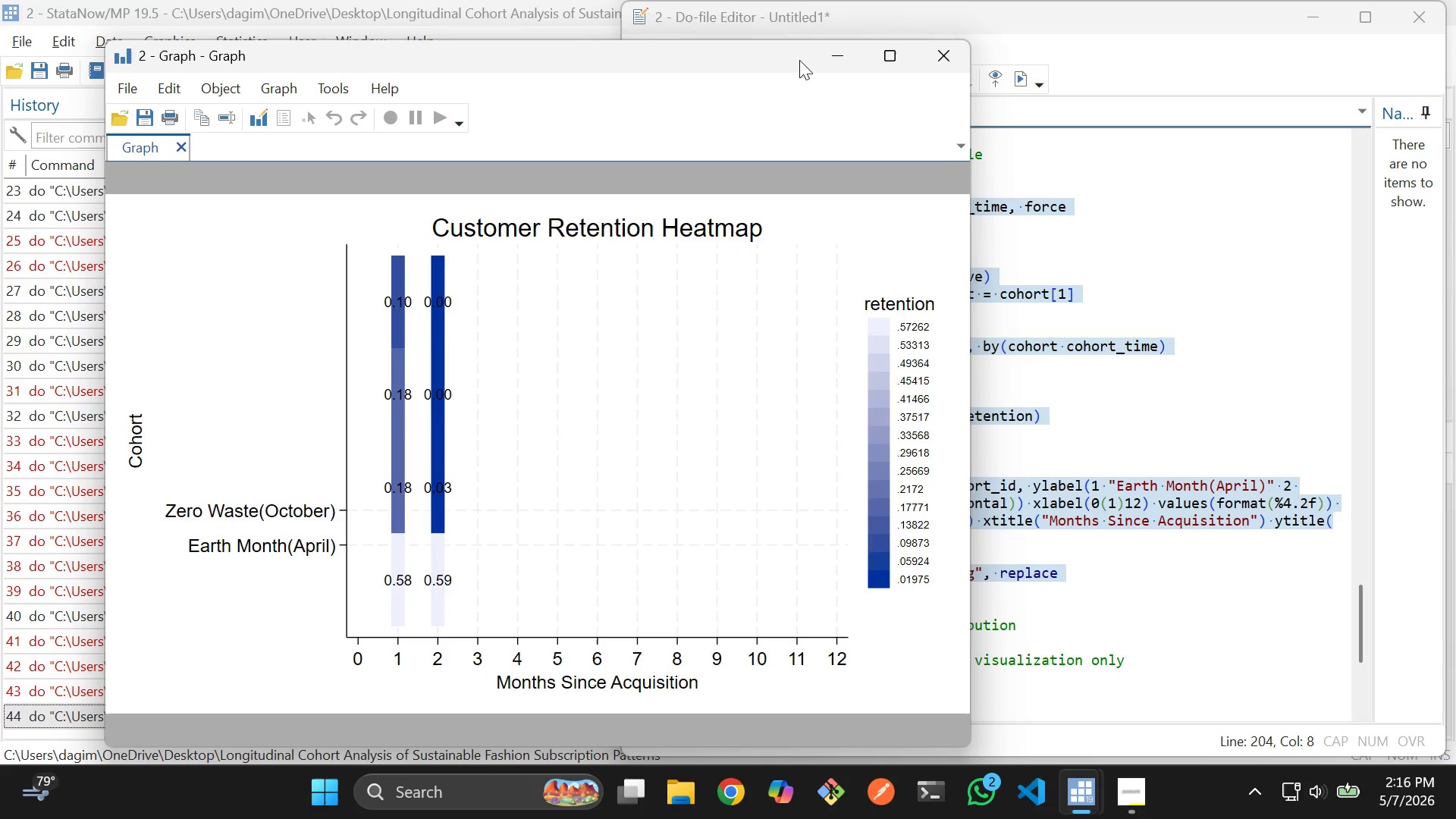 
left_click([933, 64])
 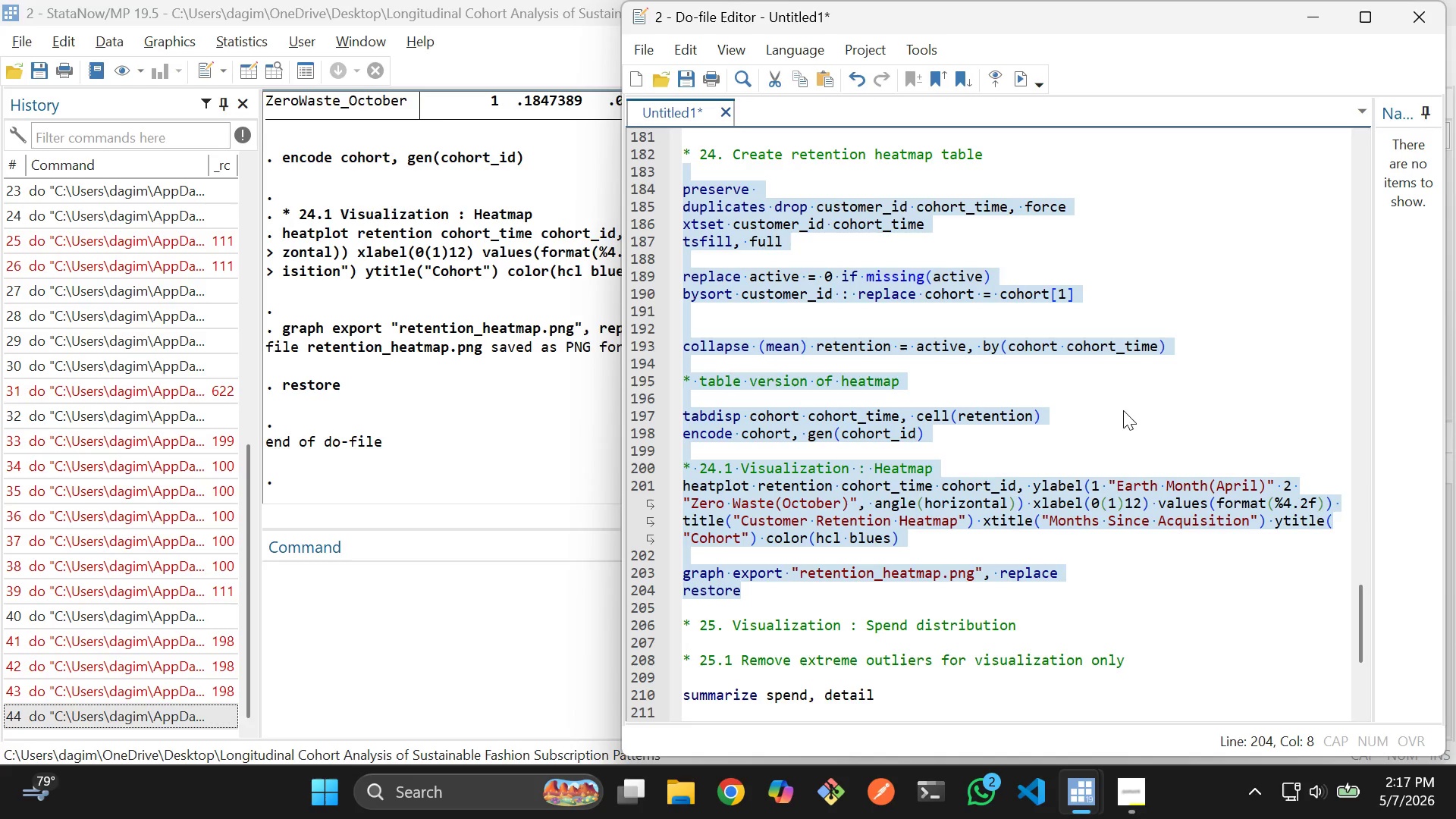 
wait(38.84)
 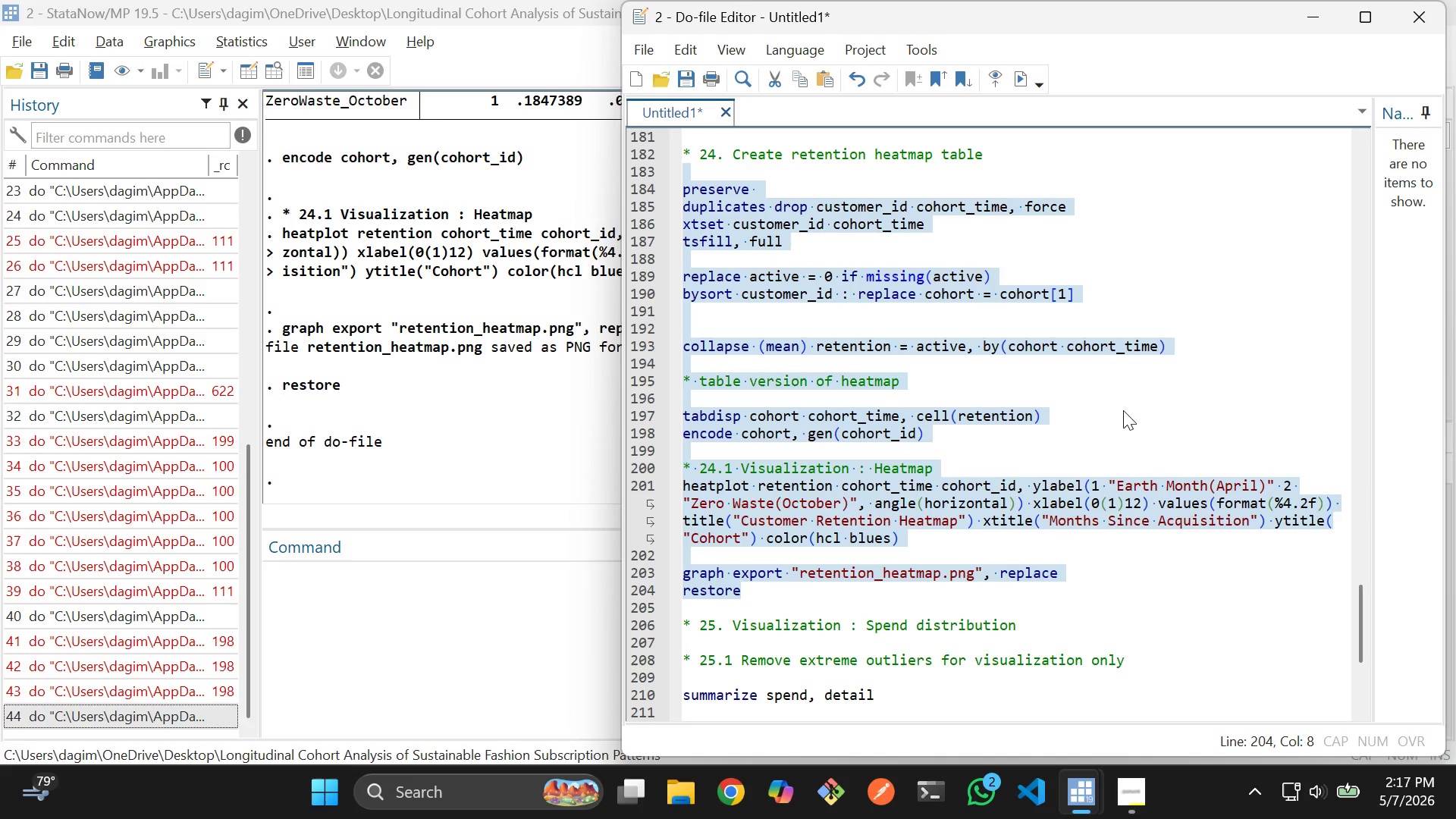 
left_click([1146, 509])
 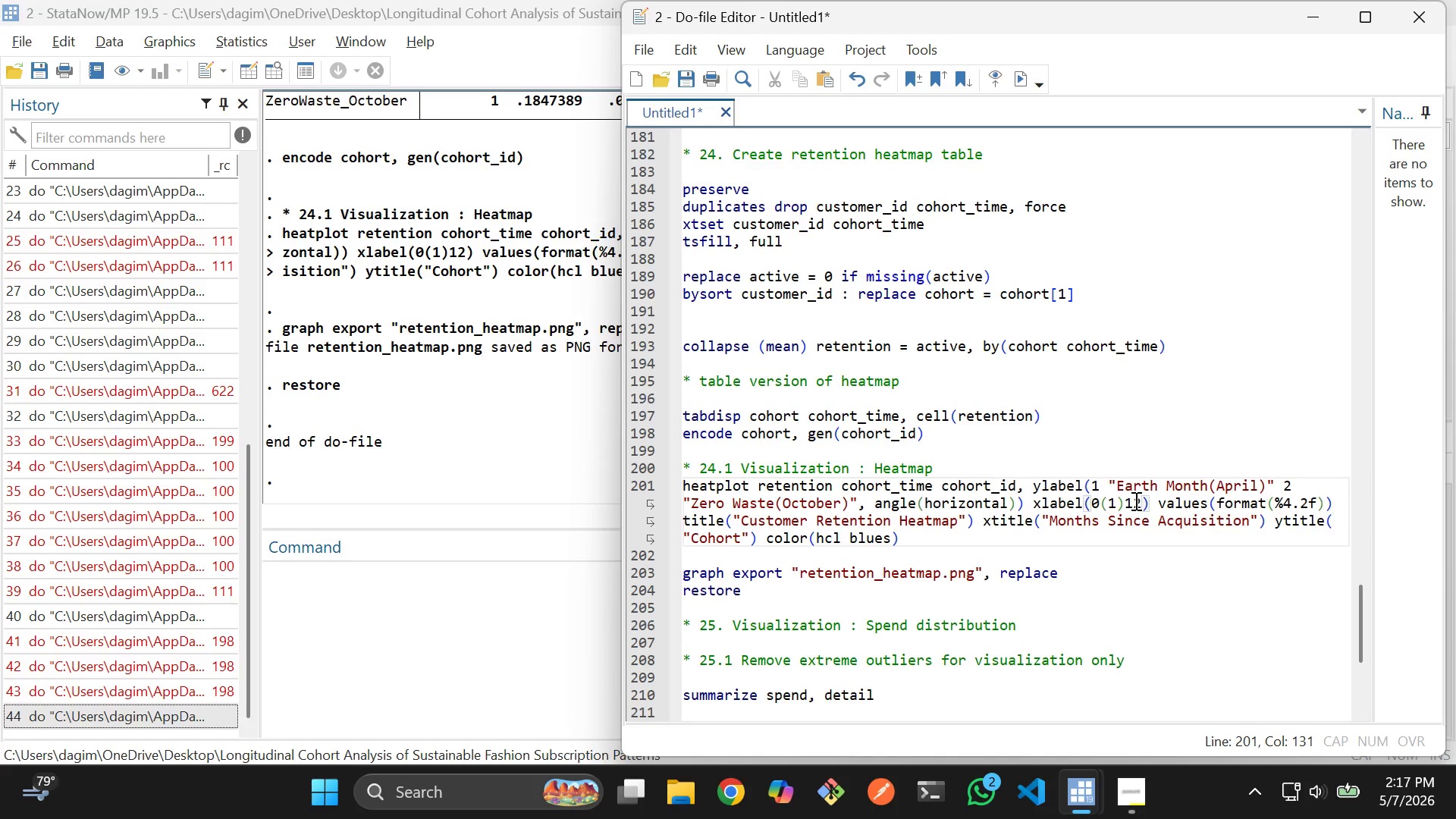 
type( color(hcl v)
key(Backspace)
type(blues)
 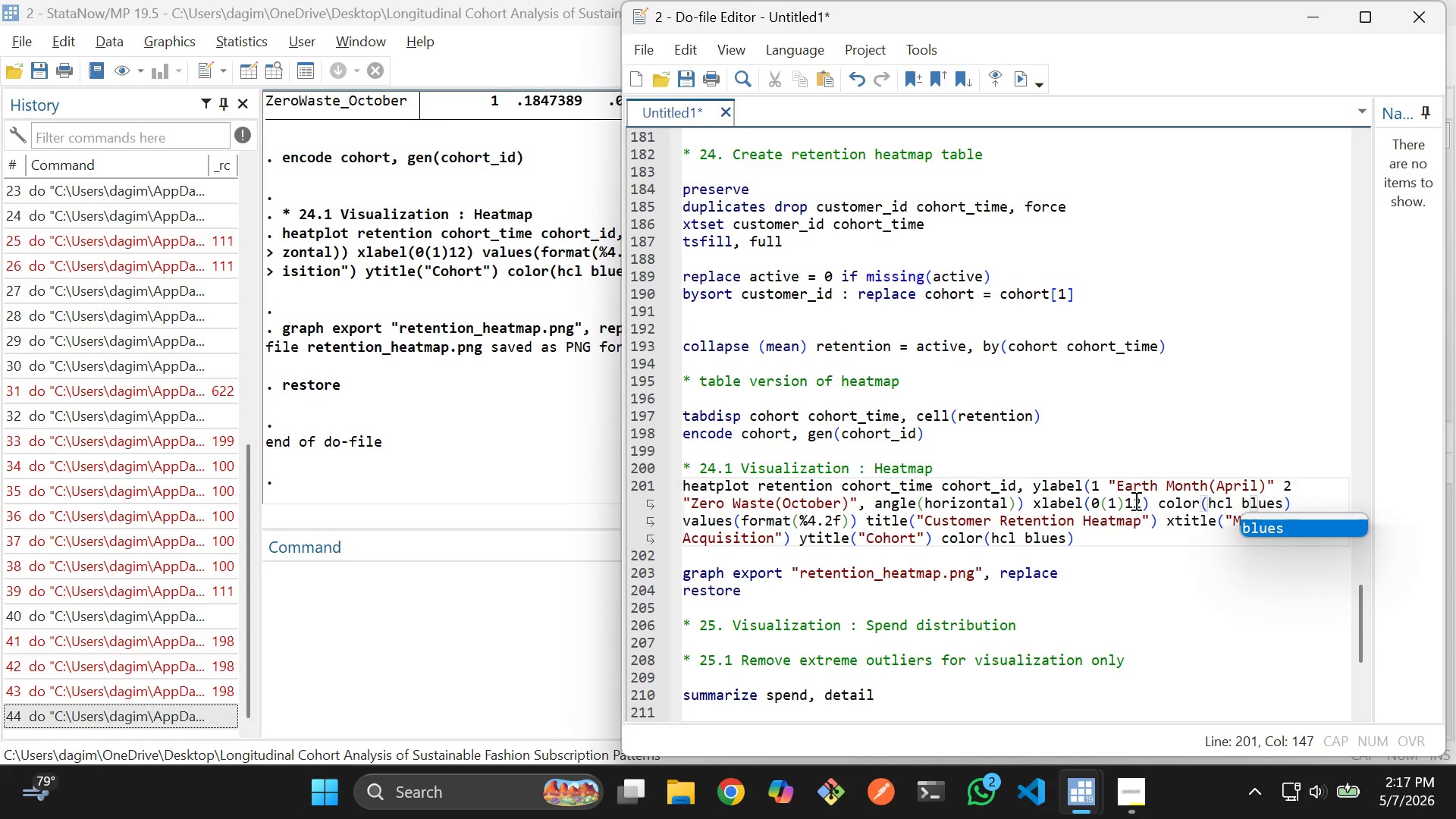 
left_click([1144, 493])
 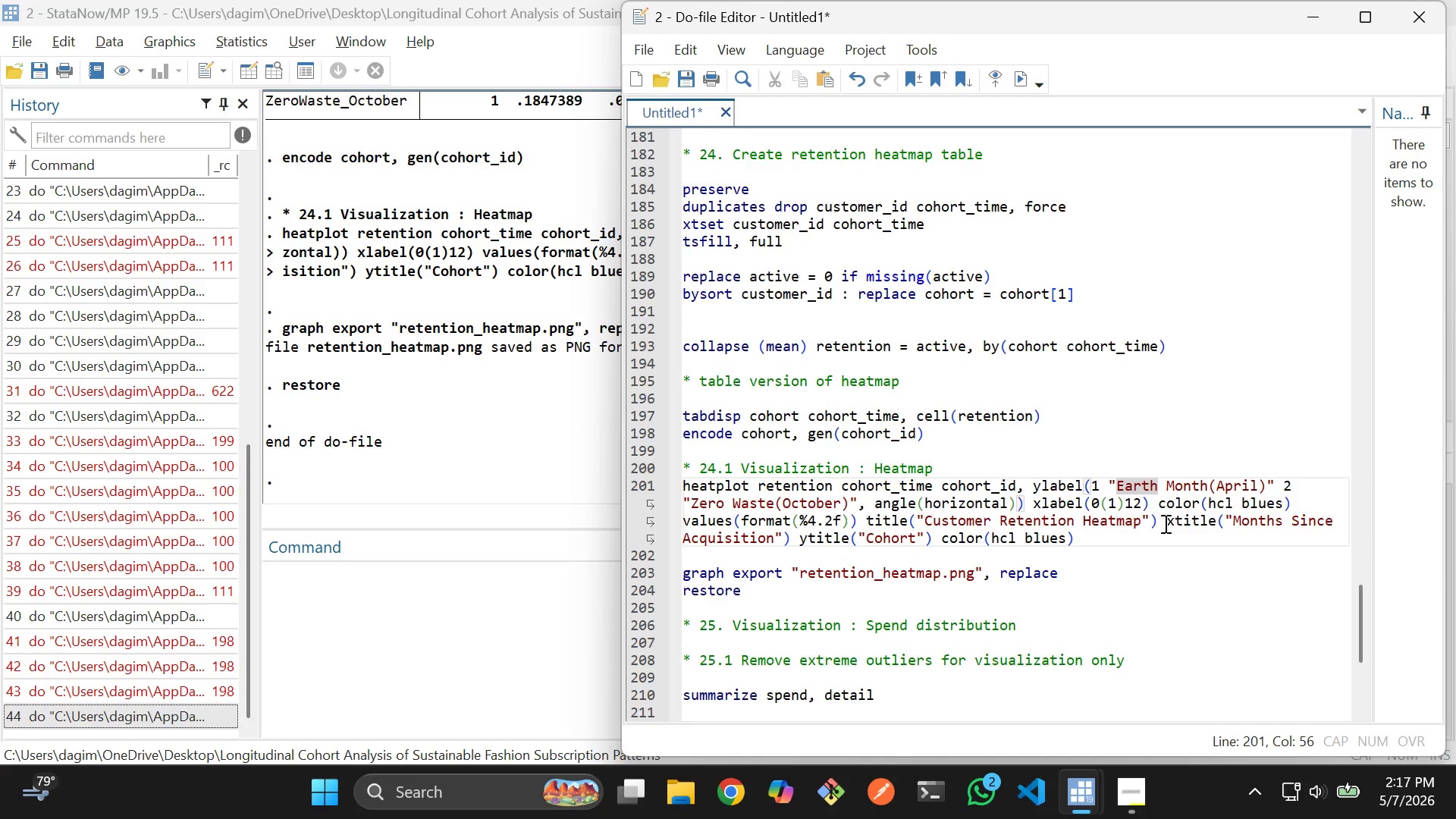 
wait(11.0)
 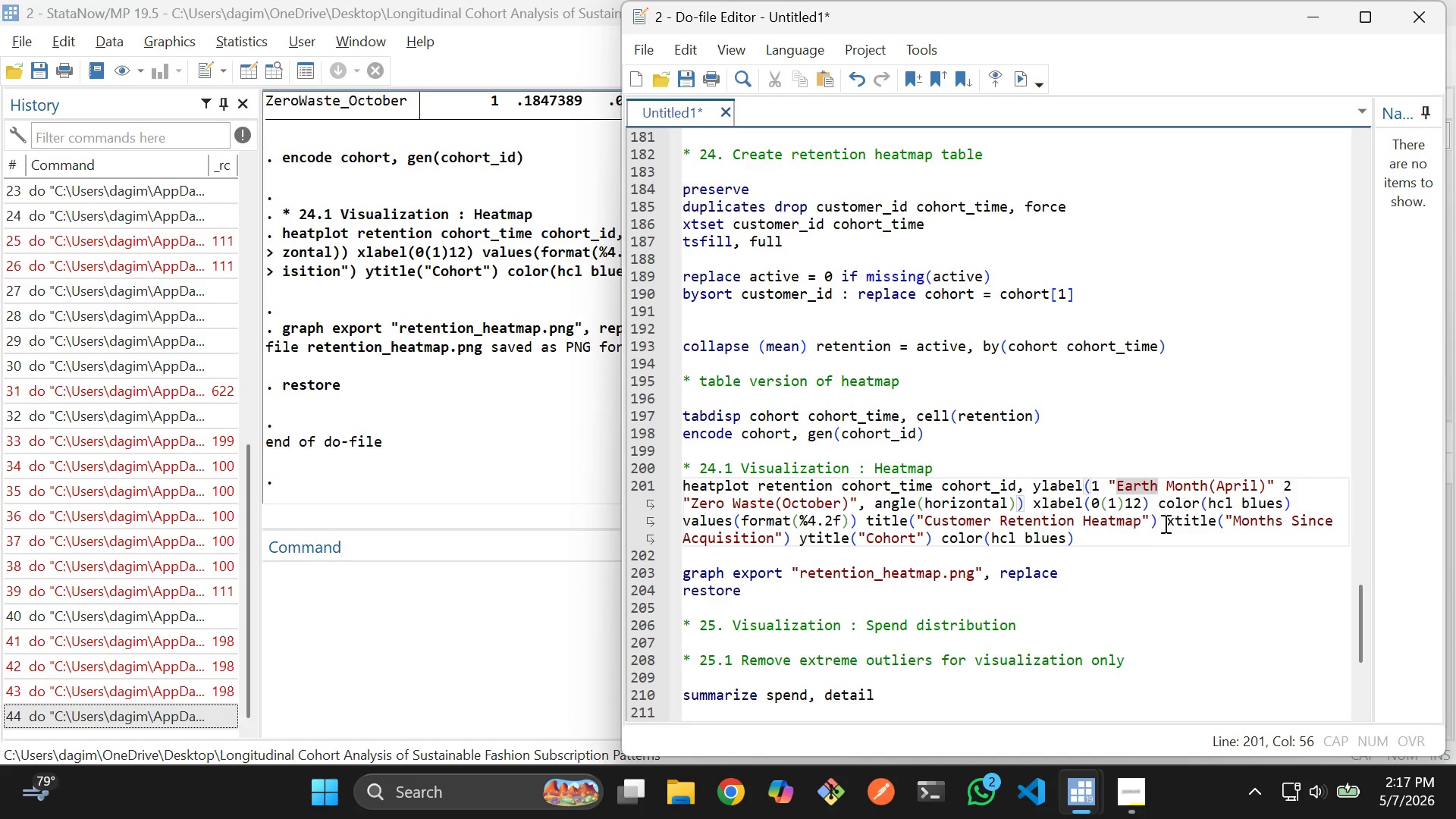 
left_click_drag(start_coordinate=[1115, 540], to_coordinate=[941, 537])
 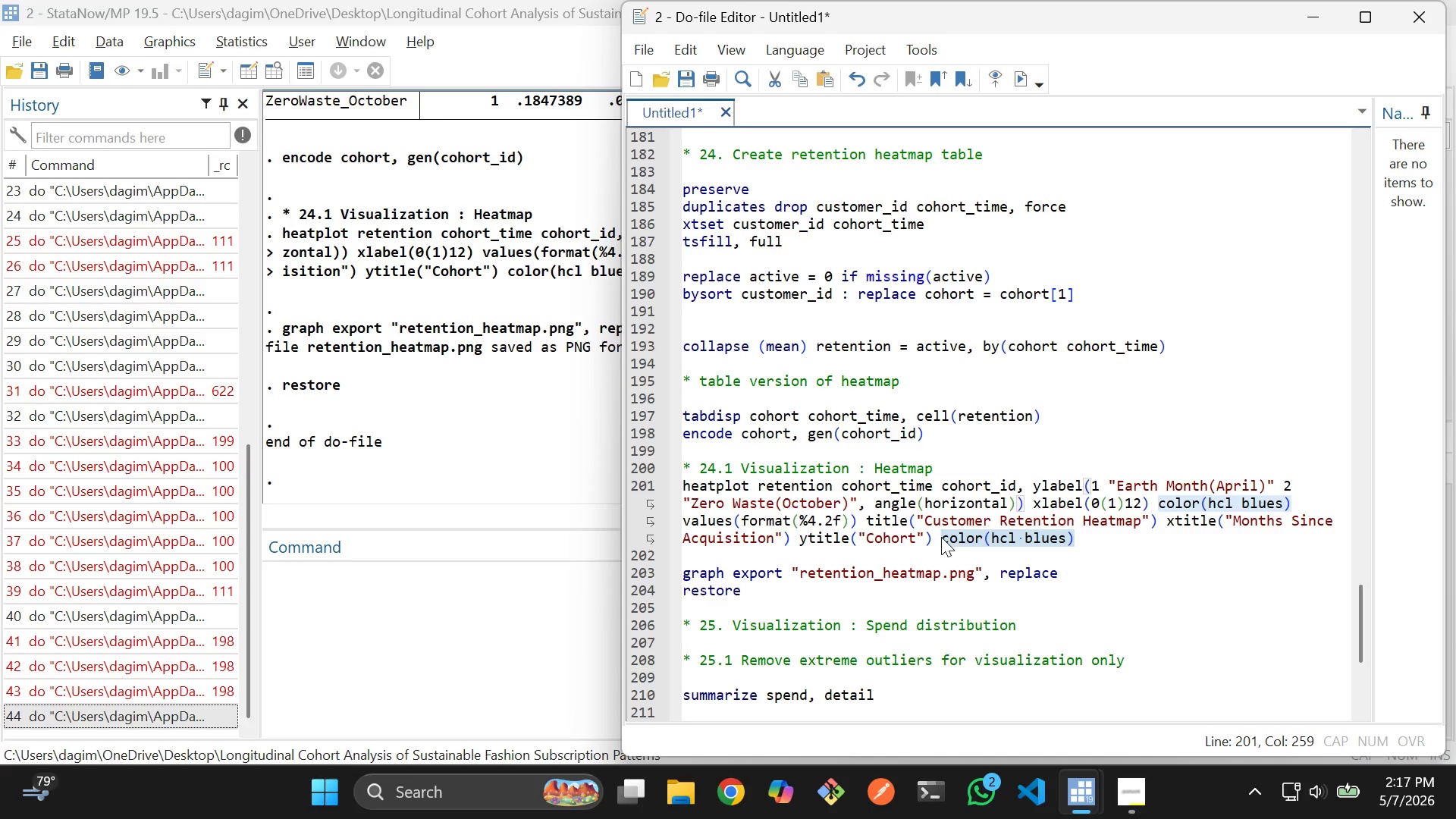 
key(Backspace)
key(Backspace)
type( aspect(0.3)
 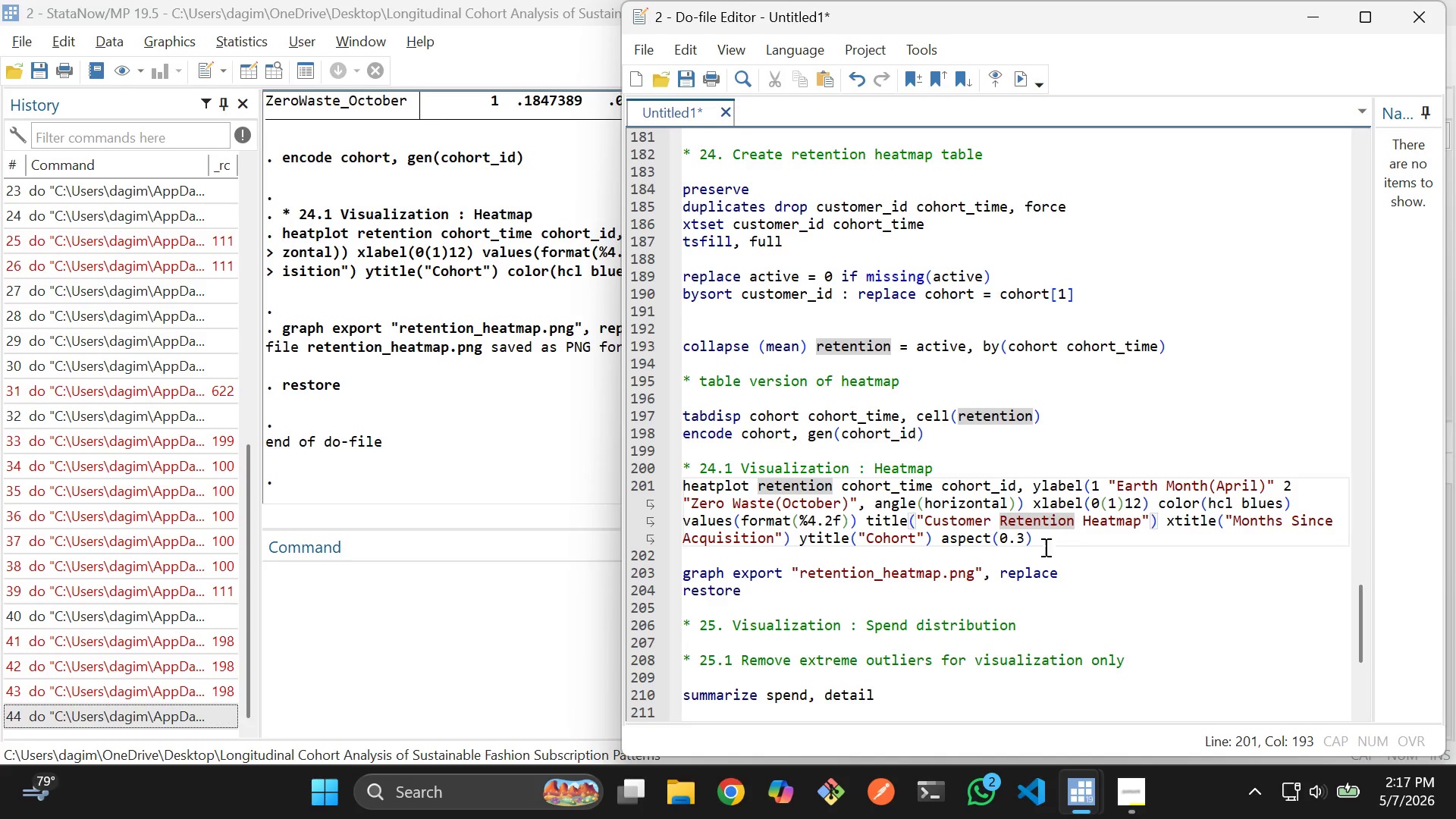 
scroll: coordinate [902, 563], scroll_direction: none, amount: 0.0
 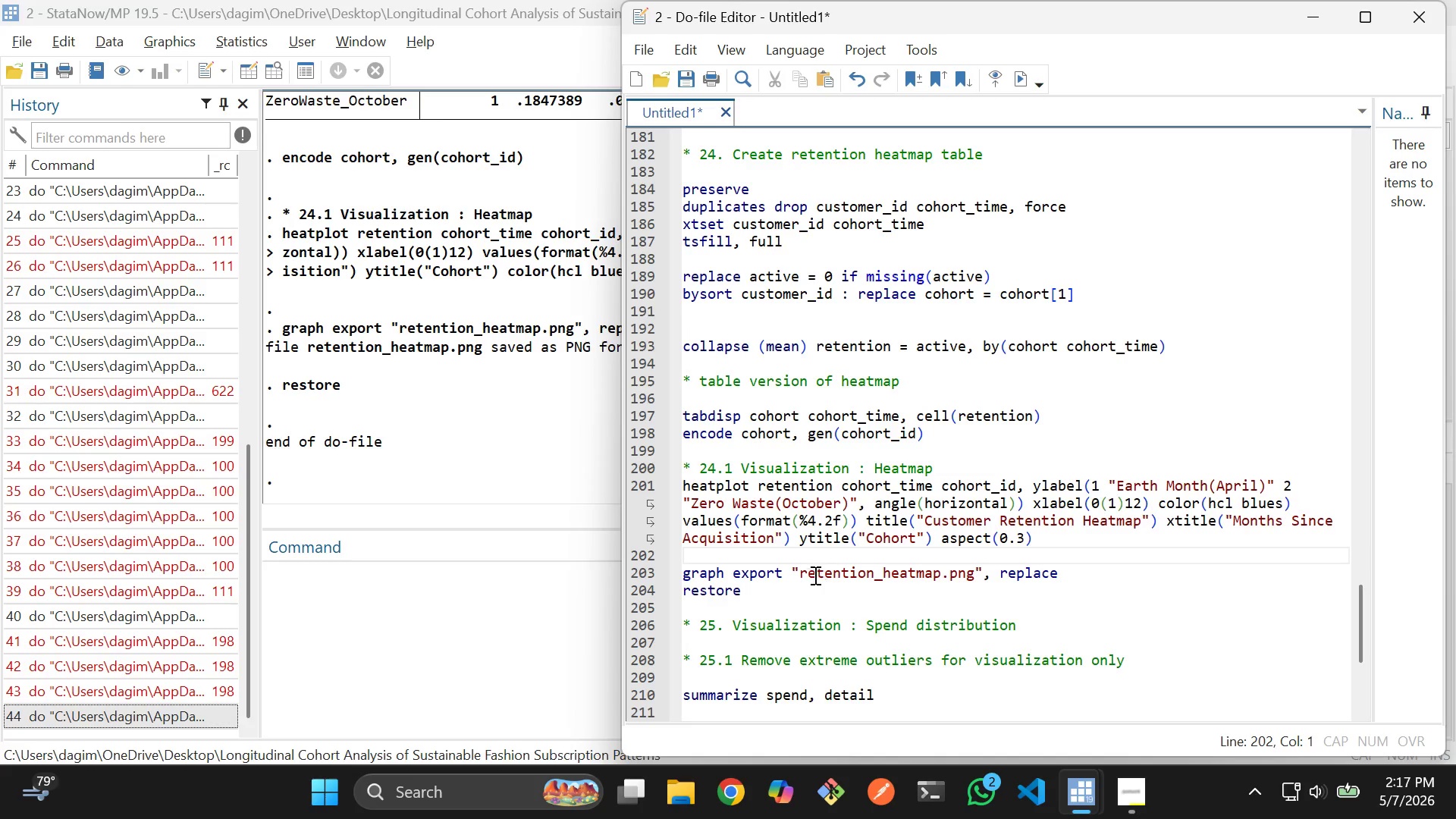 
left_click([808, 582])
 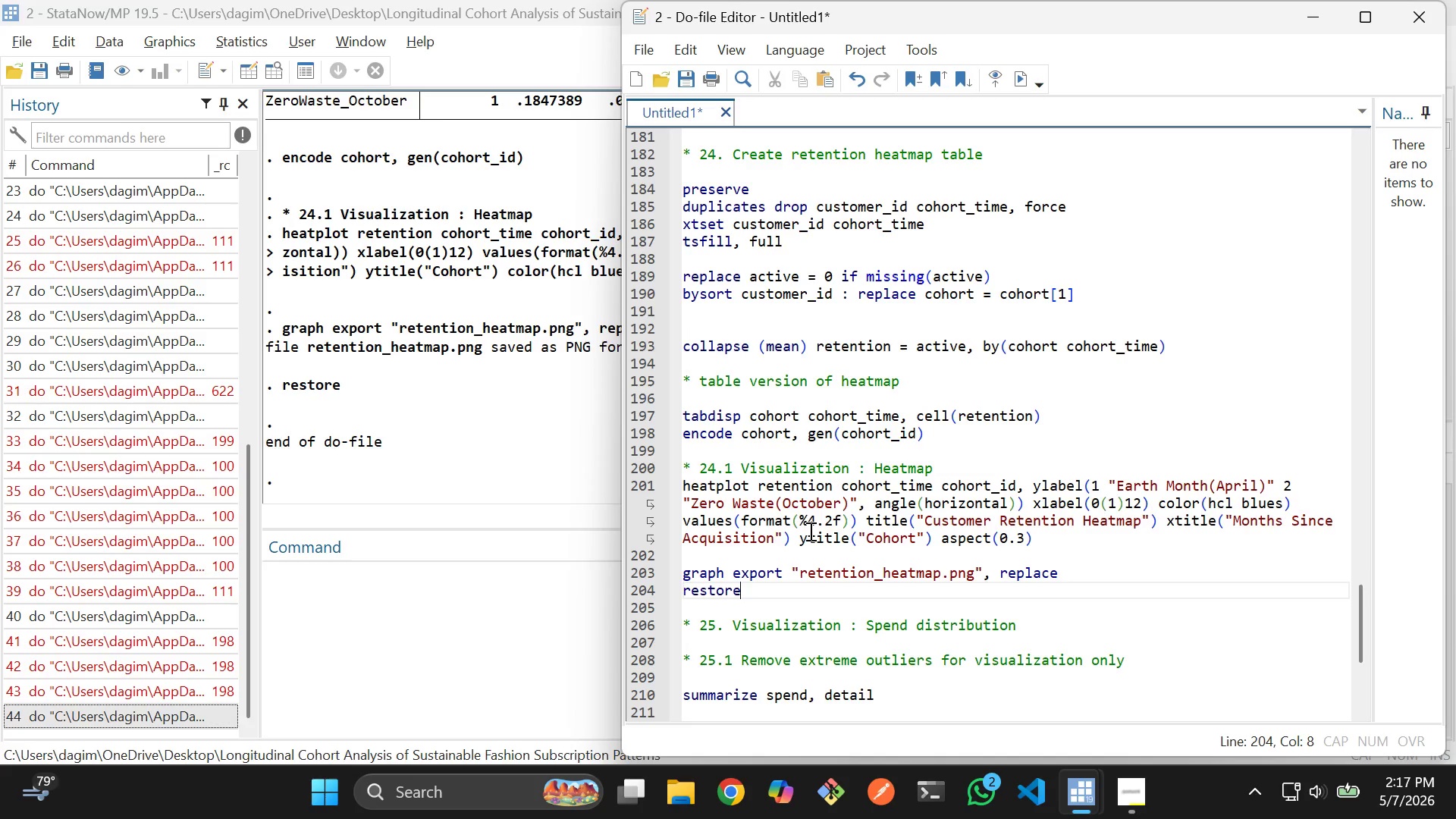 
hold_key(key=ShiftLeft, duration=0.92)
left_click([689, 169])
 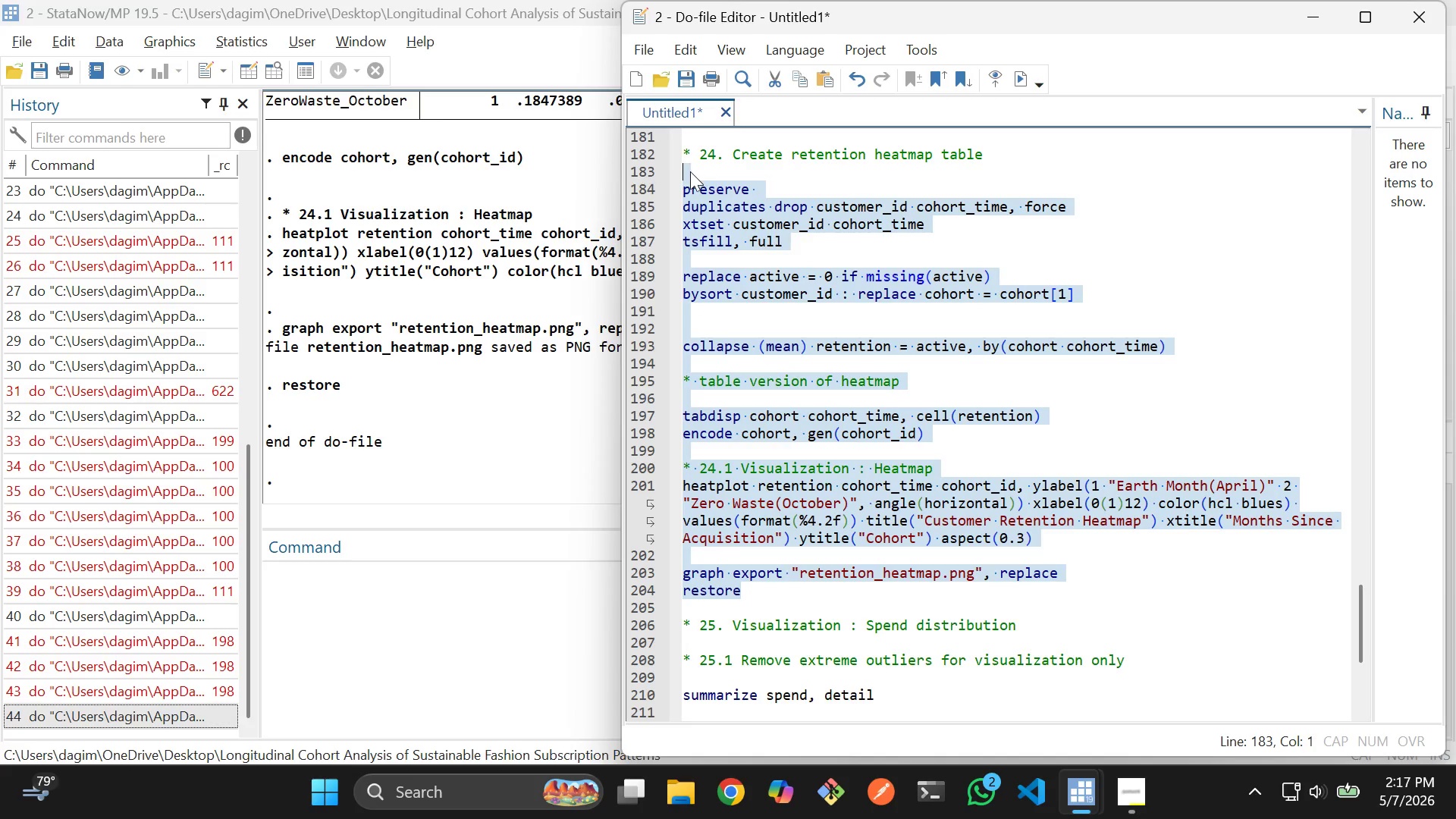 
key(Control+D)
 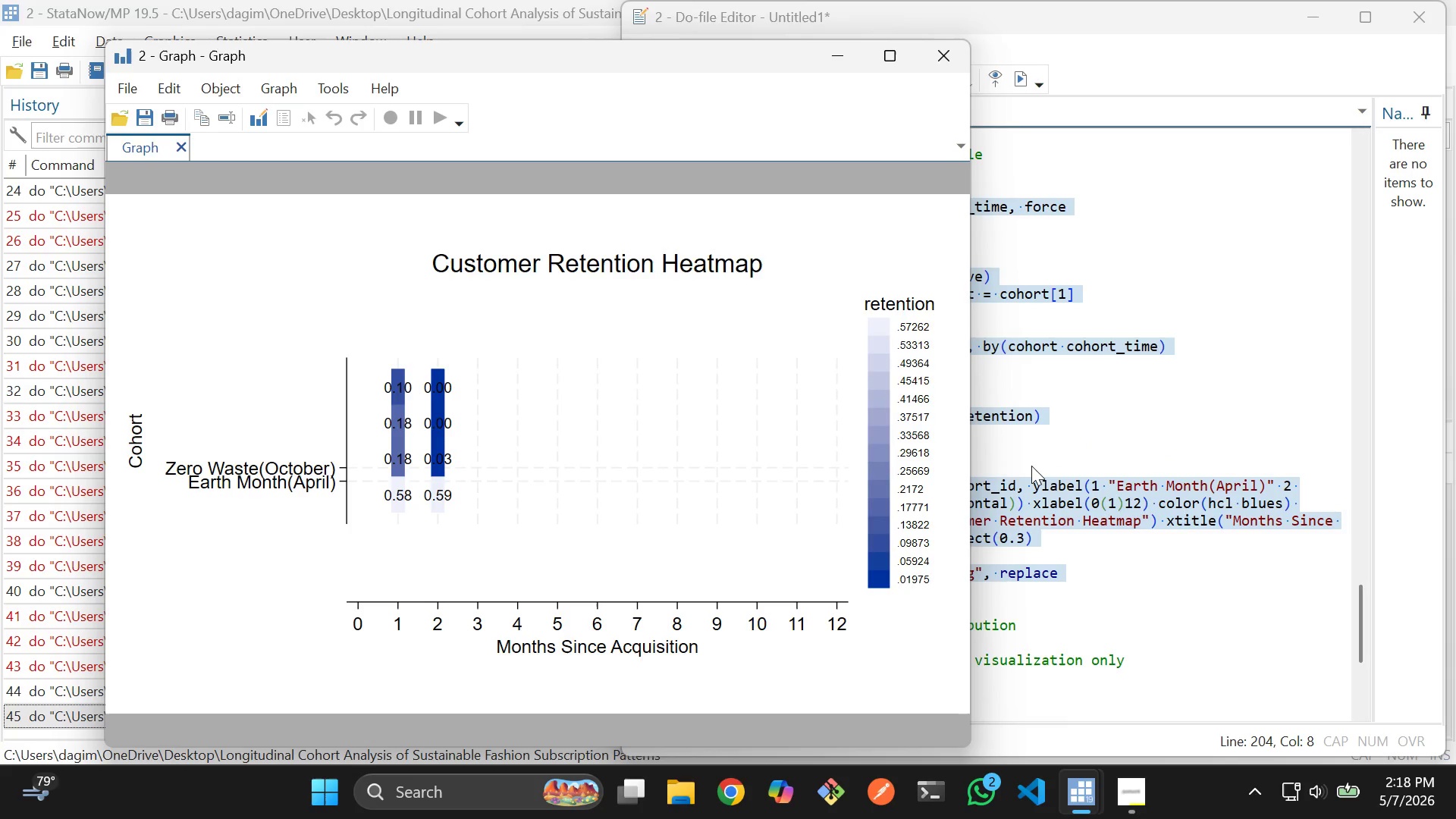 
wait(25.97)
 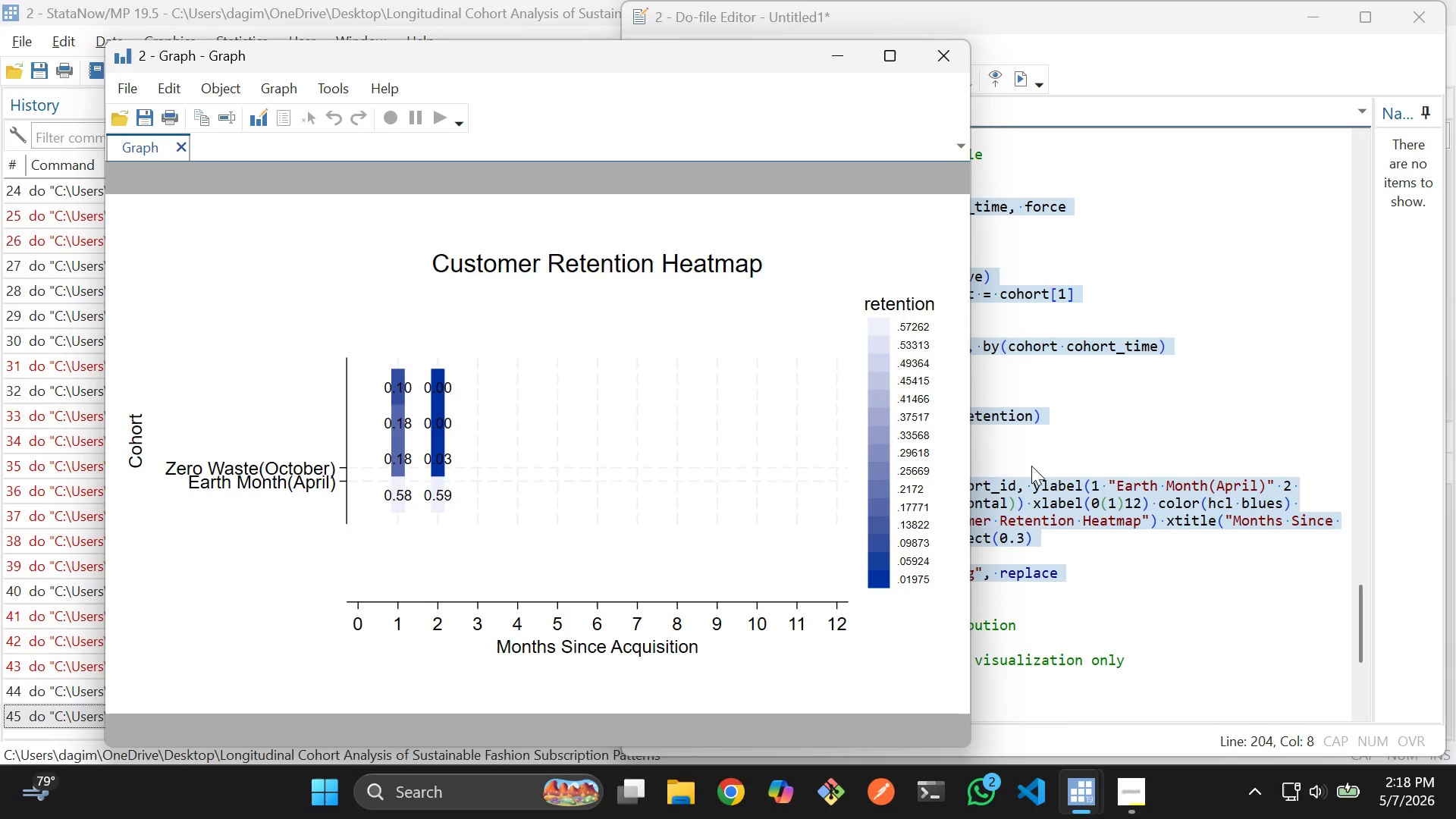 
left_click([1050, 460])
 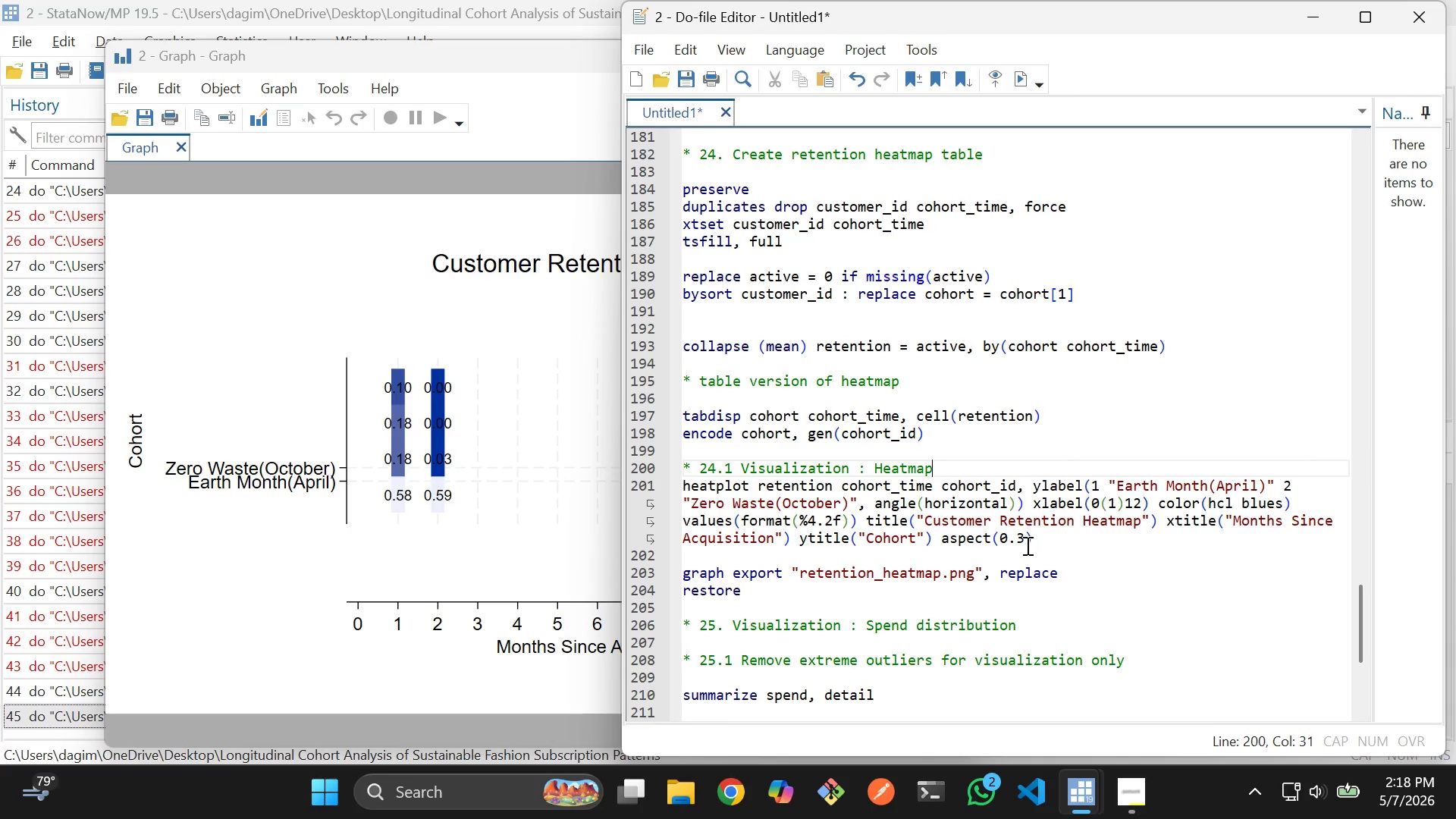 
left_click([1026, 545])
 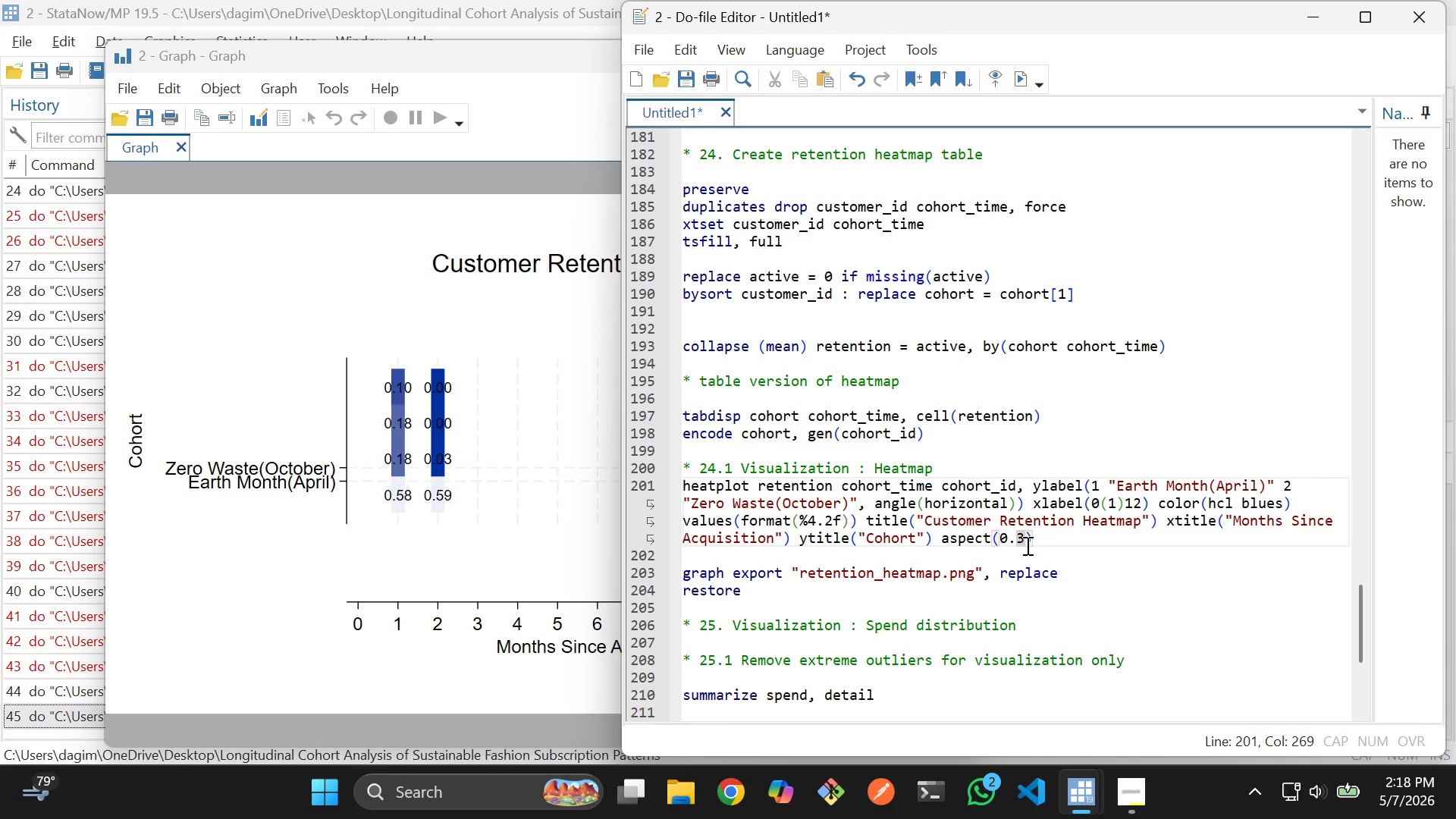 
key(Backspace)
 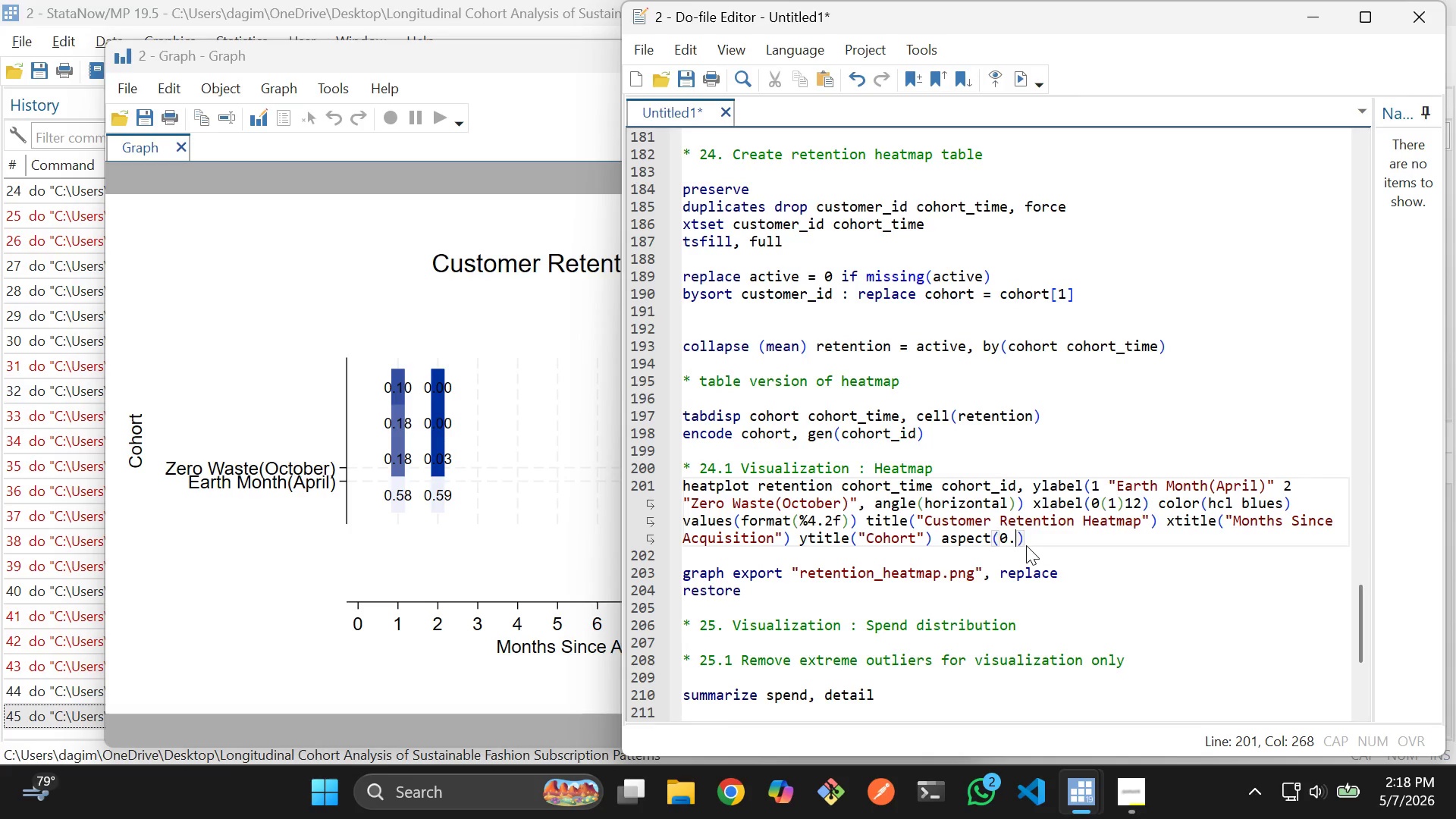 
key(1)
 